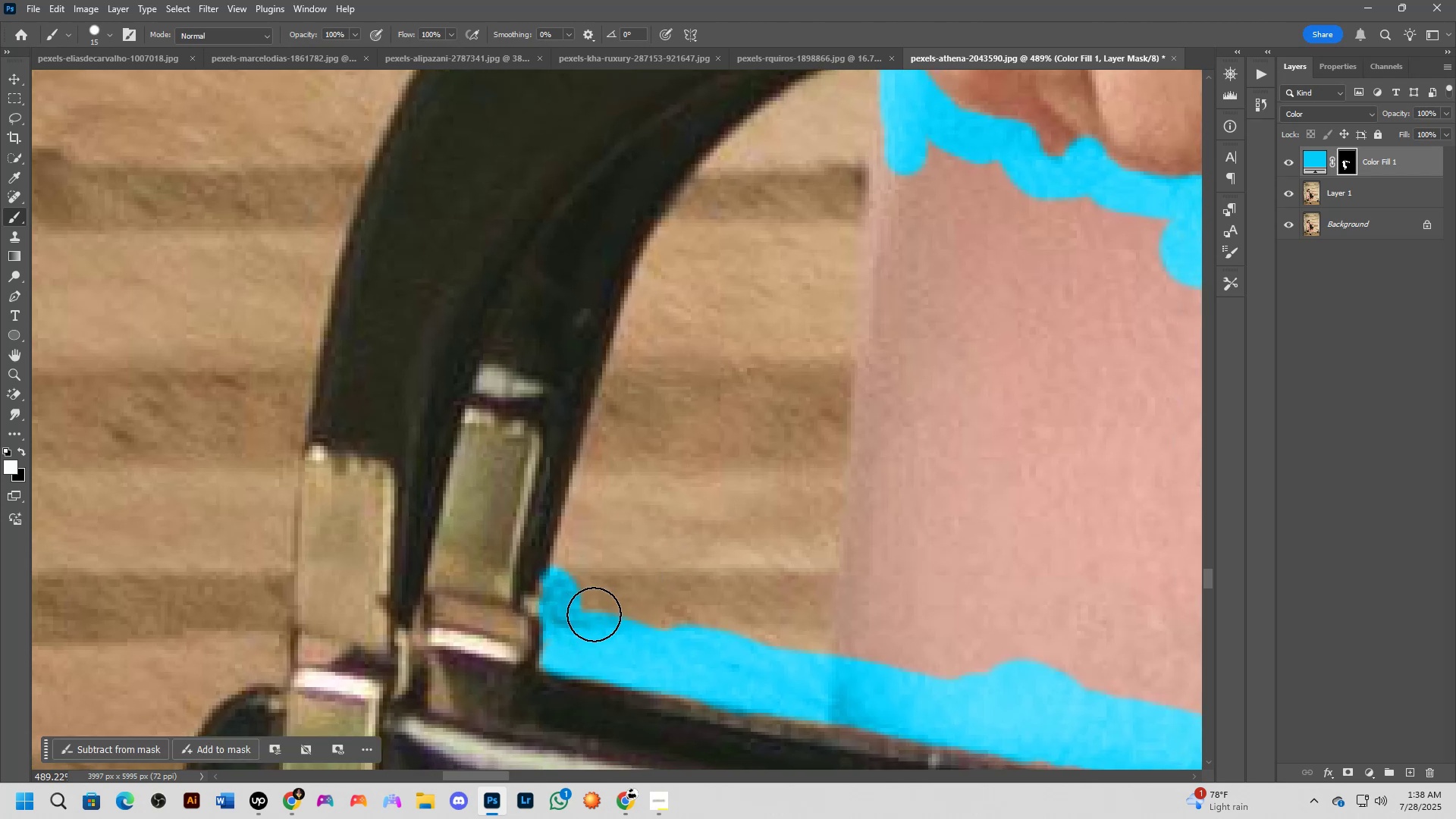 
left_click_drag(start_coordinate=[597, 609], to_coordinate=[613, 441])
 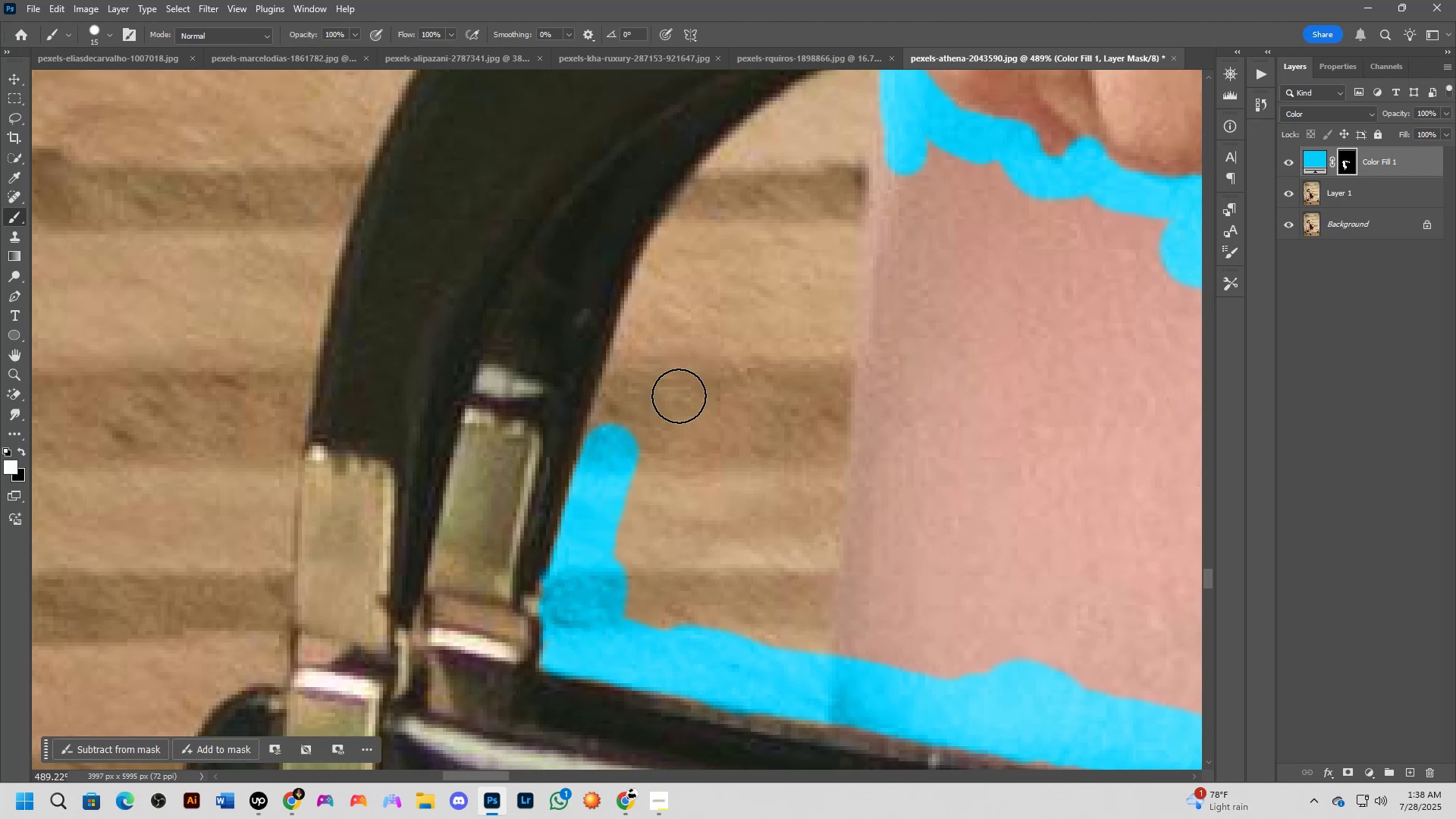 
hold_key(key=Space, duration=0.59)
 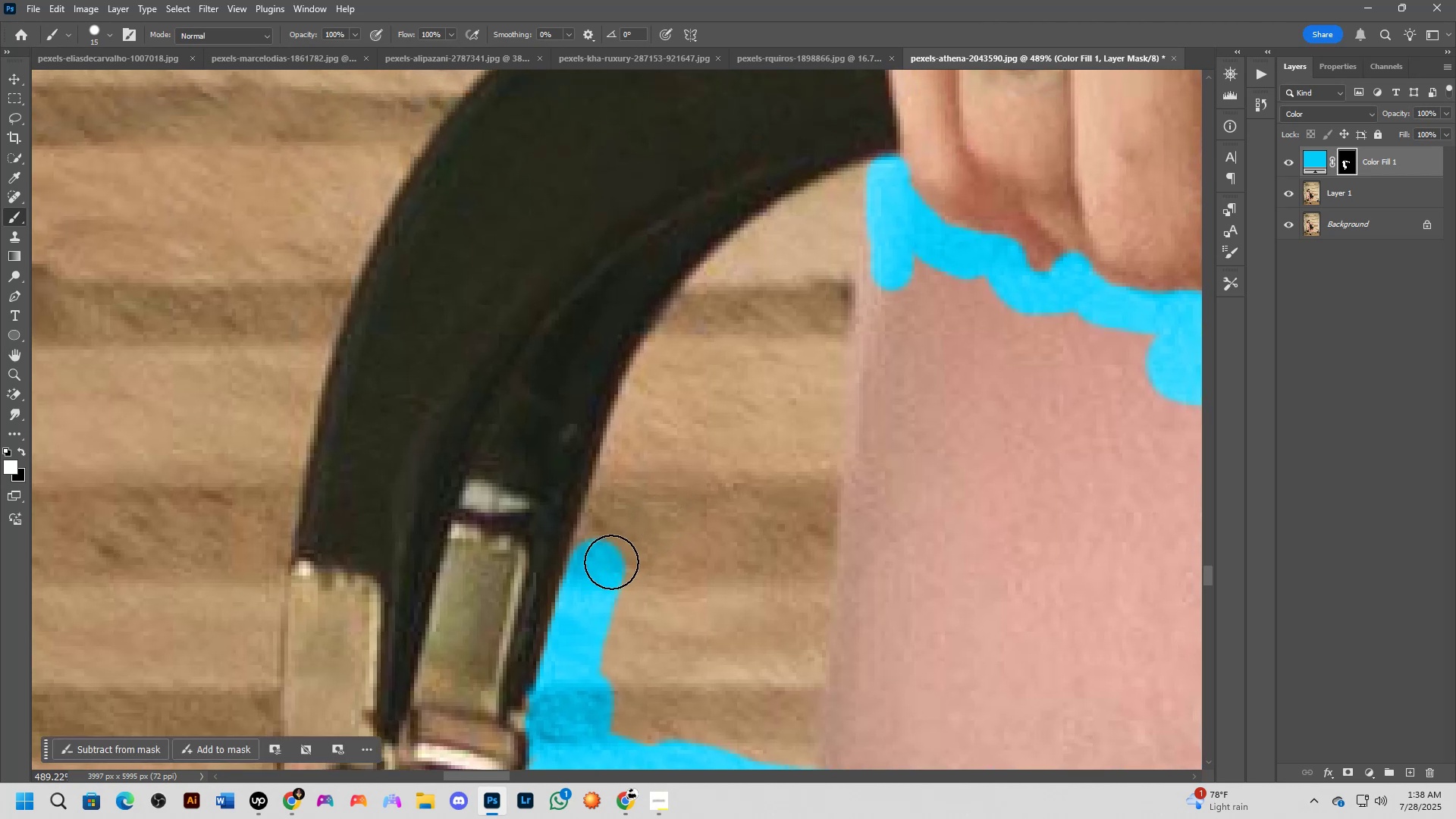 
left_click_drag(start_coordinate=[705, 380], to_coordinate=[692, 488])
 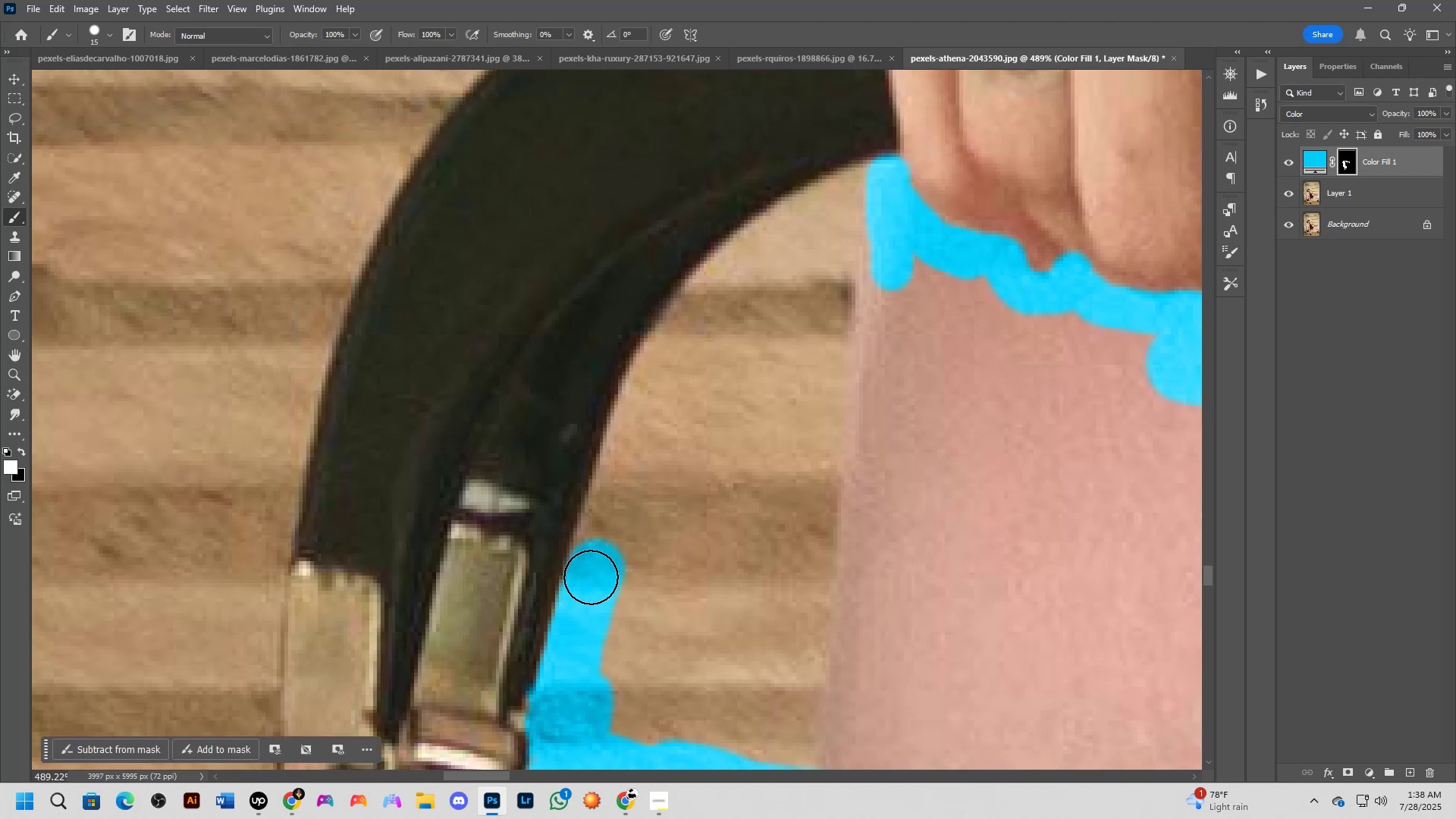 
left_click_drag(start_coordinate=[592, 574], to_coordinate=[635, 426])
 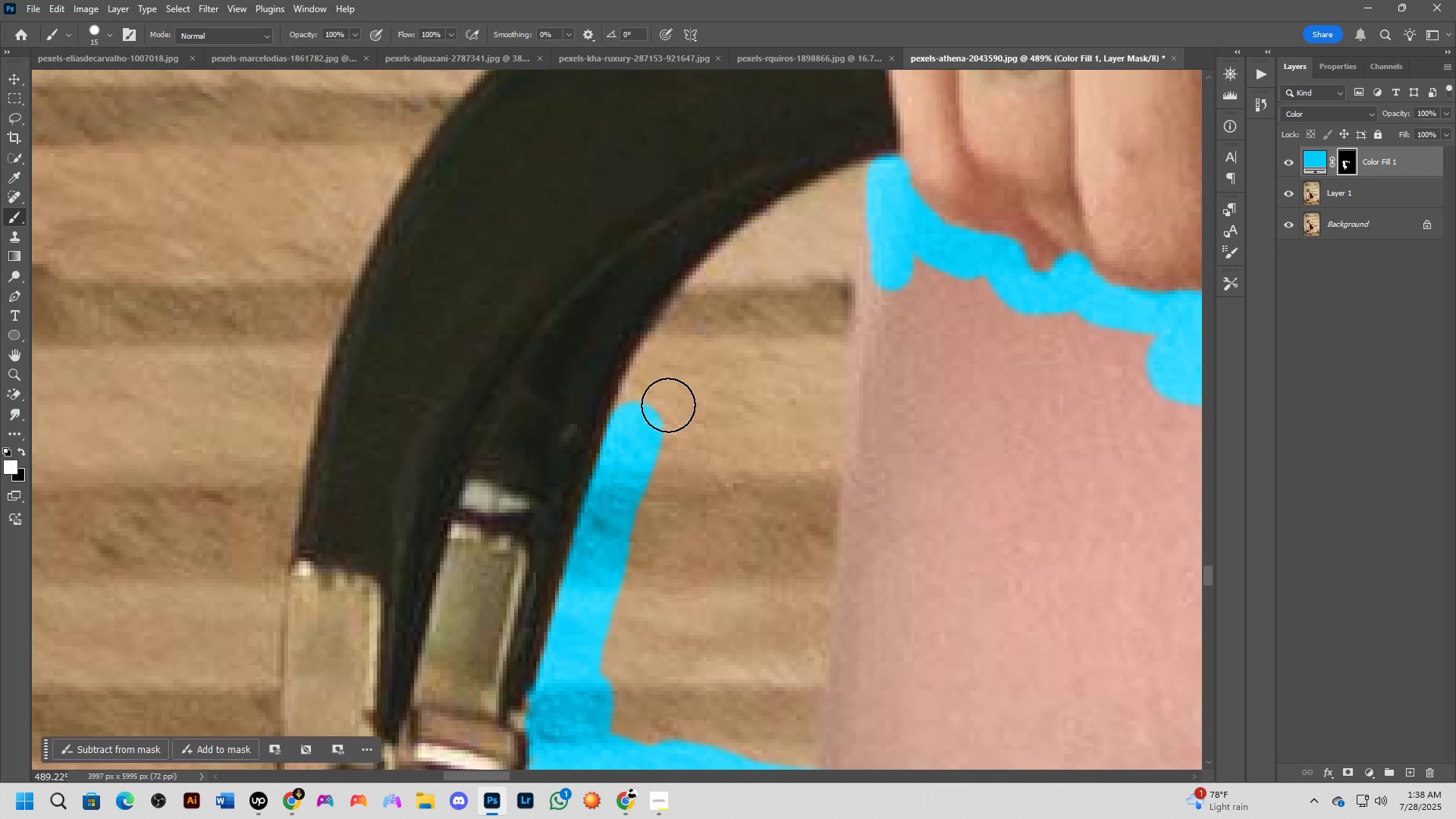 
hold_key(key=Space, duration=0.59)
 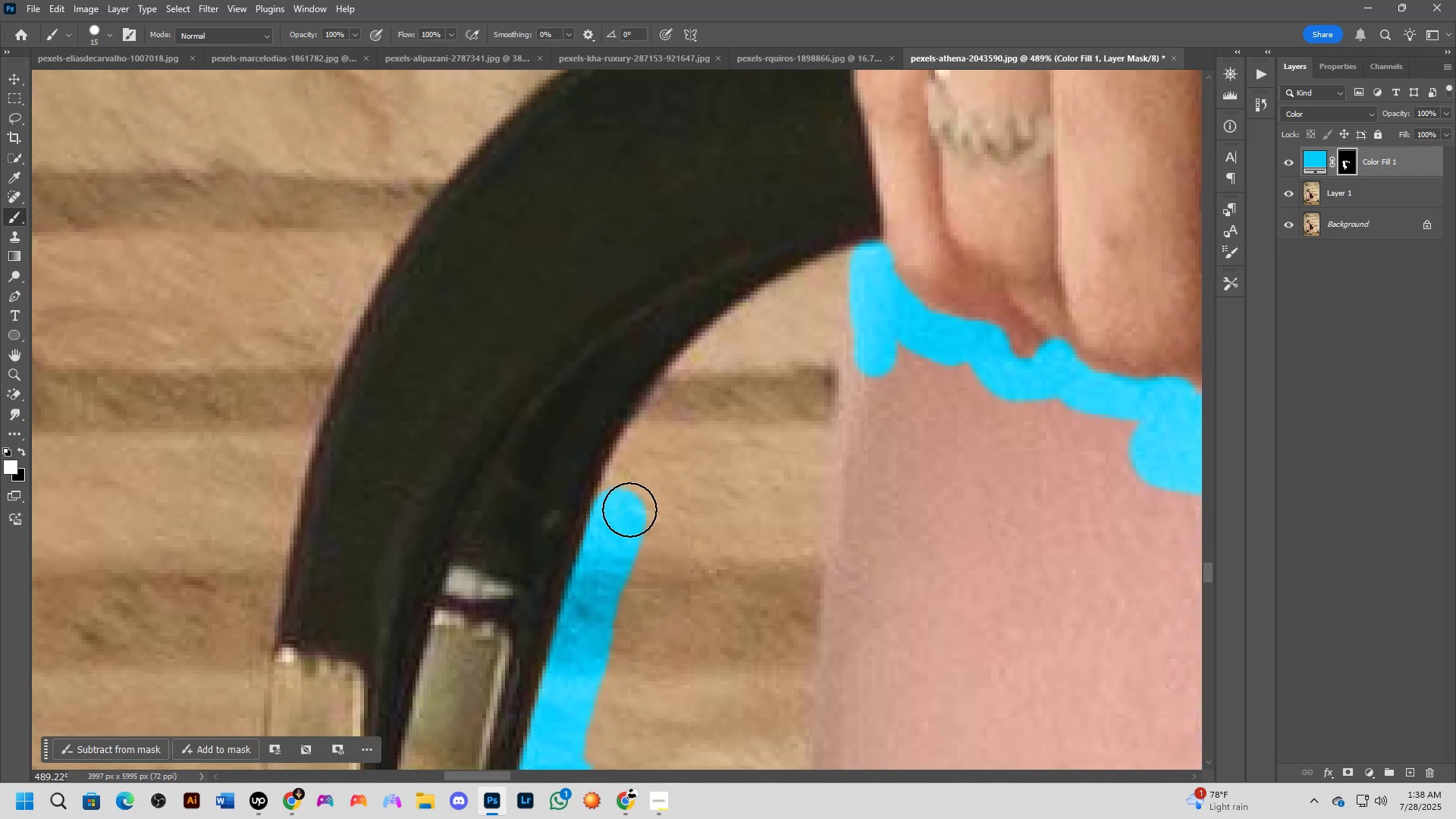 
left_click_drag(start_coordinate=[716, 378], to_coordinate=[700, 461])
 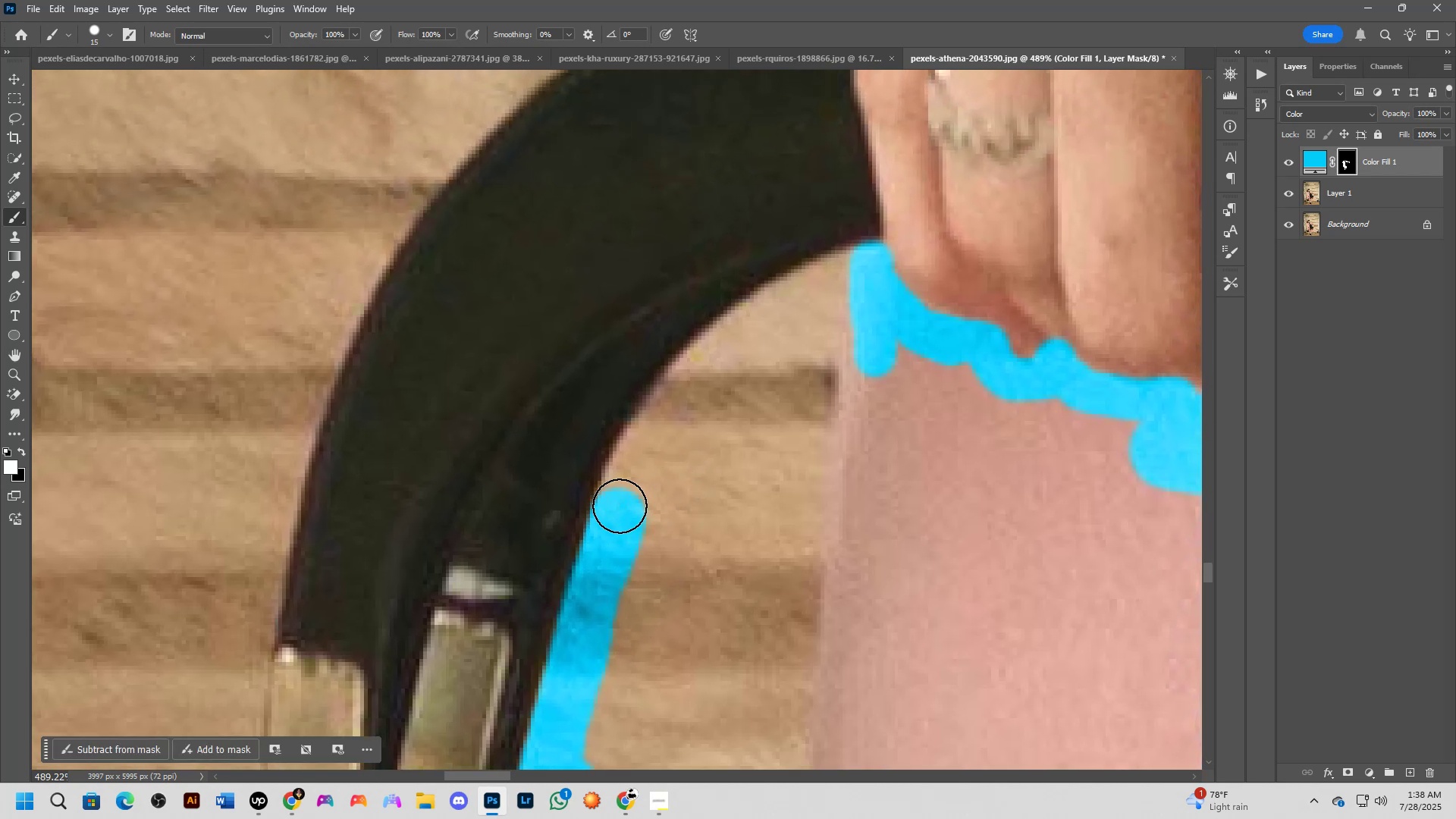 
left_click_drag(start_coordinate=[621, 504], to_coordinate=[684, 397])
 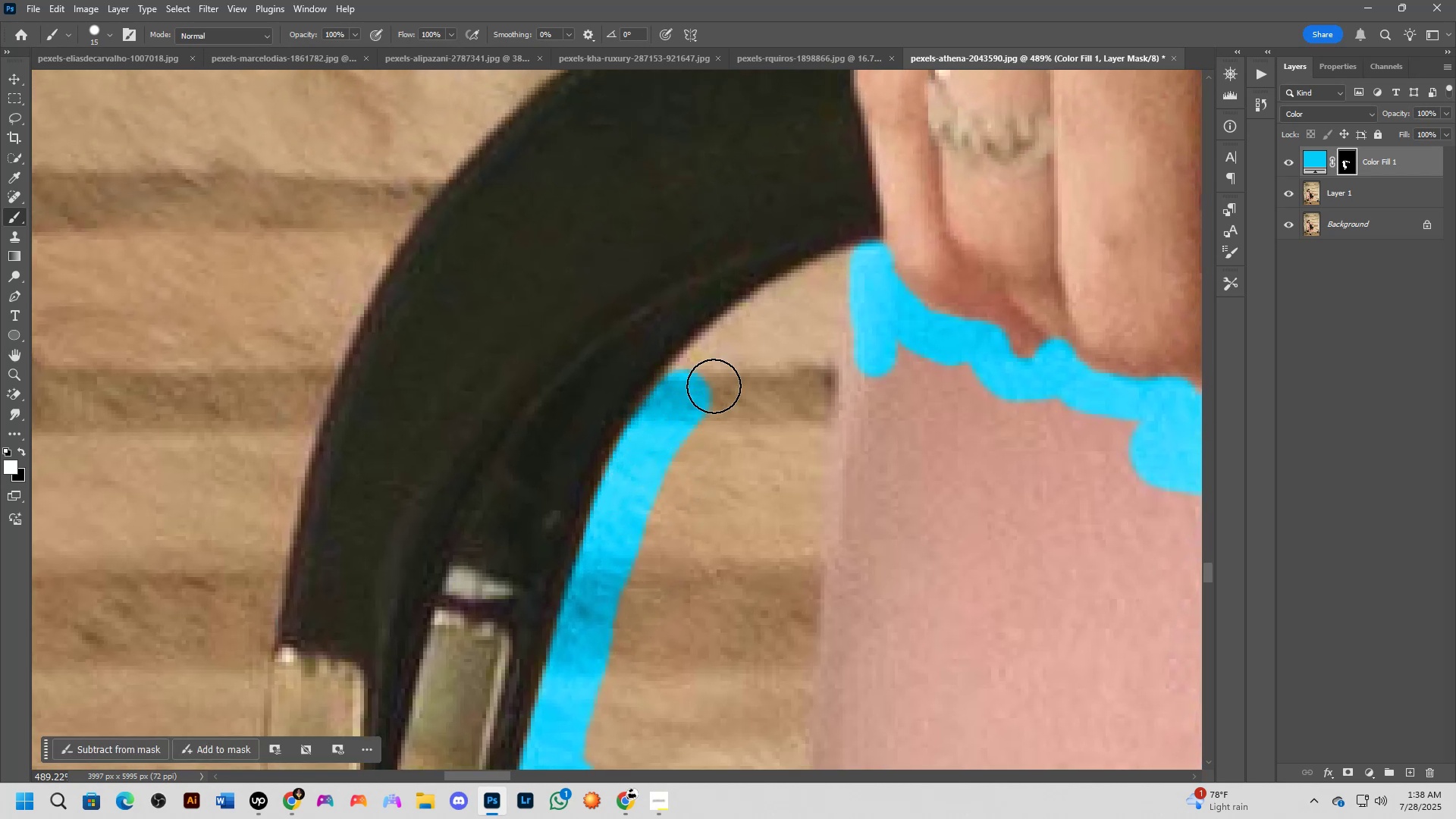 
hold_key(key=Space, duration=0.55)
 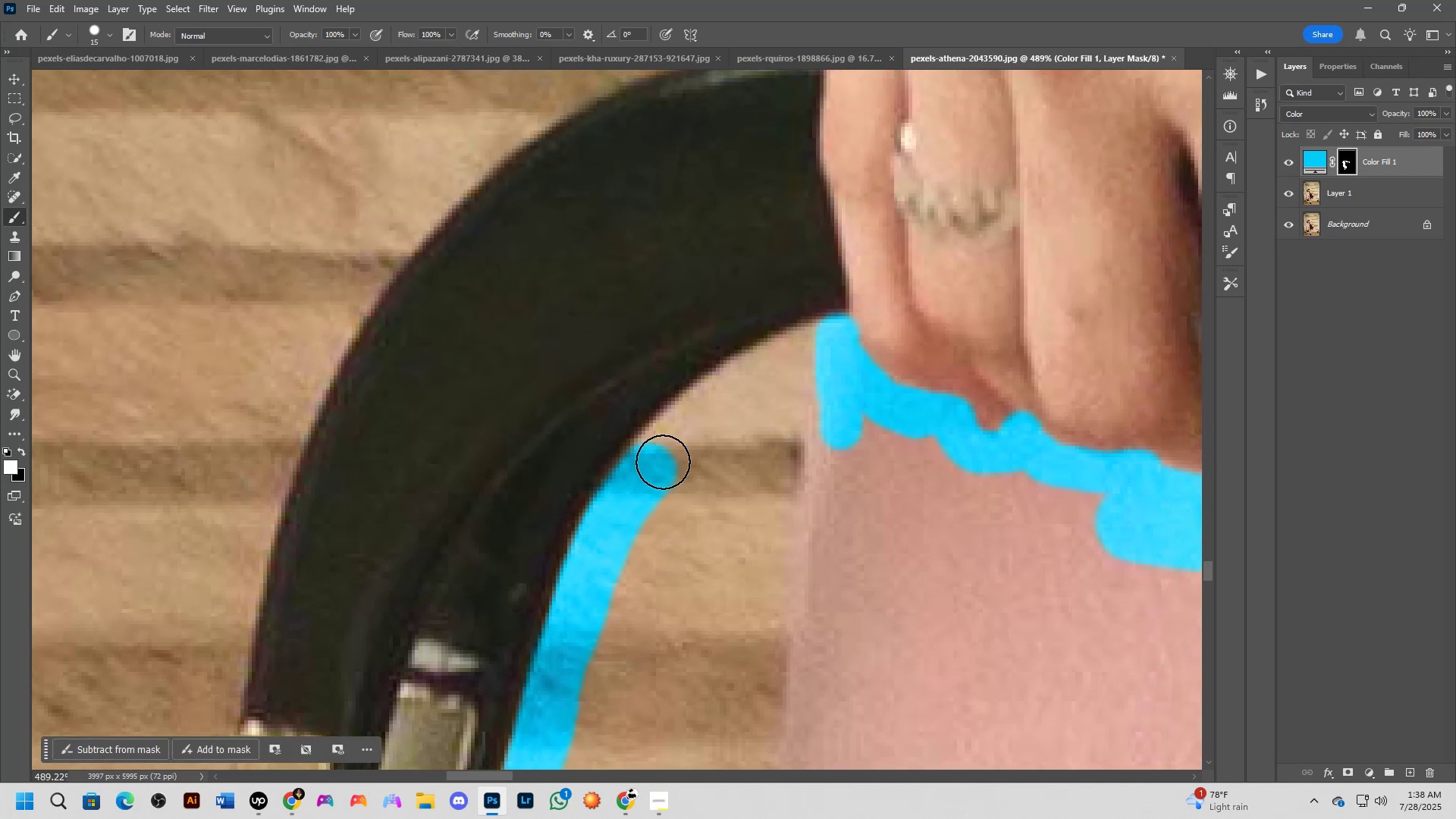 
left_click_drag(start_coordinate=[823, 351], to_coordinate=[789, 424])
 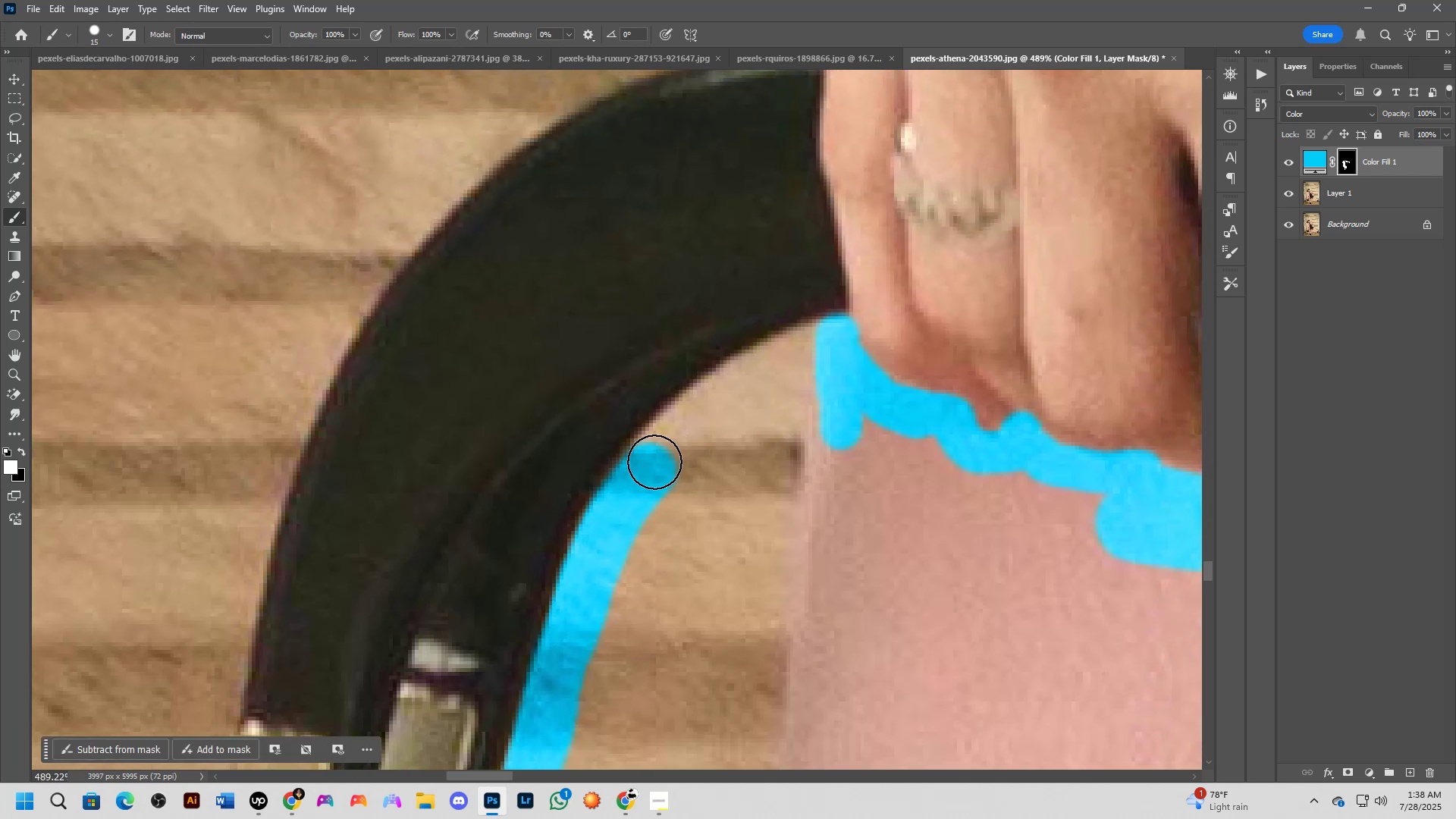 
left_click_drag(start_coordinate=[658, 459], to_coordinate=[821, 346])
 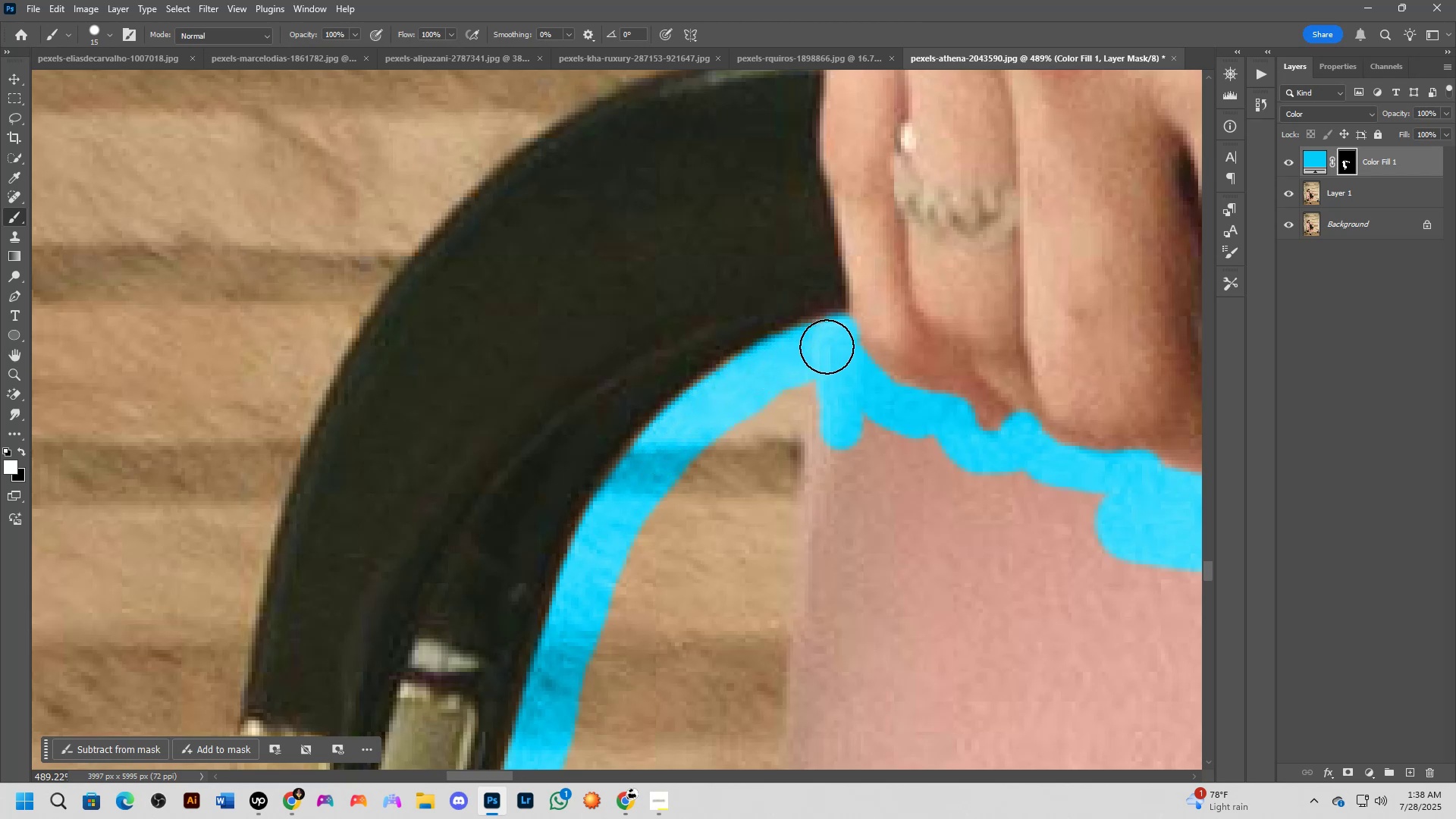 
hold_key(key=Space, duration=0.42)
 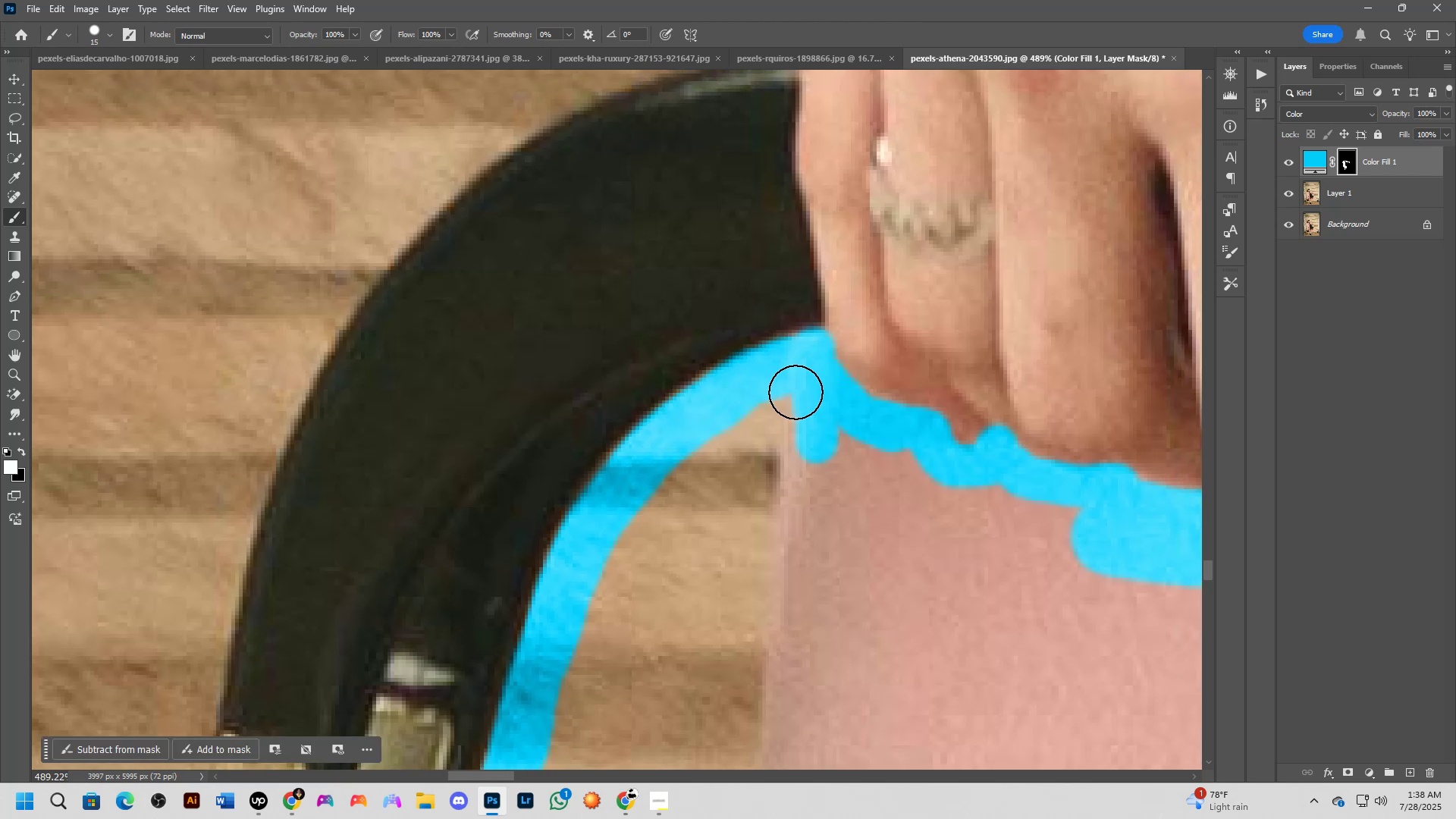 
left_click_drag(start_coordinate=[851, 349], to_coordinate=[827, 362])
 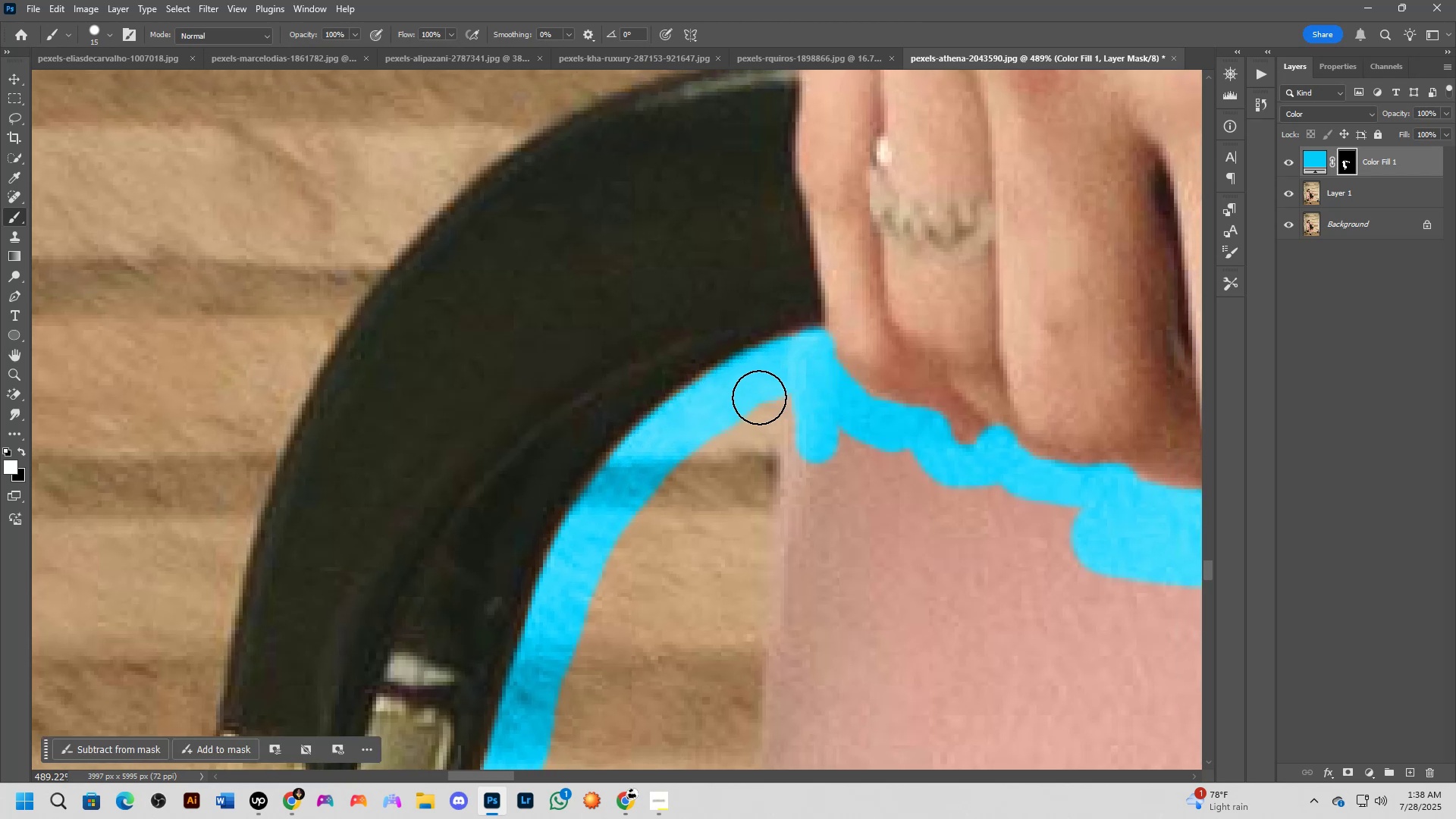 
key(X)
 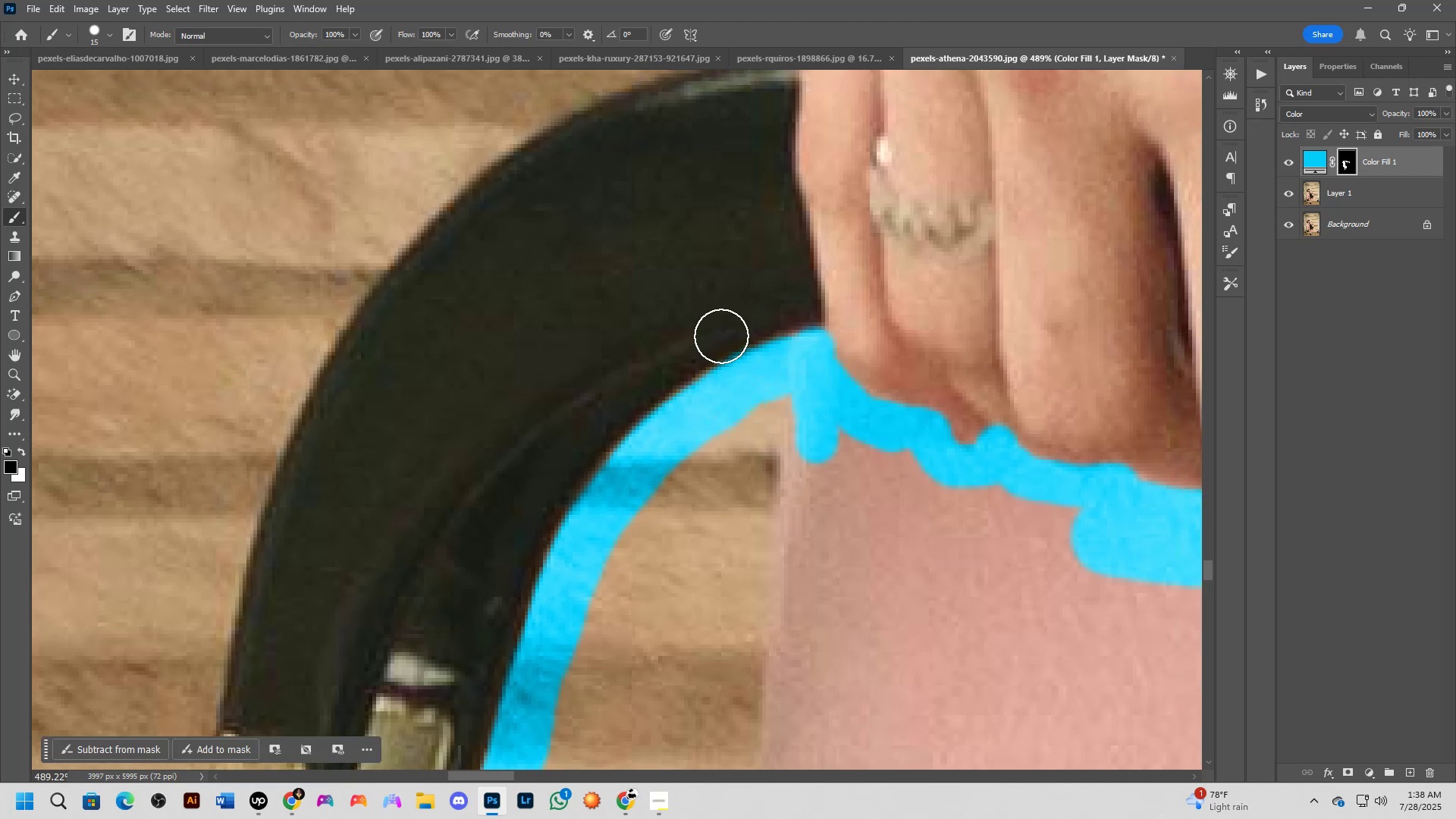 
left_click([721, 336])
 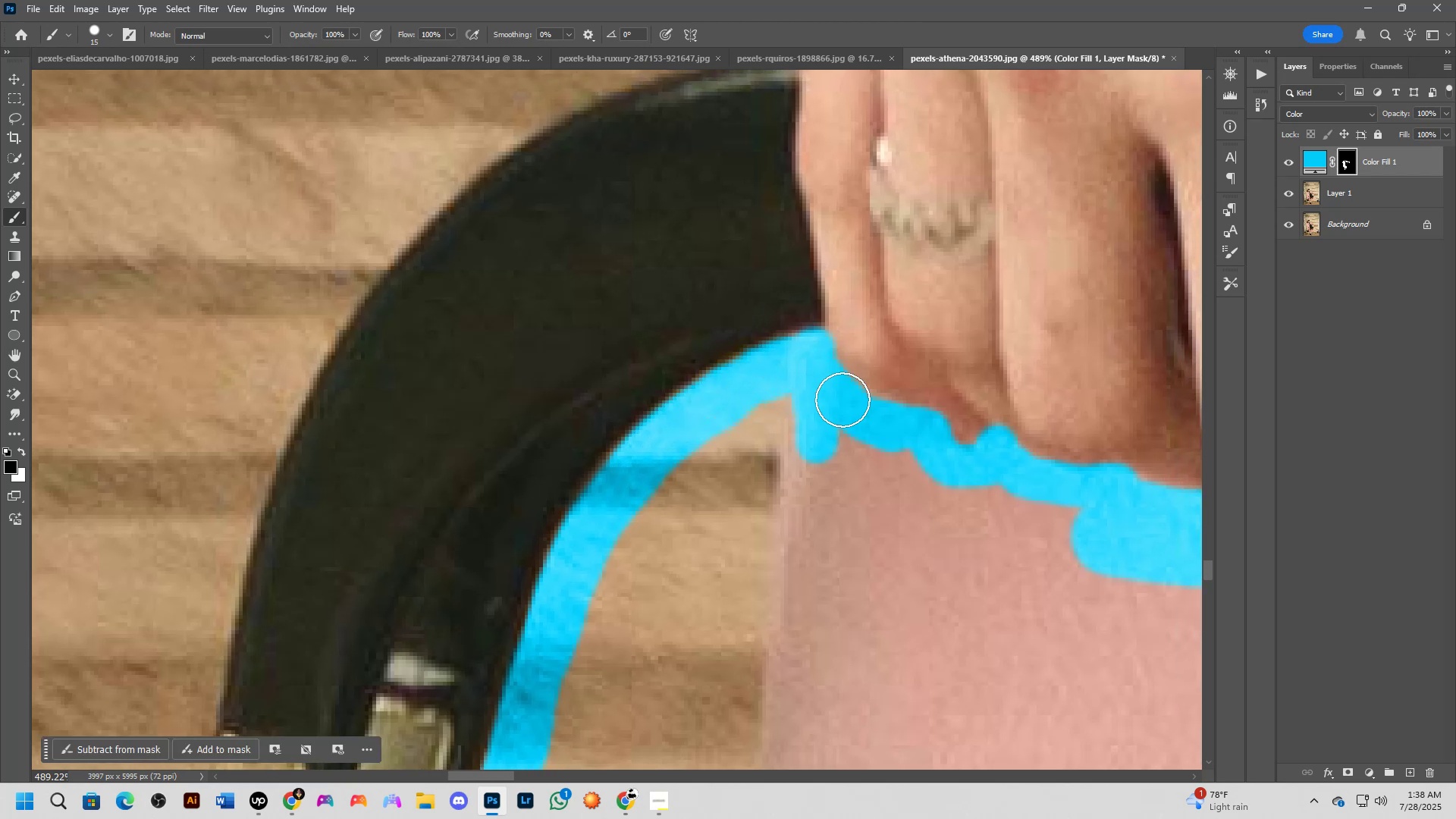 
hold_key(key=Space, duration=0.47)
 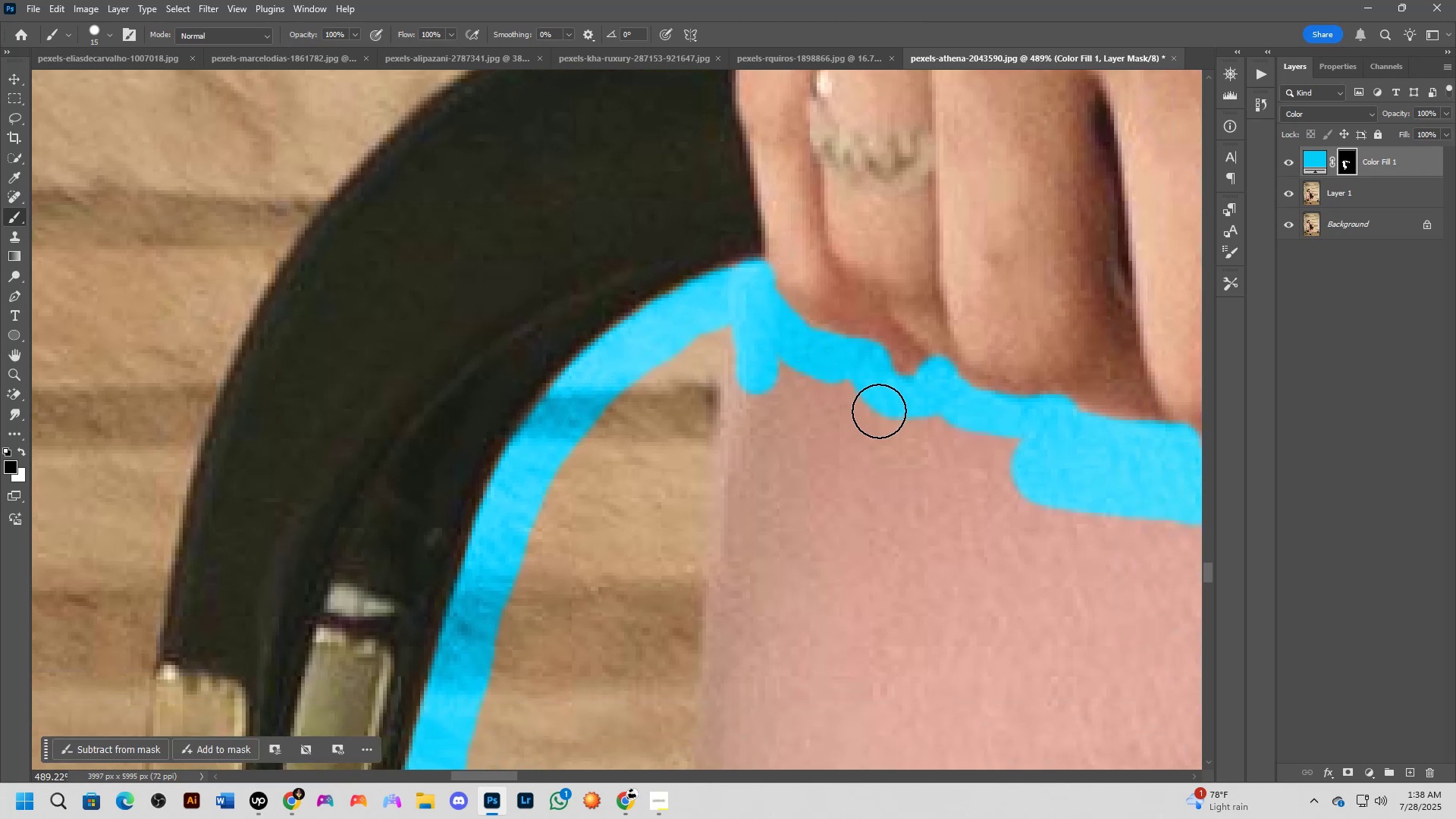 
left_click_drag(start_coordinate=[883, 422], to_coordinate=[823, 353])
 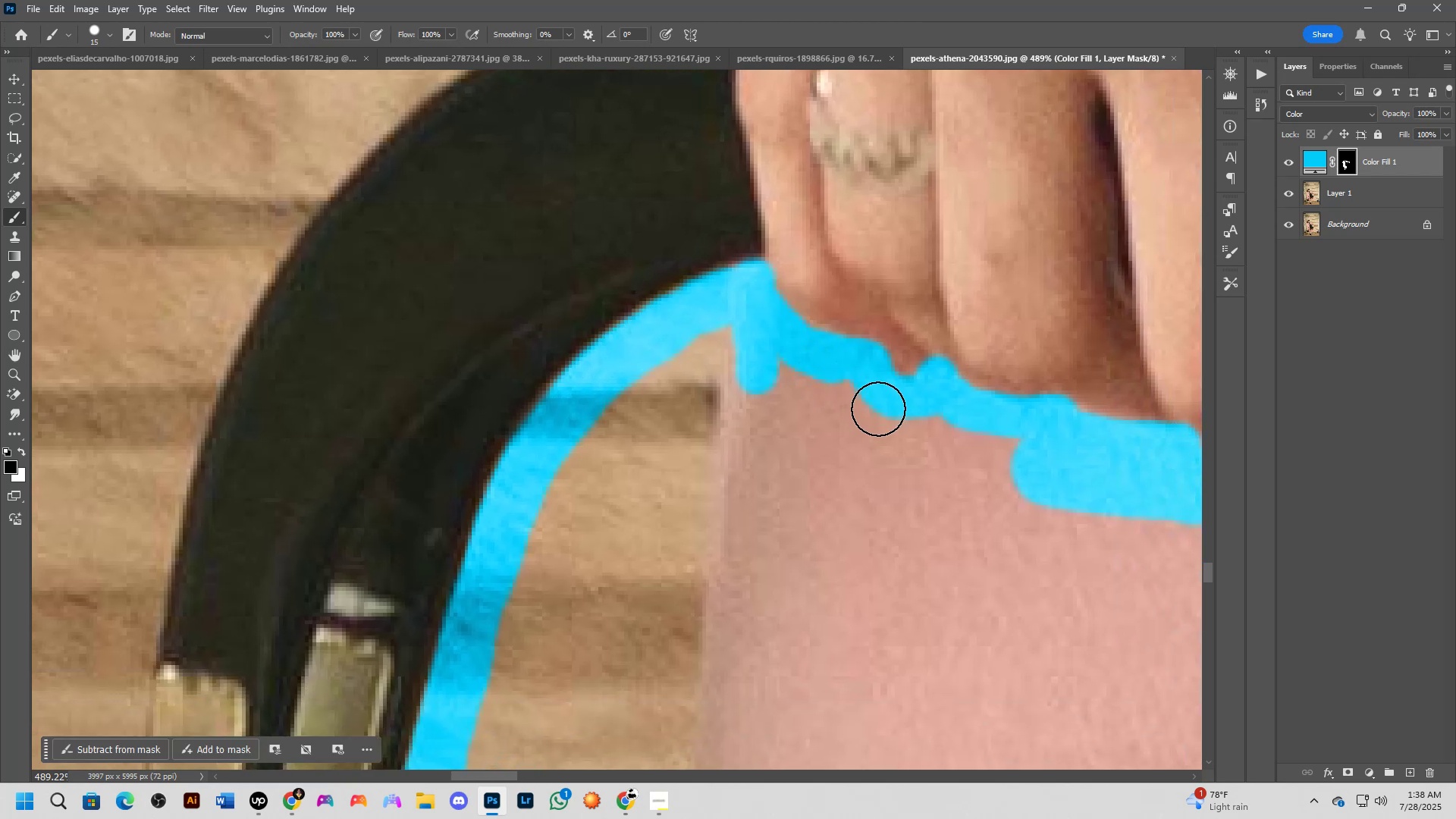 
scroll: coordinate [879, 411], scroll_direction: down, amount: 5.0
 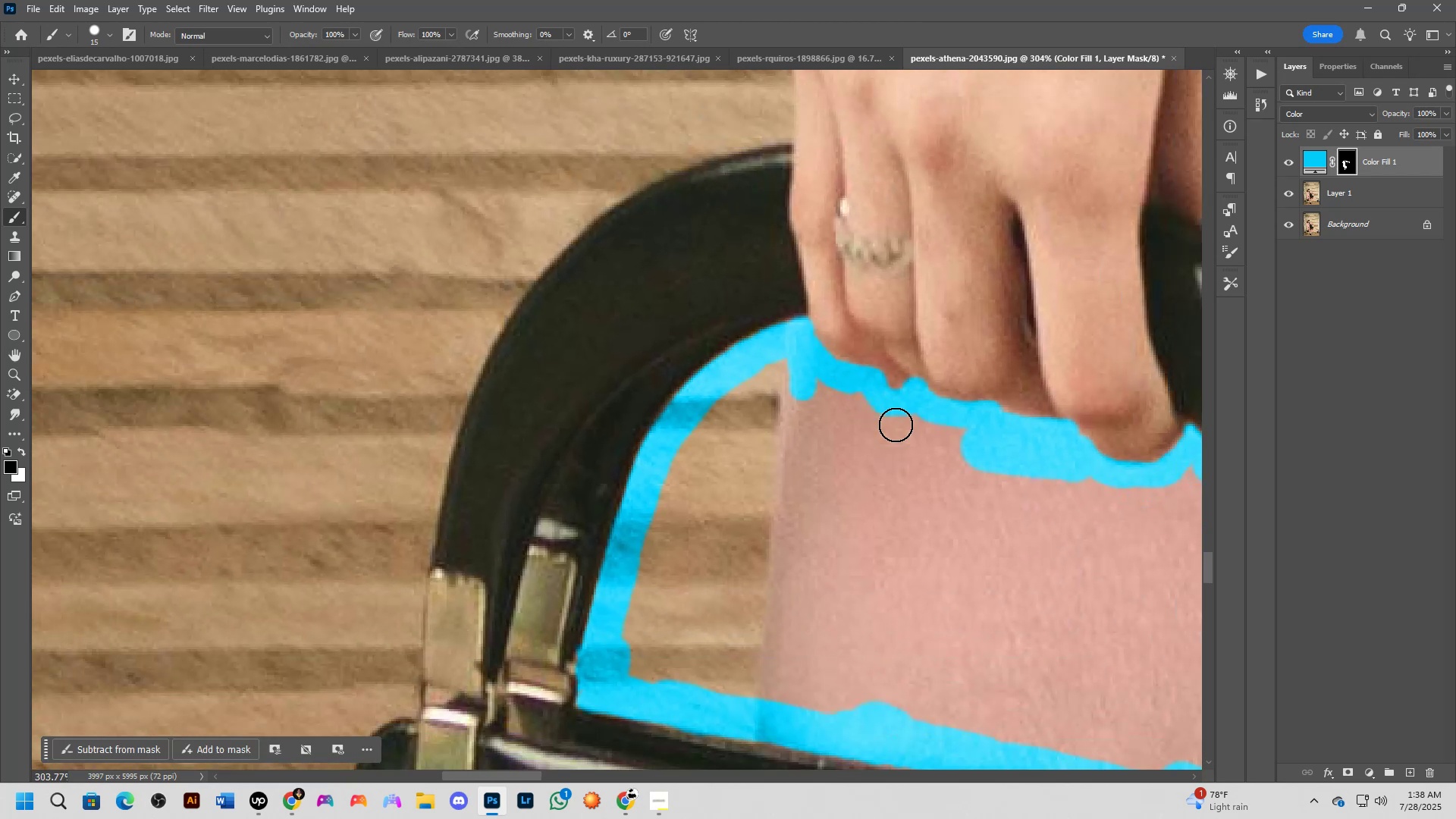 
hold_key(key=Space, duration=0.47)
 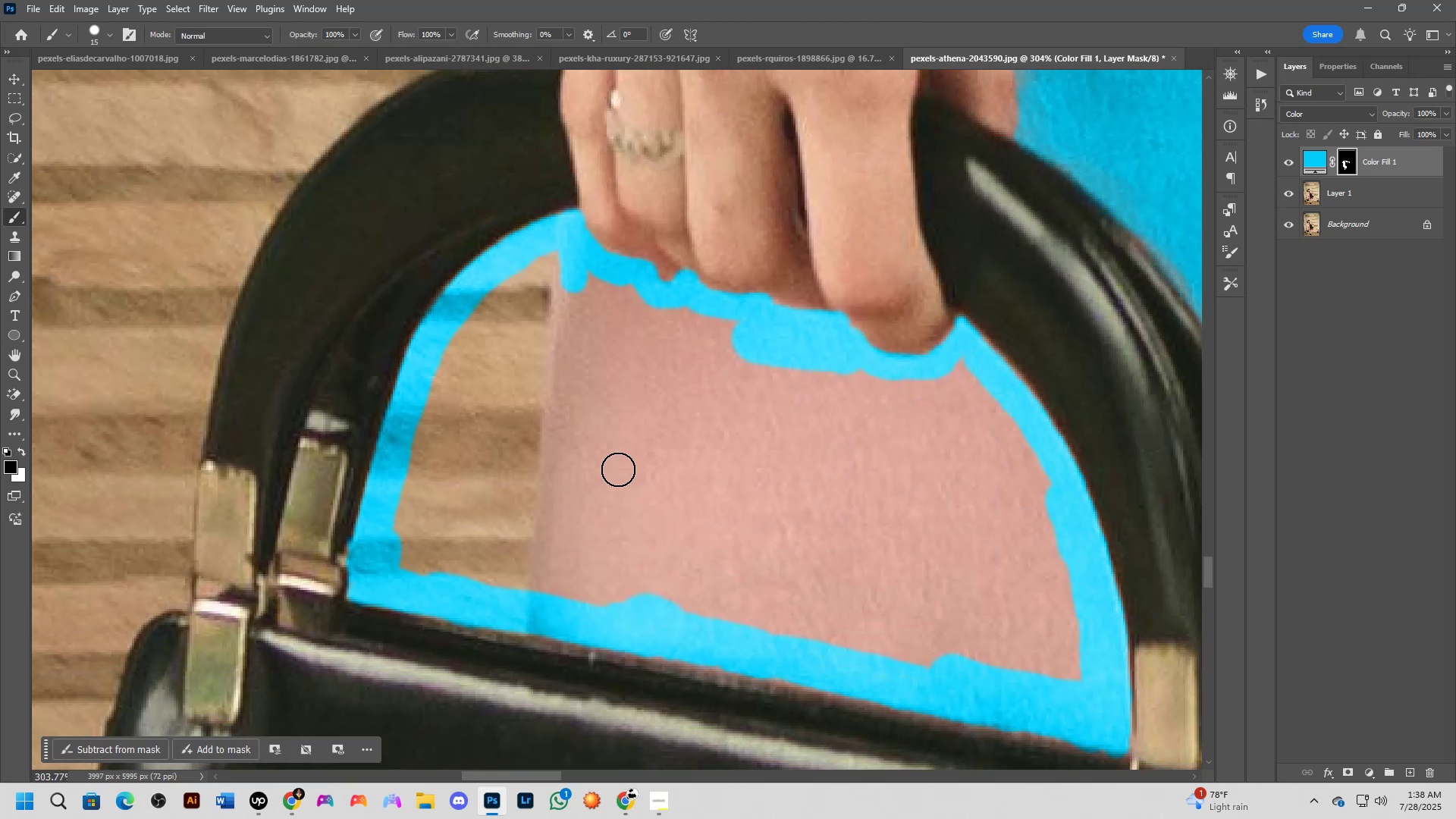 
left_click_drag(start_coordinate=[928, 463], to_coordinate=[699, 355])
 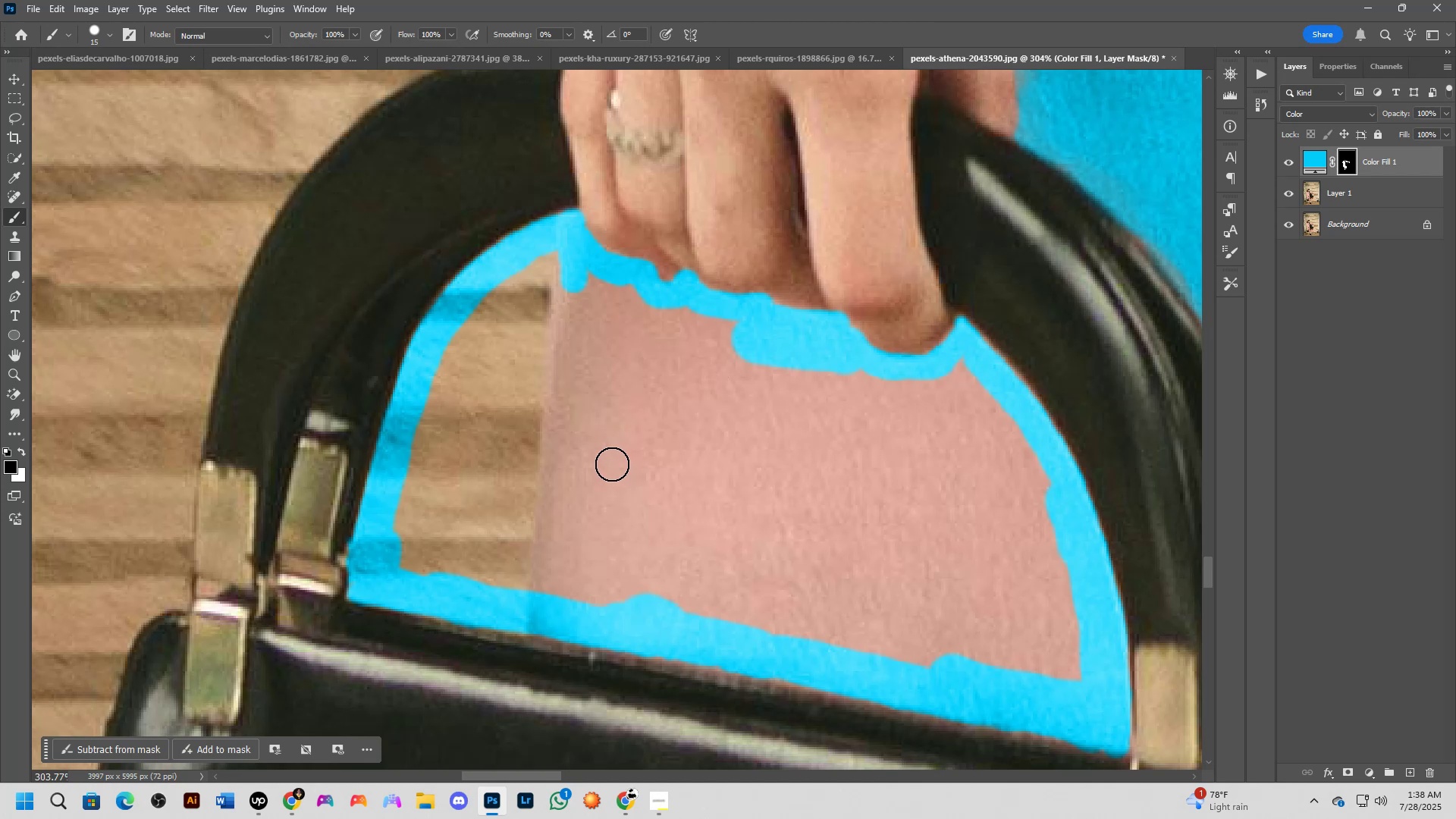 
scroll: coordinate [536, 551], scroll_direction: up, amount: 5.0
 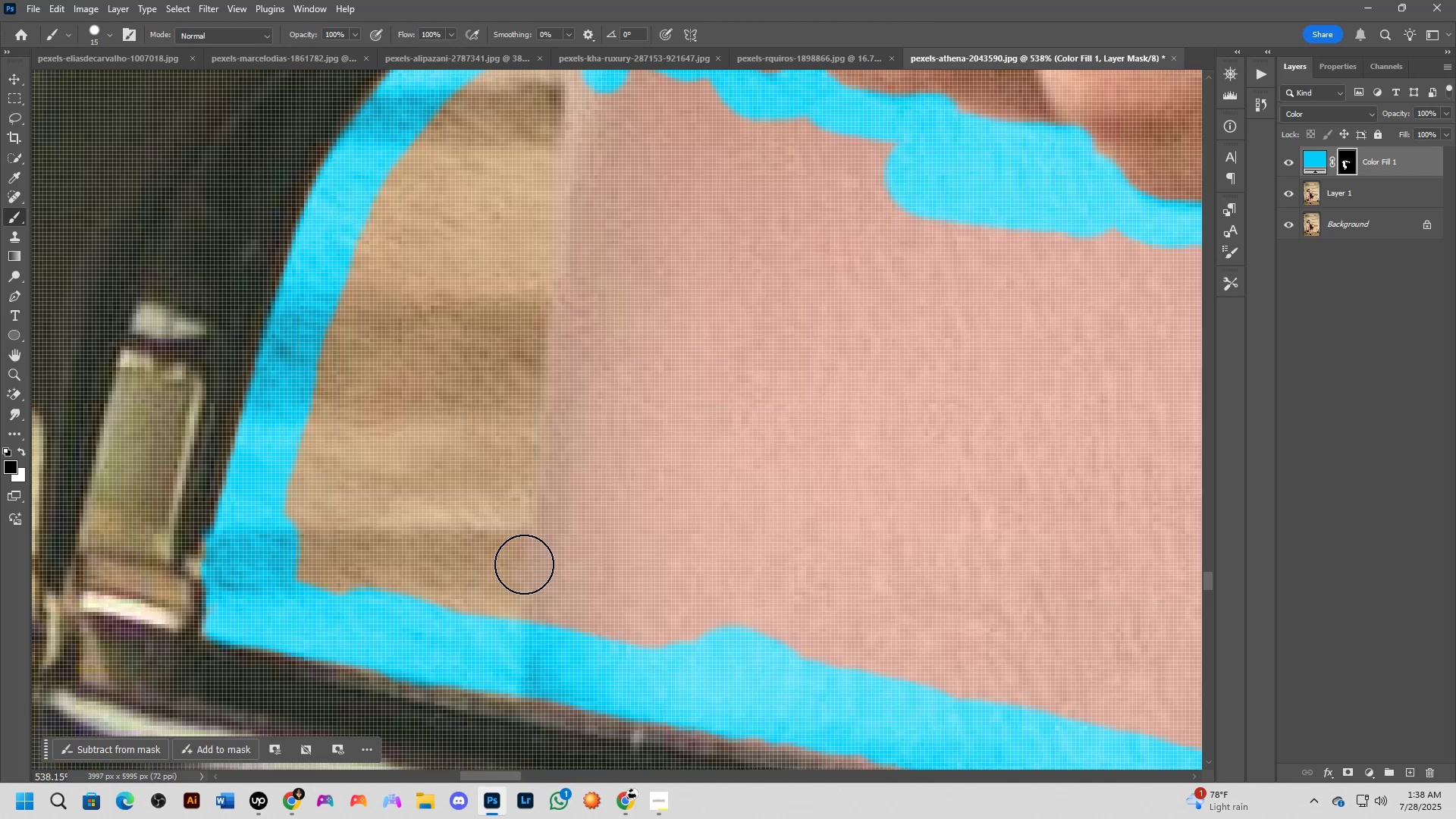 
key(X)
 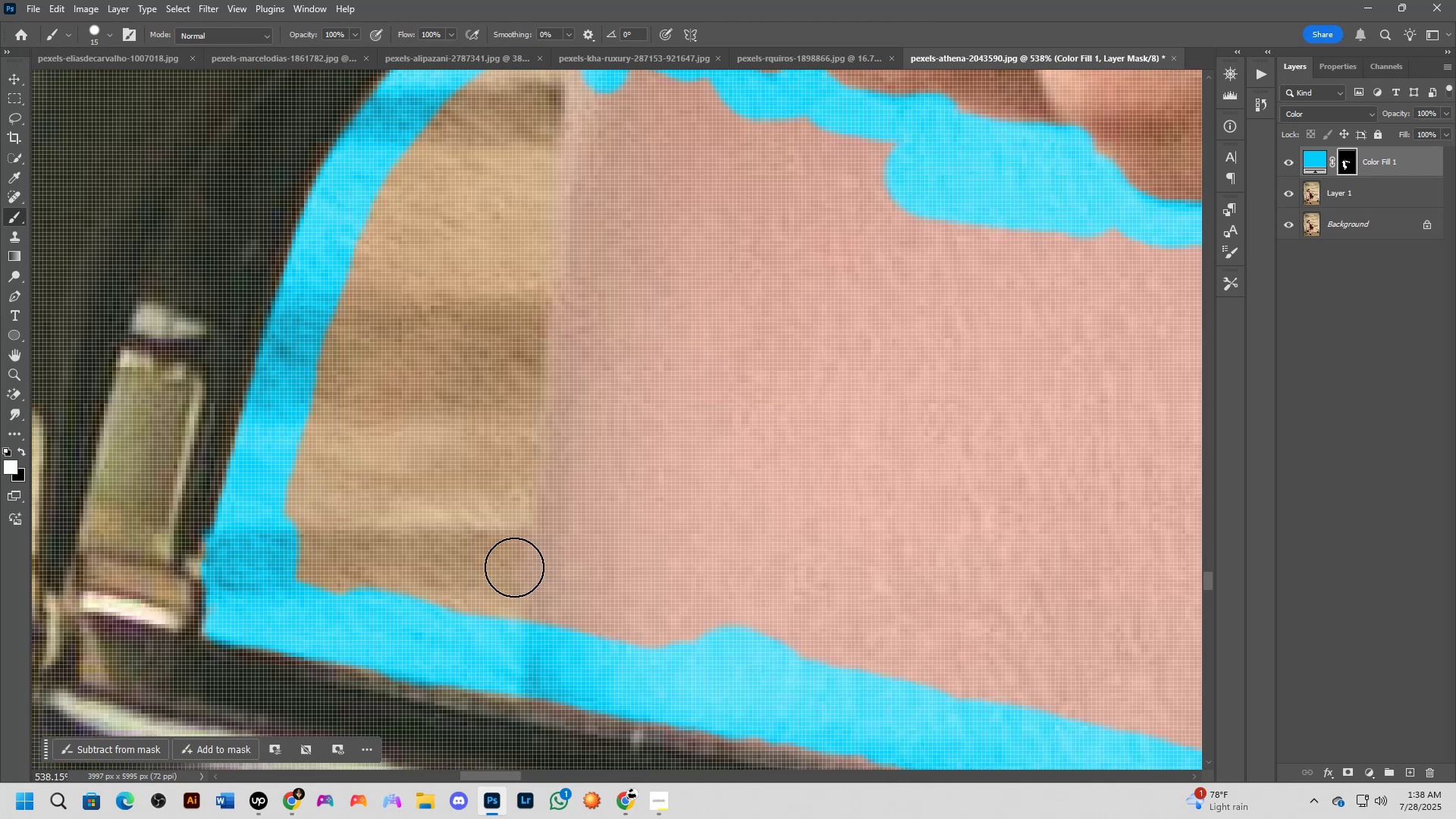 
key(Alt+AltLeft)
 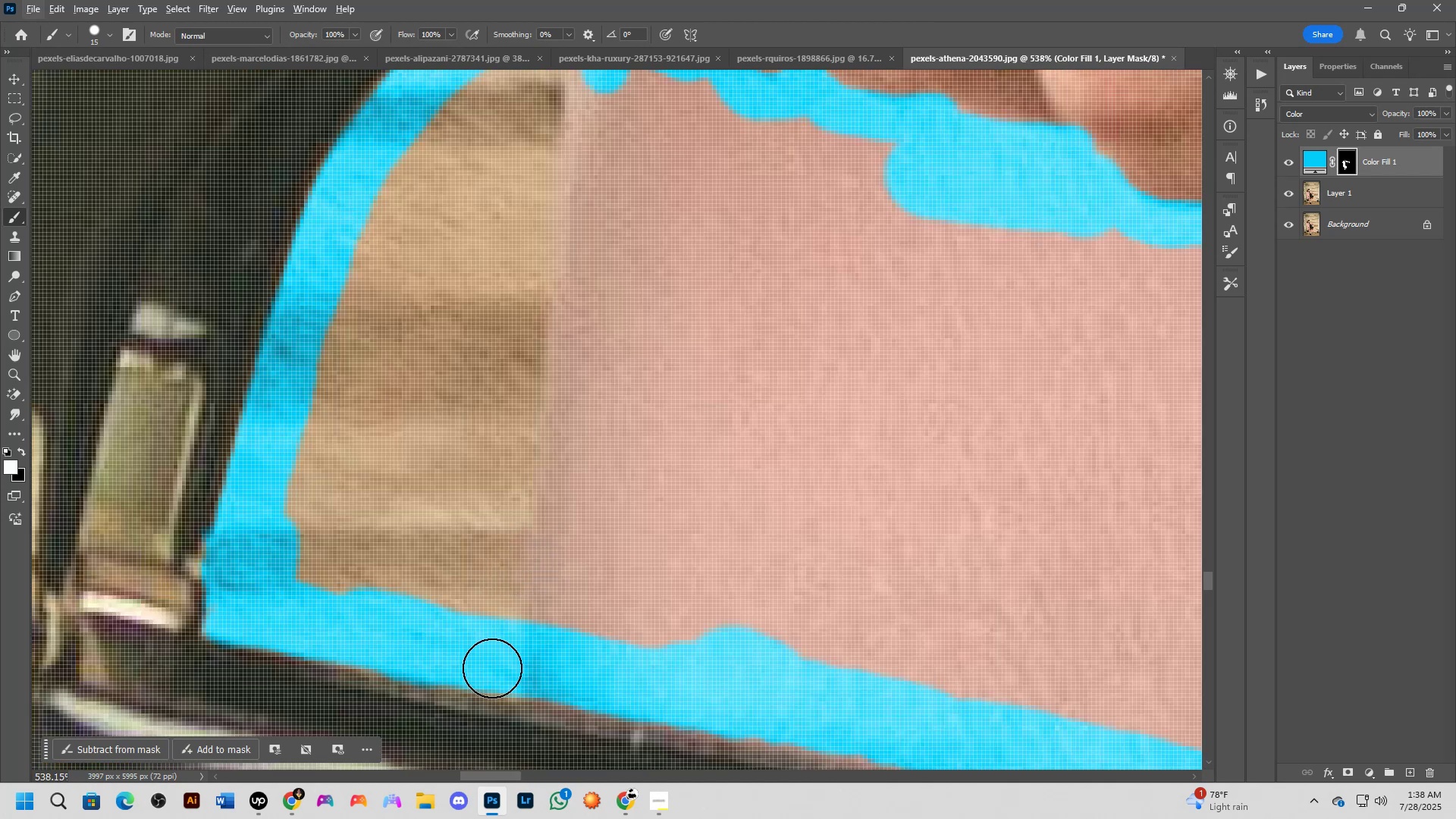 
hold_key(key=AltLeft, duration=1.23)
 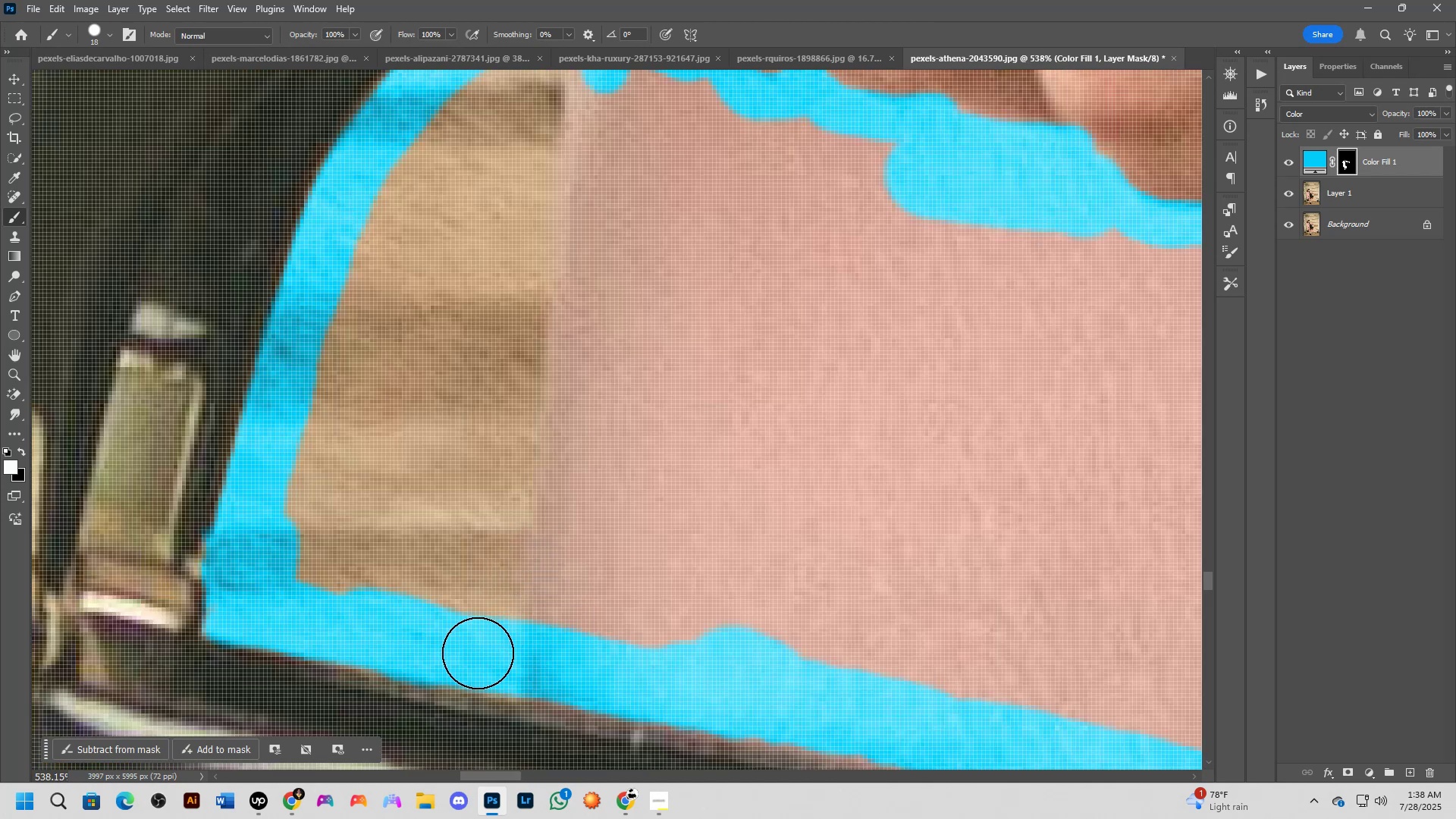 
left_click_drag(start_coordinate=[478, 654], to_coordinate=[485, 612])
 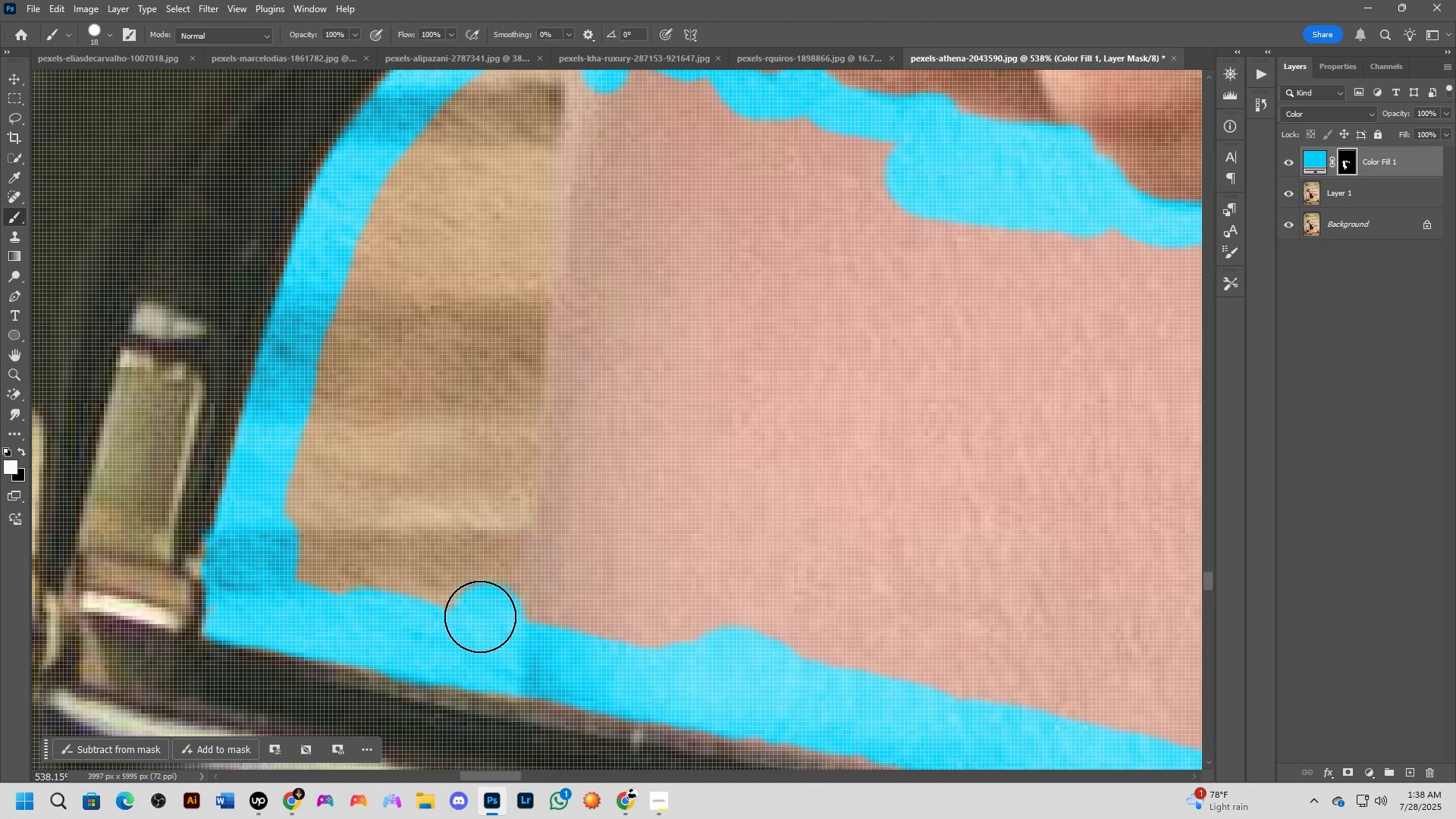 
key(X)
 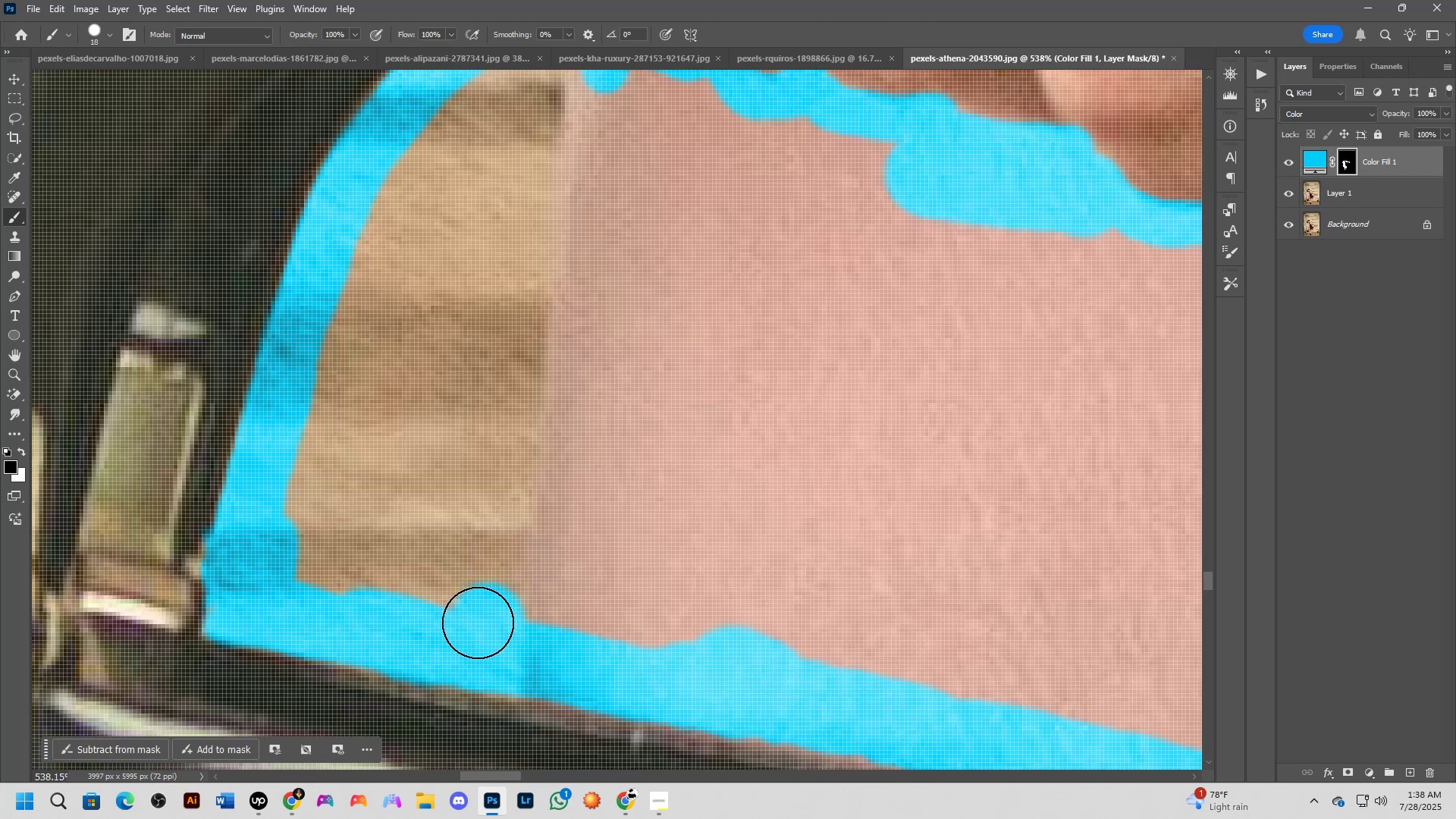 
left_click_drag(start_coordinate=[478, 623], to_coordinate=[275, 585])
 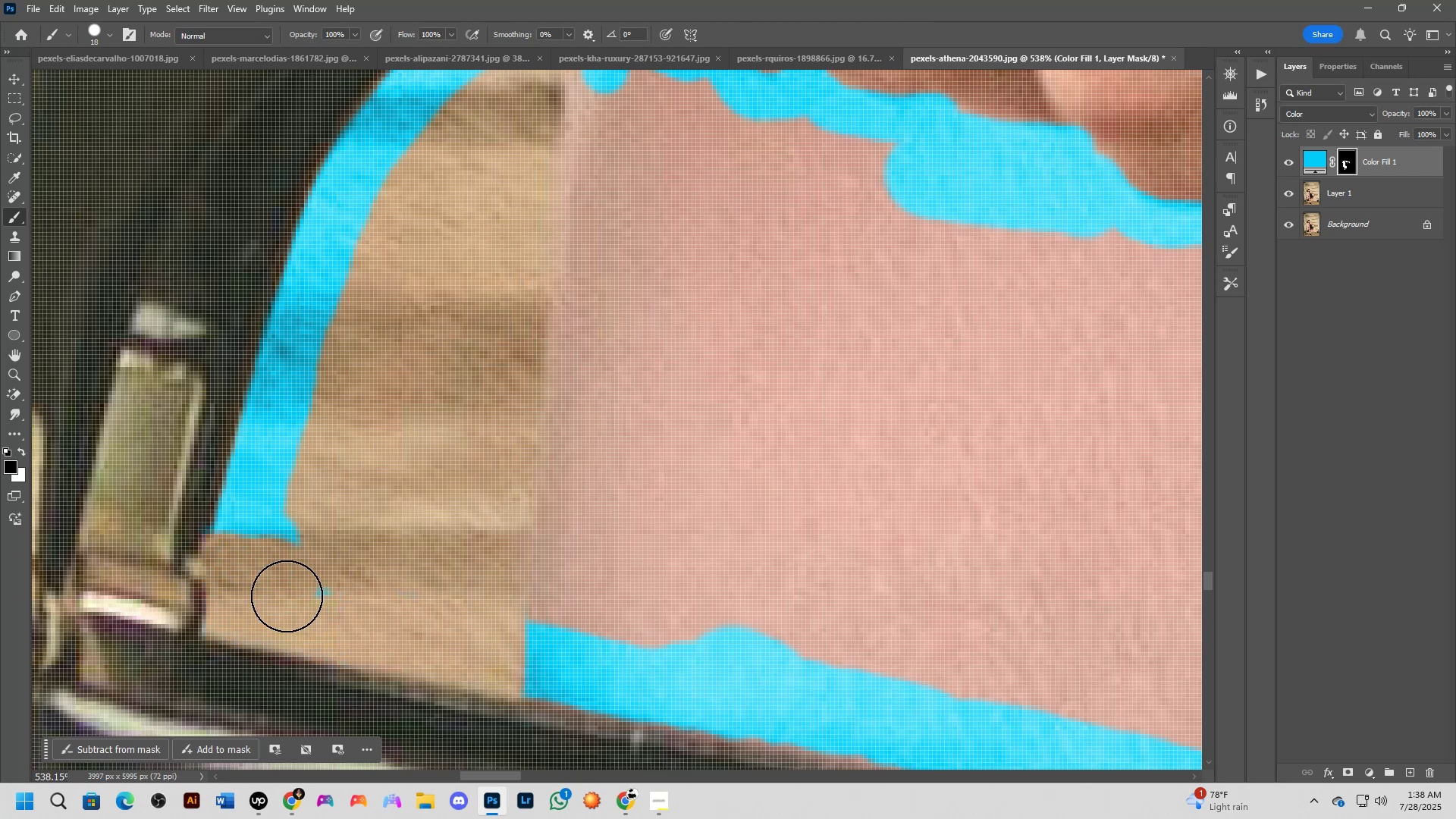 
hold_key(key=AltLeft, duration=0.49)
 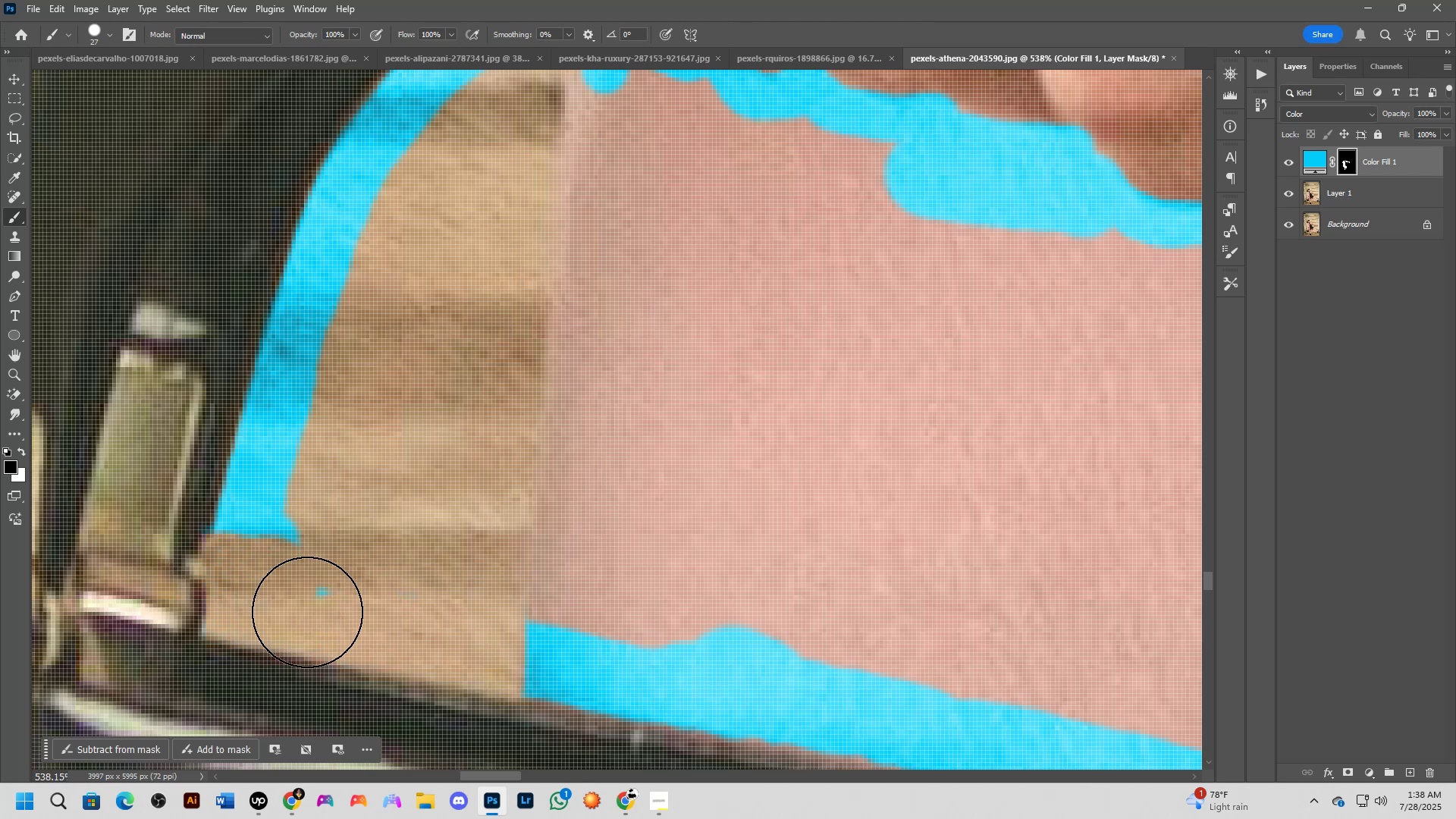 
left_click_drag(start_coordinate=[315, 603], to_coordinate=[346, 203])
 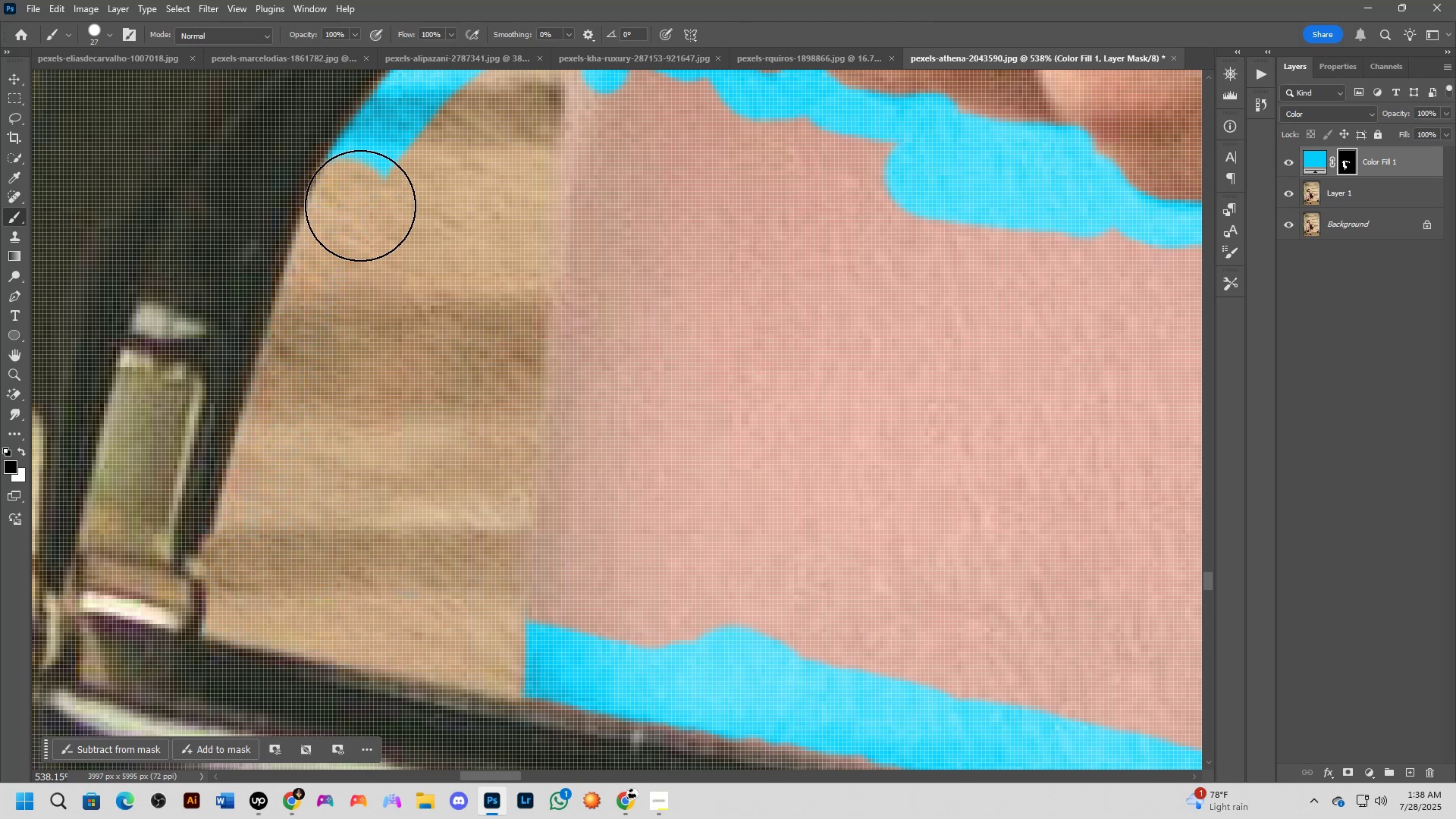 
hold_key(key=Space, duration=0.7)
 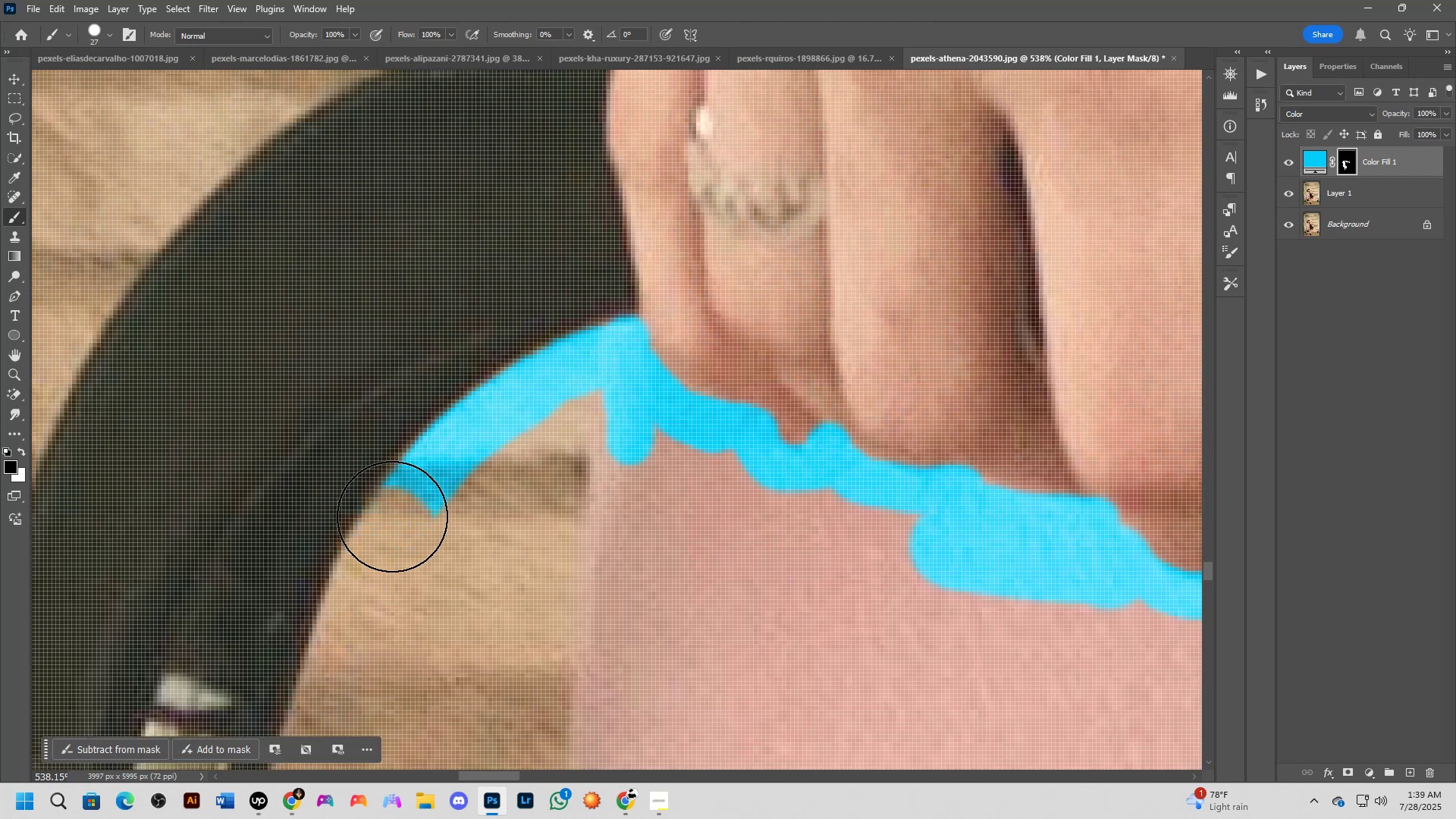 
left_click_drag(start_coordinate=[376, 228], to_coordinate=[401, 599])
 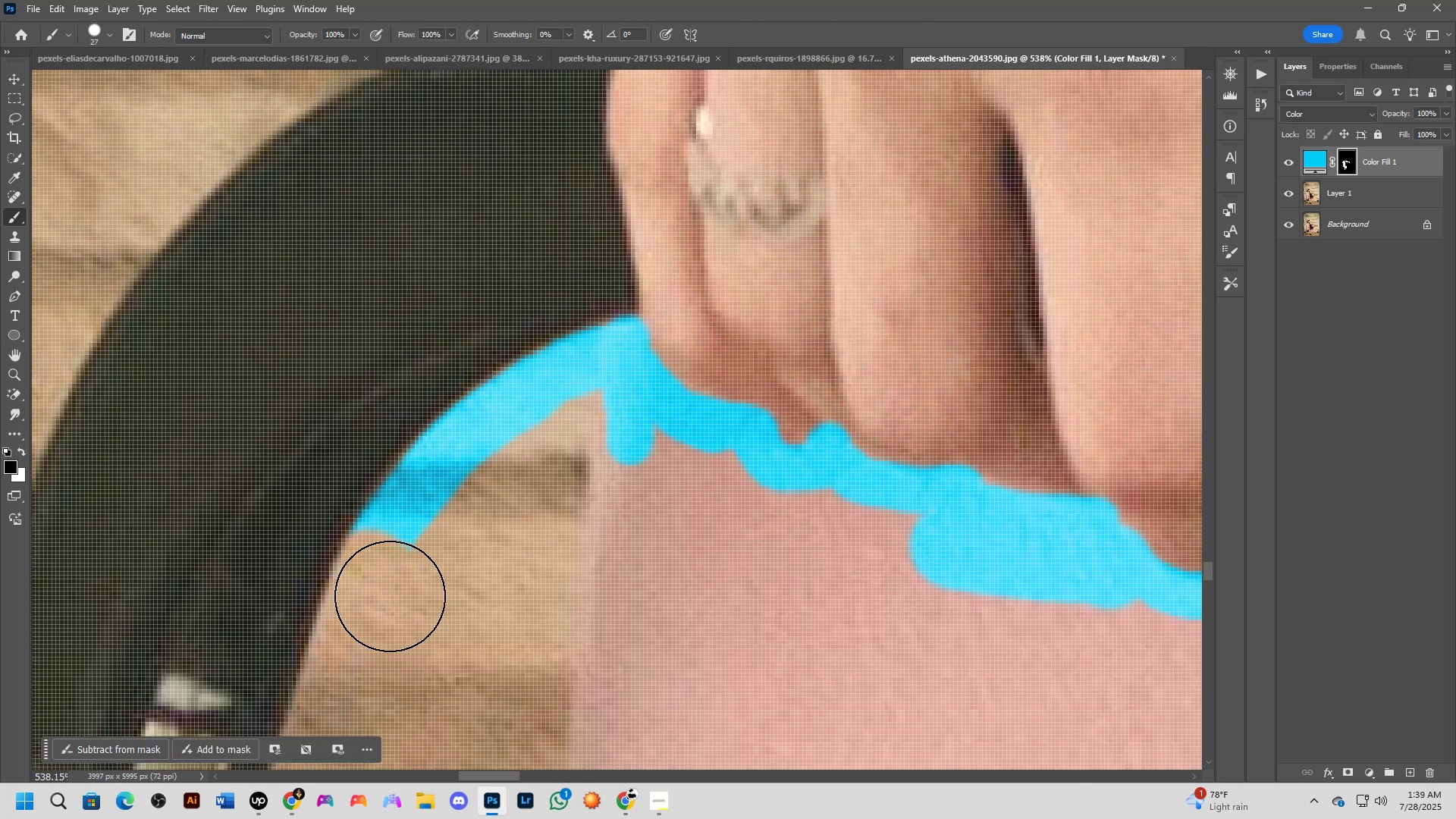 
left_click_drag(start_coordinate=[381, 568], to_coordinate=[559, 334])
 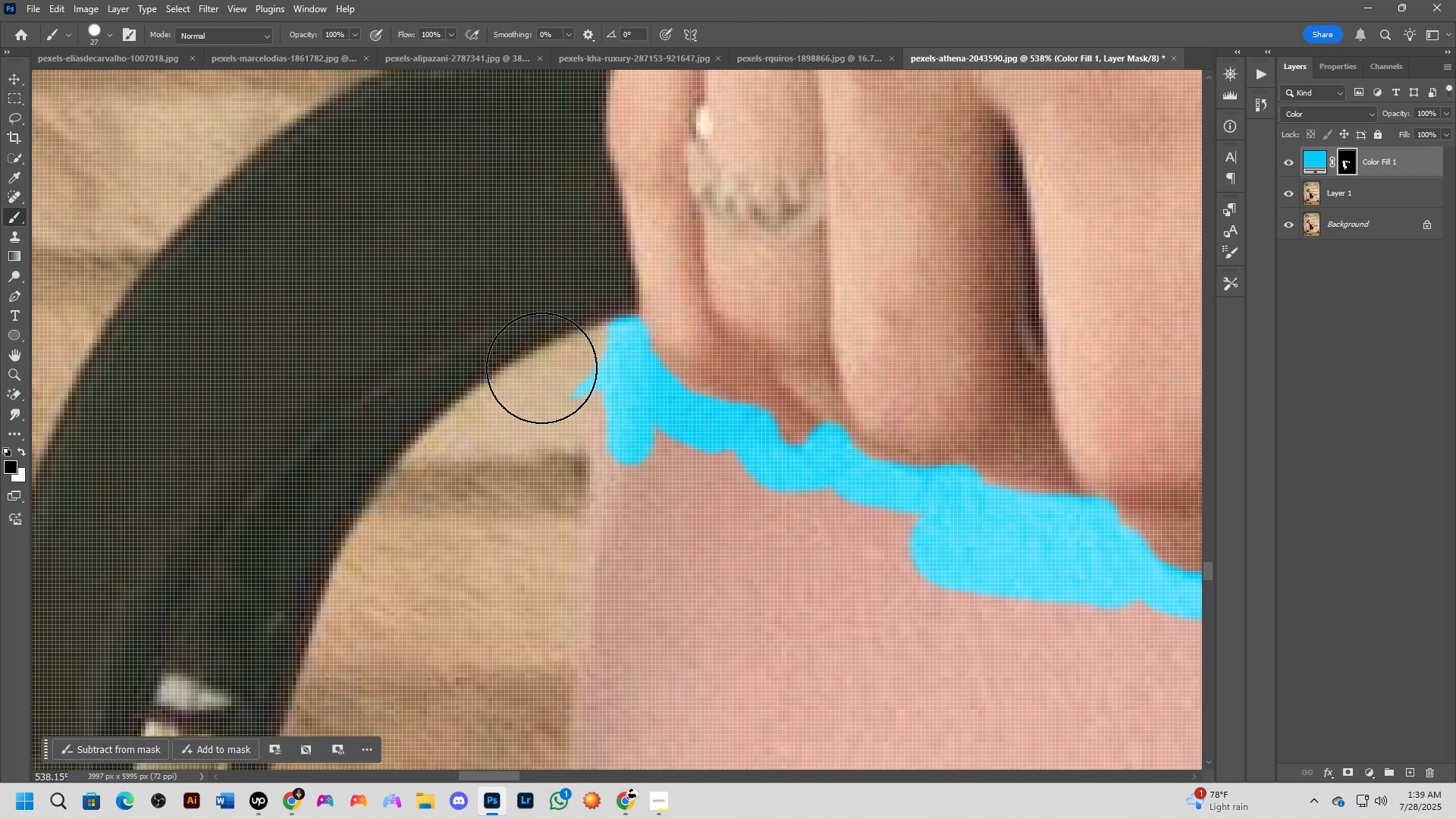 
left_click_drag(start_coordinate=[541, 372], to_coordinate=[542, 406])
 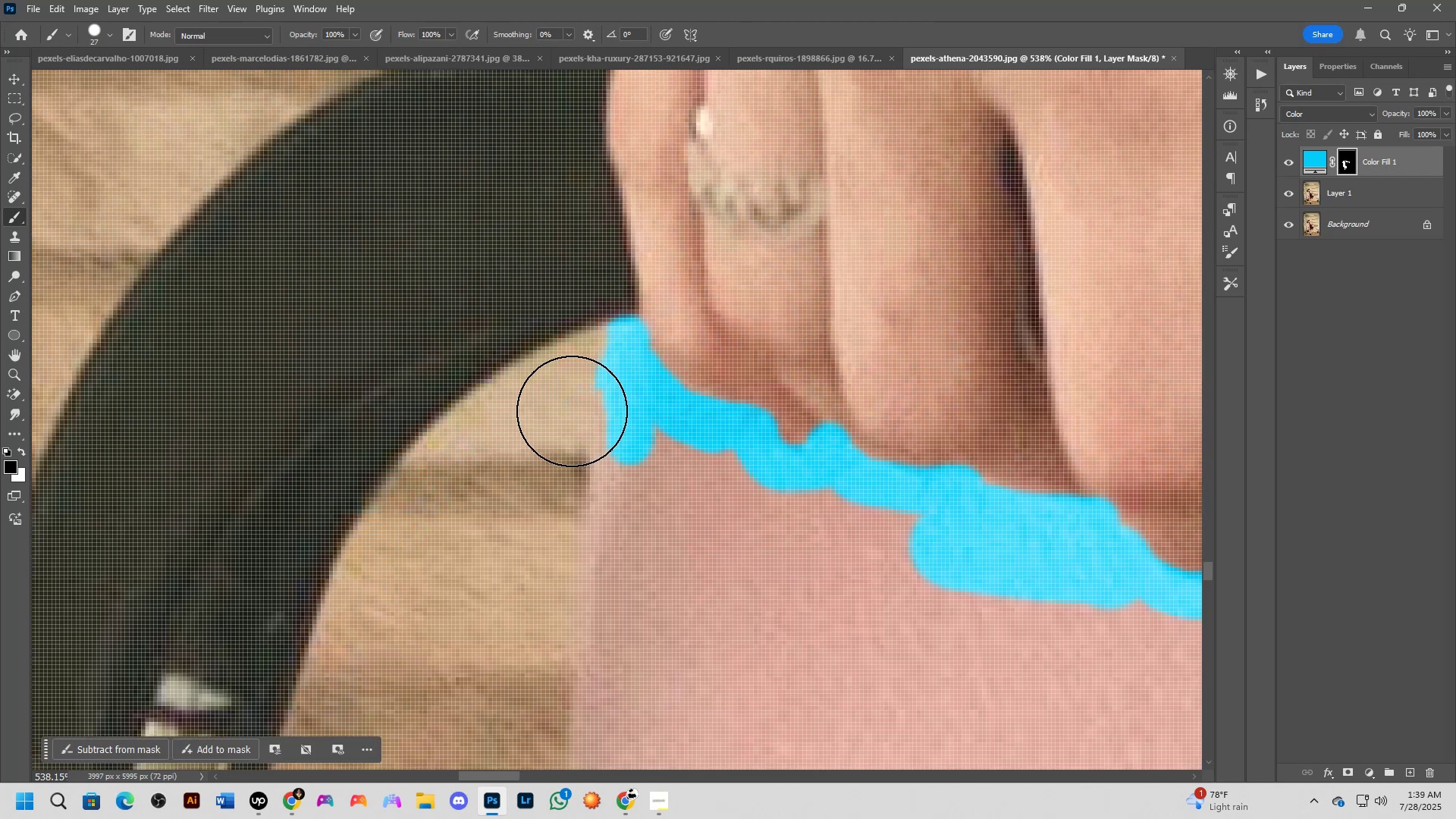 
key(X)
 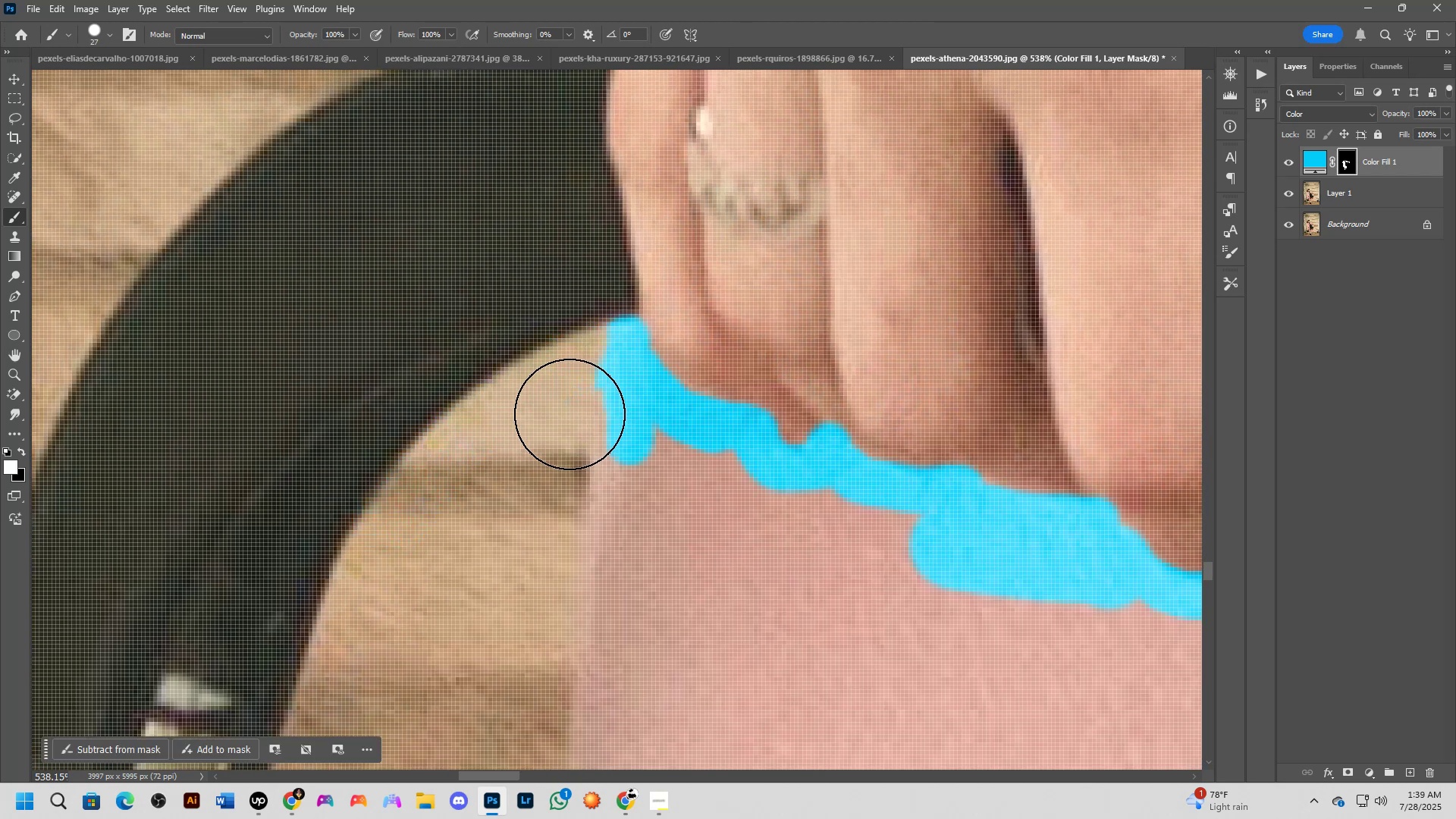 
hold_key(key=AltLeft, duration=0.44)
 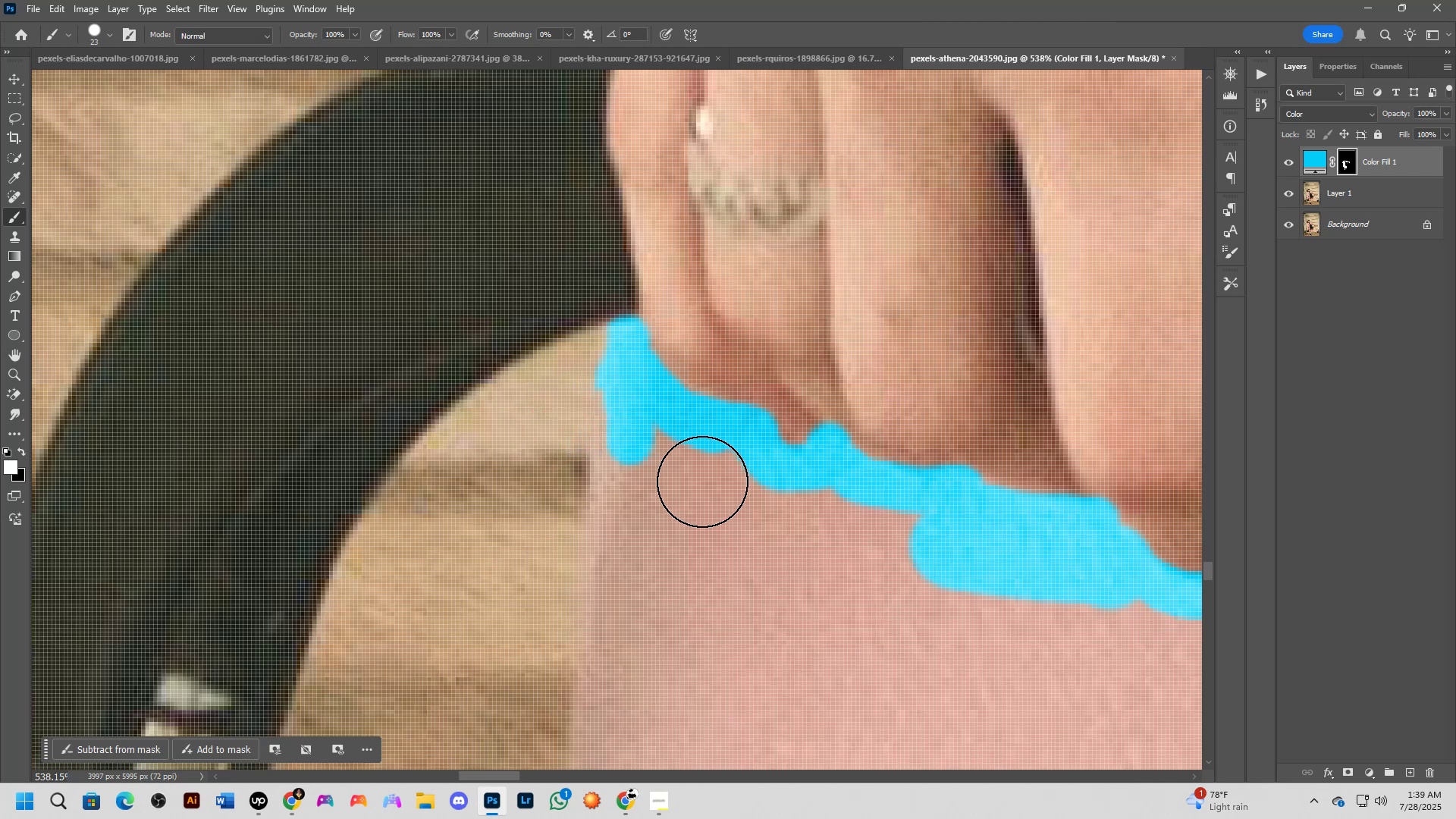 
hold_key(key=AltLeft, duration=0.37)
 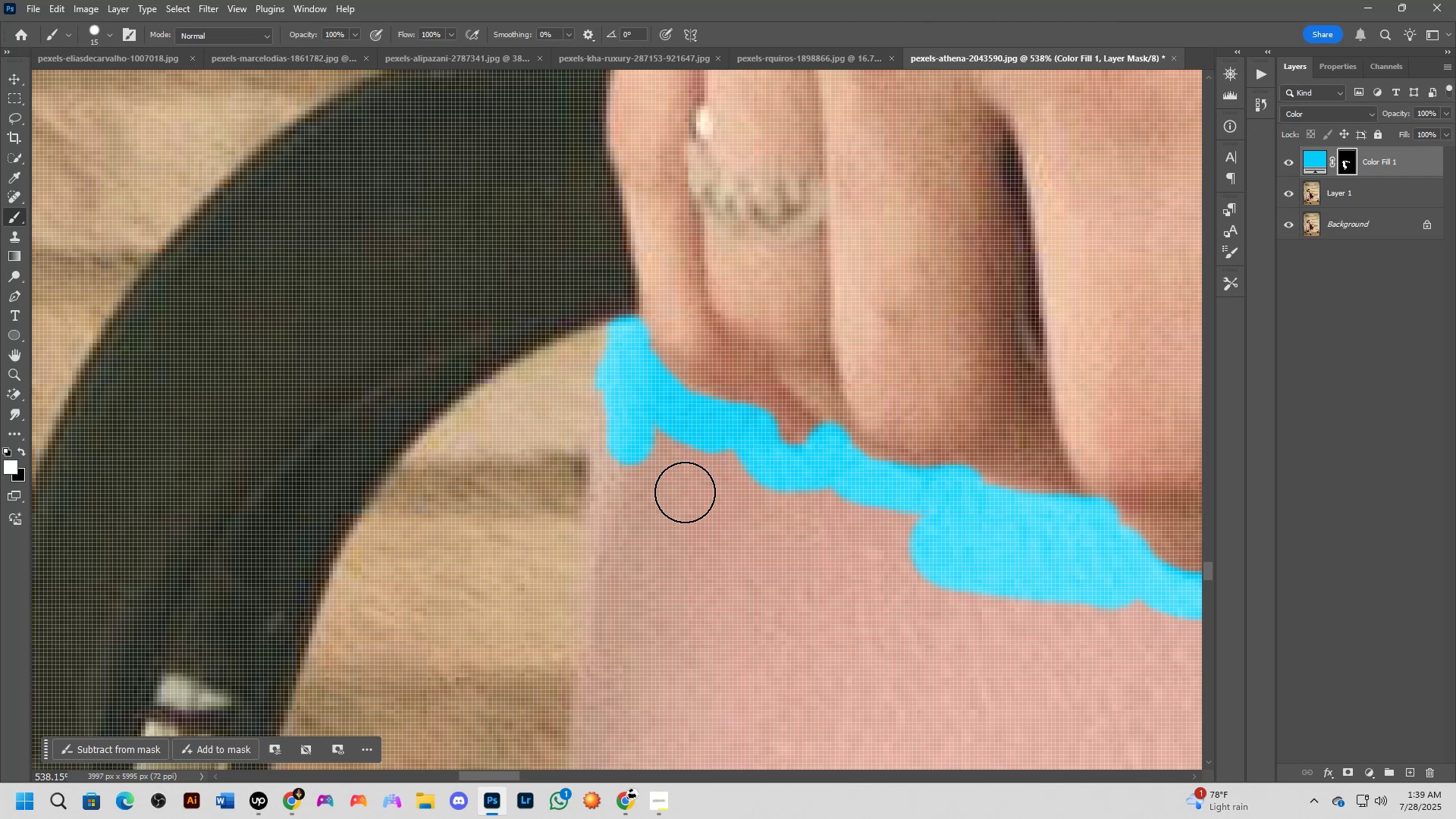 
hold_key(key=Space, duration=1.47)
 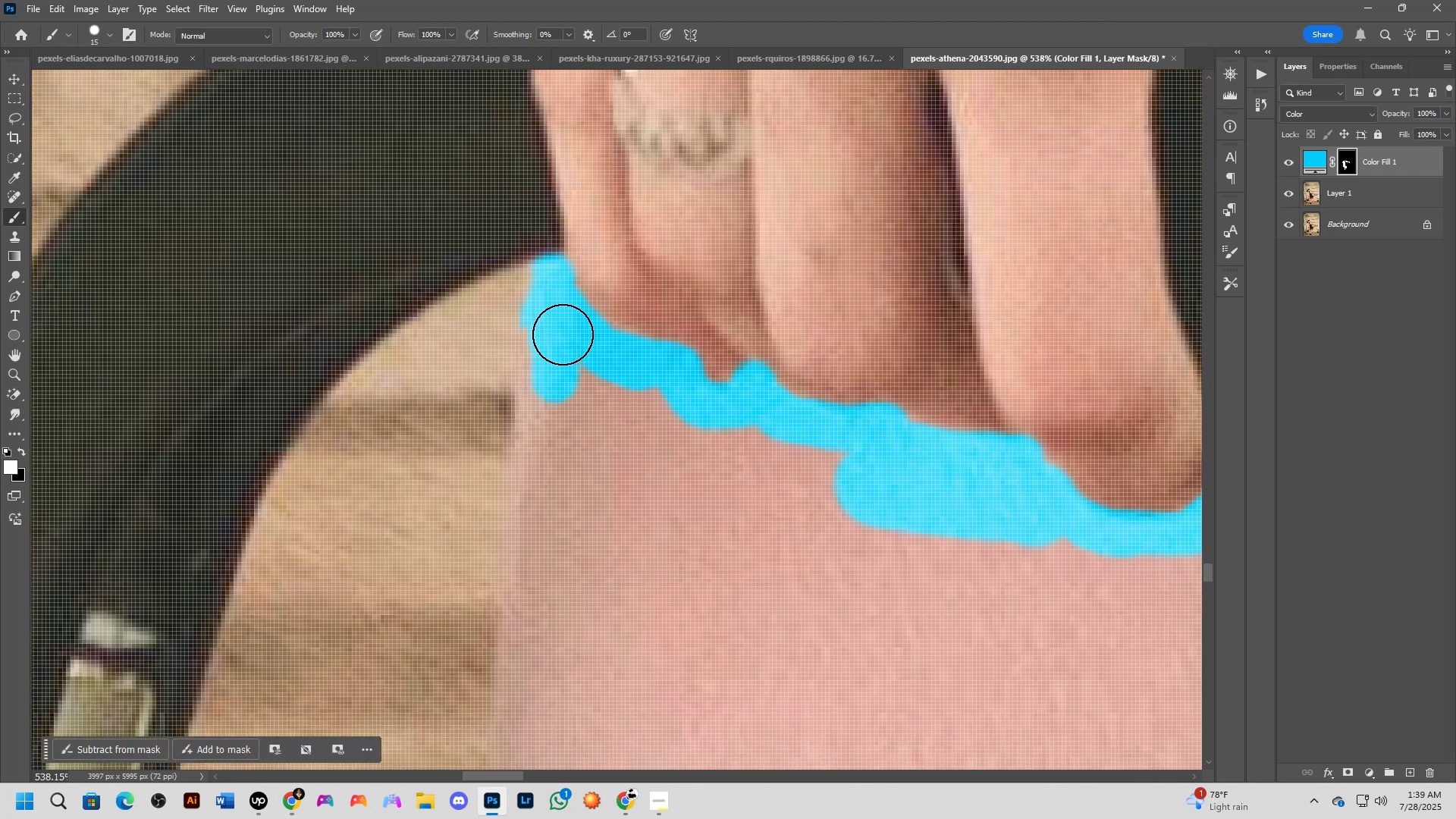 
left_click_drag(start_coordinate=[739, 510], to_coordinate=[664, 448])
 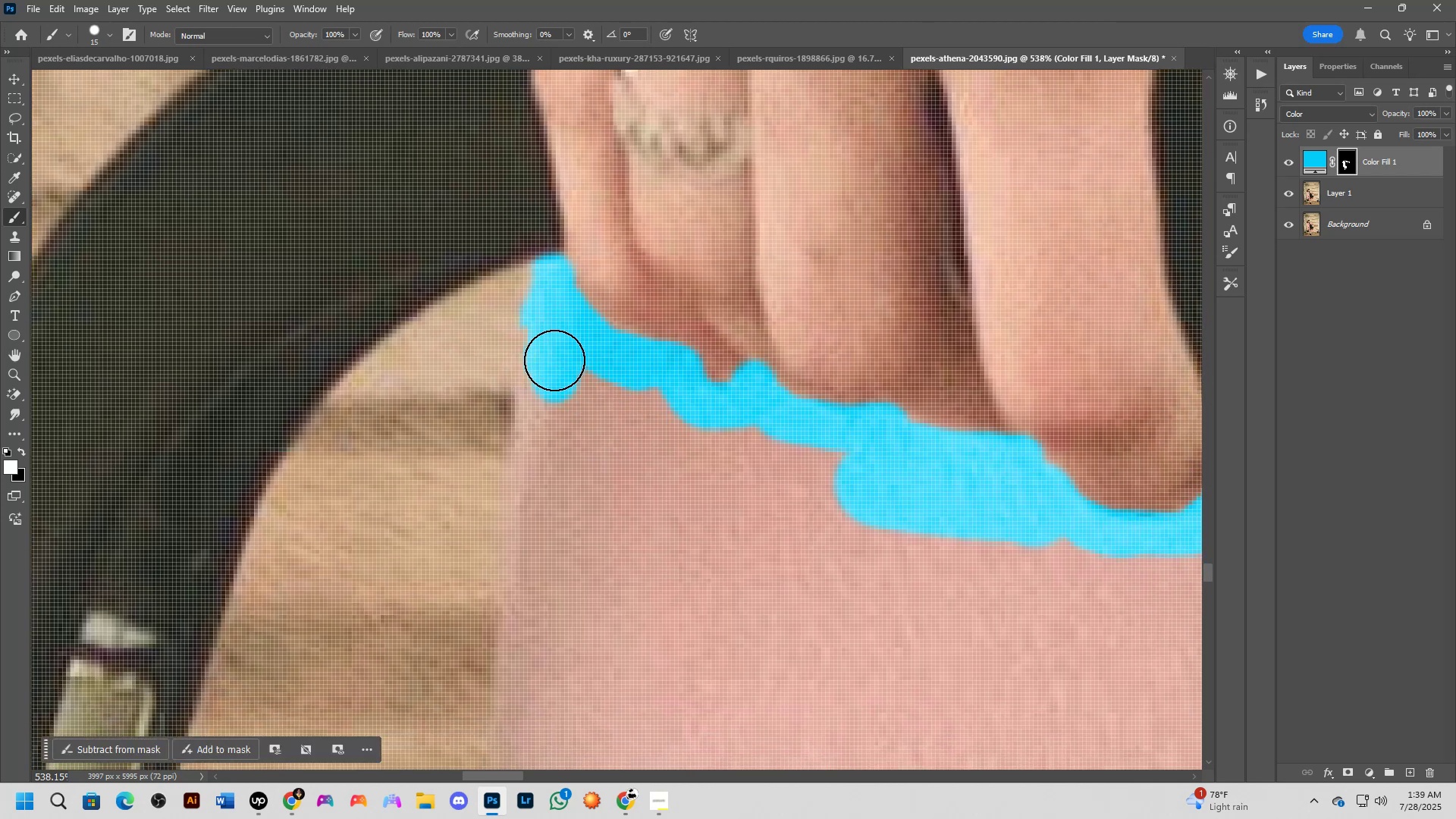 
left_click([551, 364])
 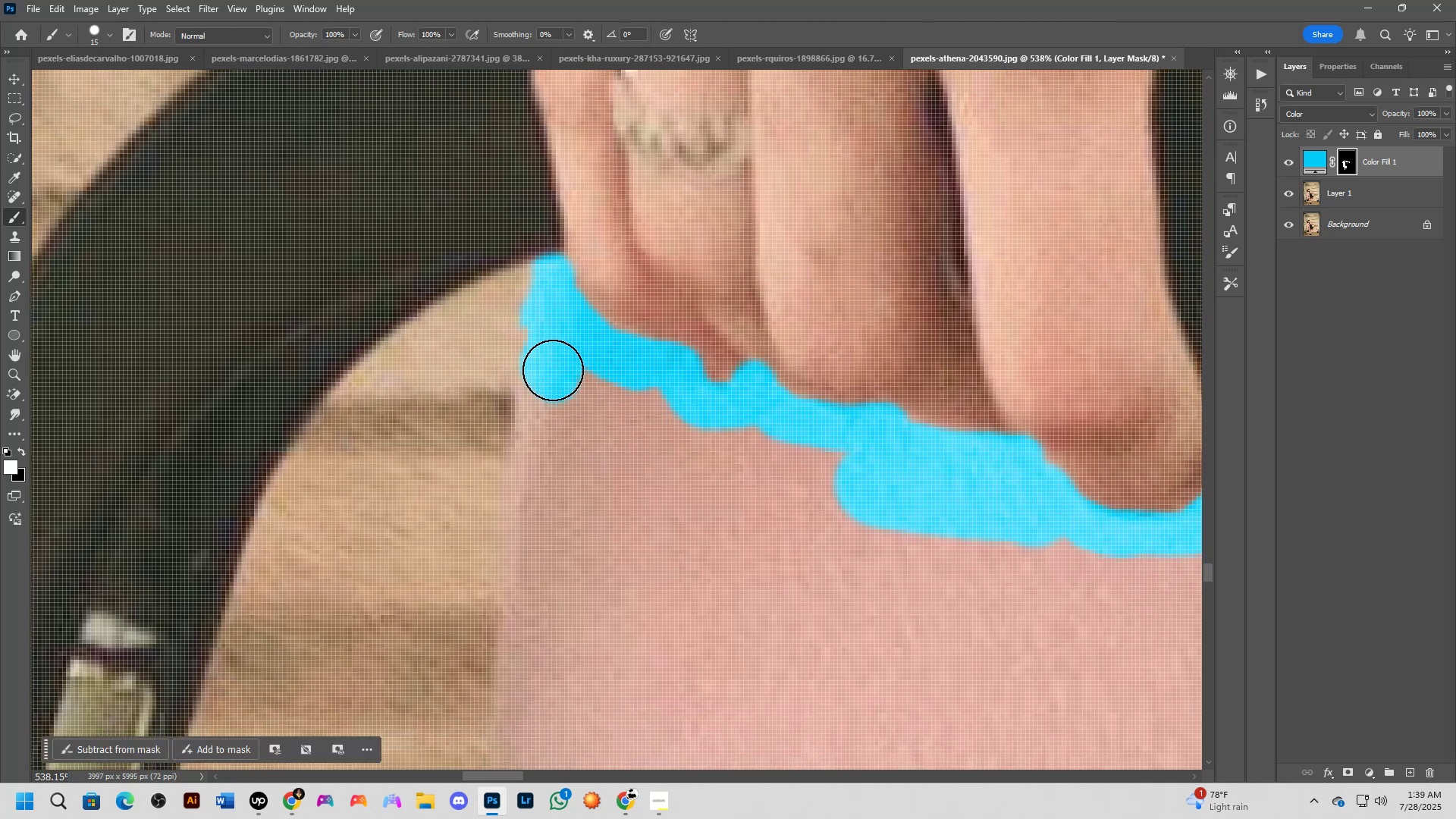 
left_click_drag(start_coordinate=[553, 375], to_coordinate=[553, 379])
 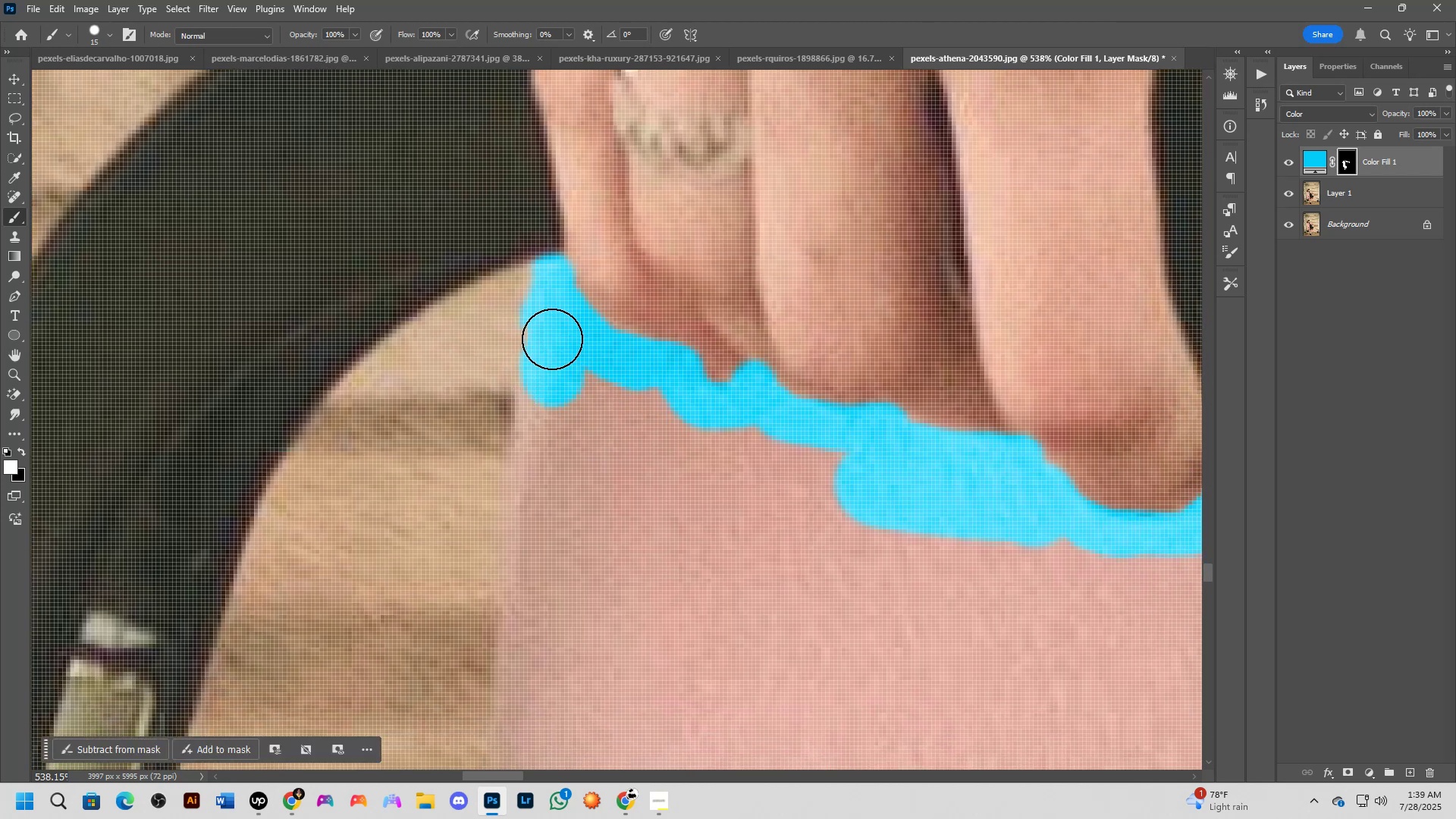 
left_click([551, 335])
 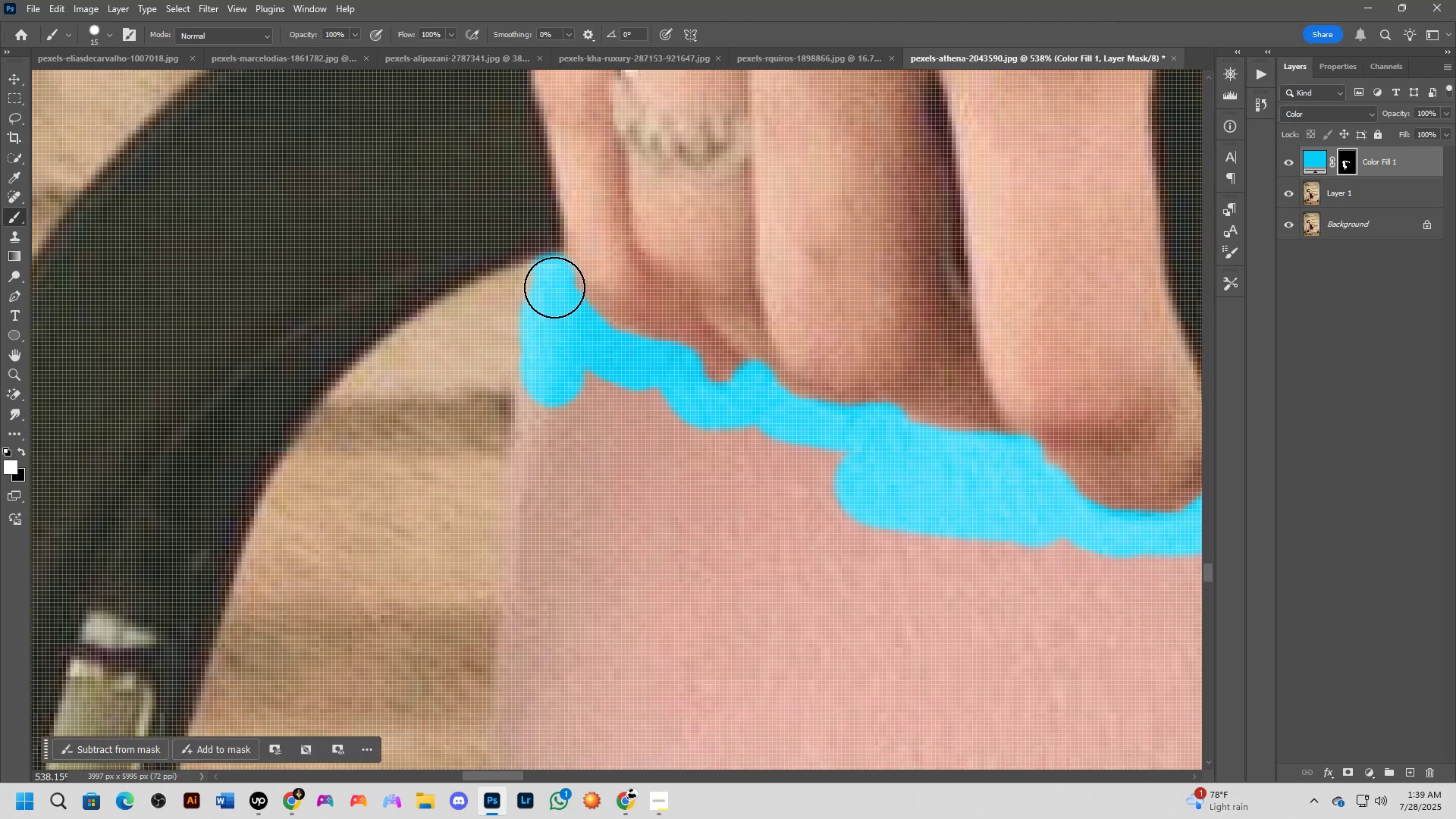 
hold_key(key=Space, duration=0.47)
 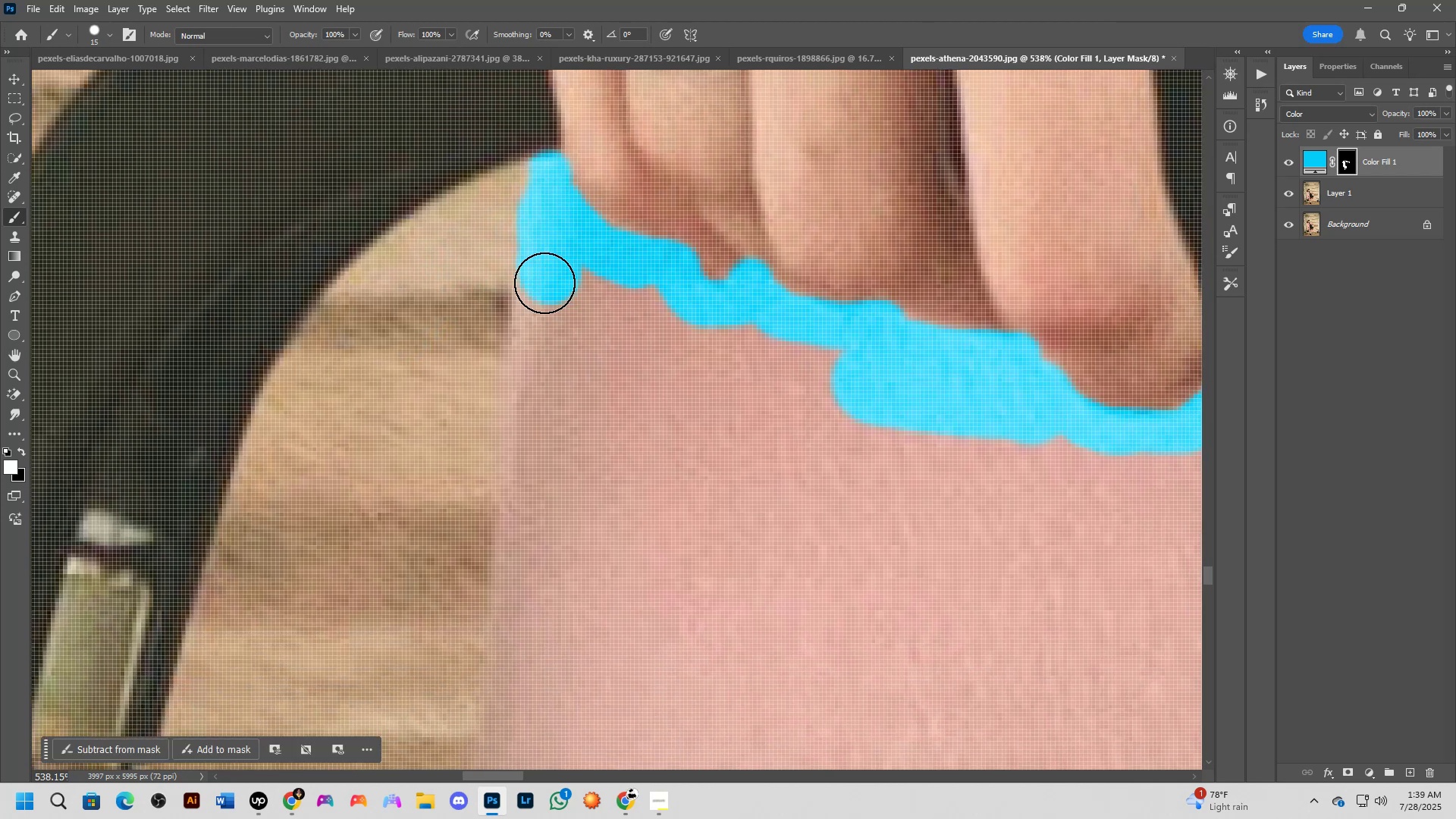 
left_click_drag(start_coordinate=[570, 435], to_coordinate=[567, 332])
 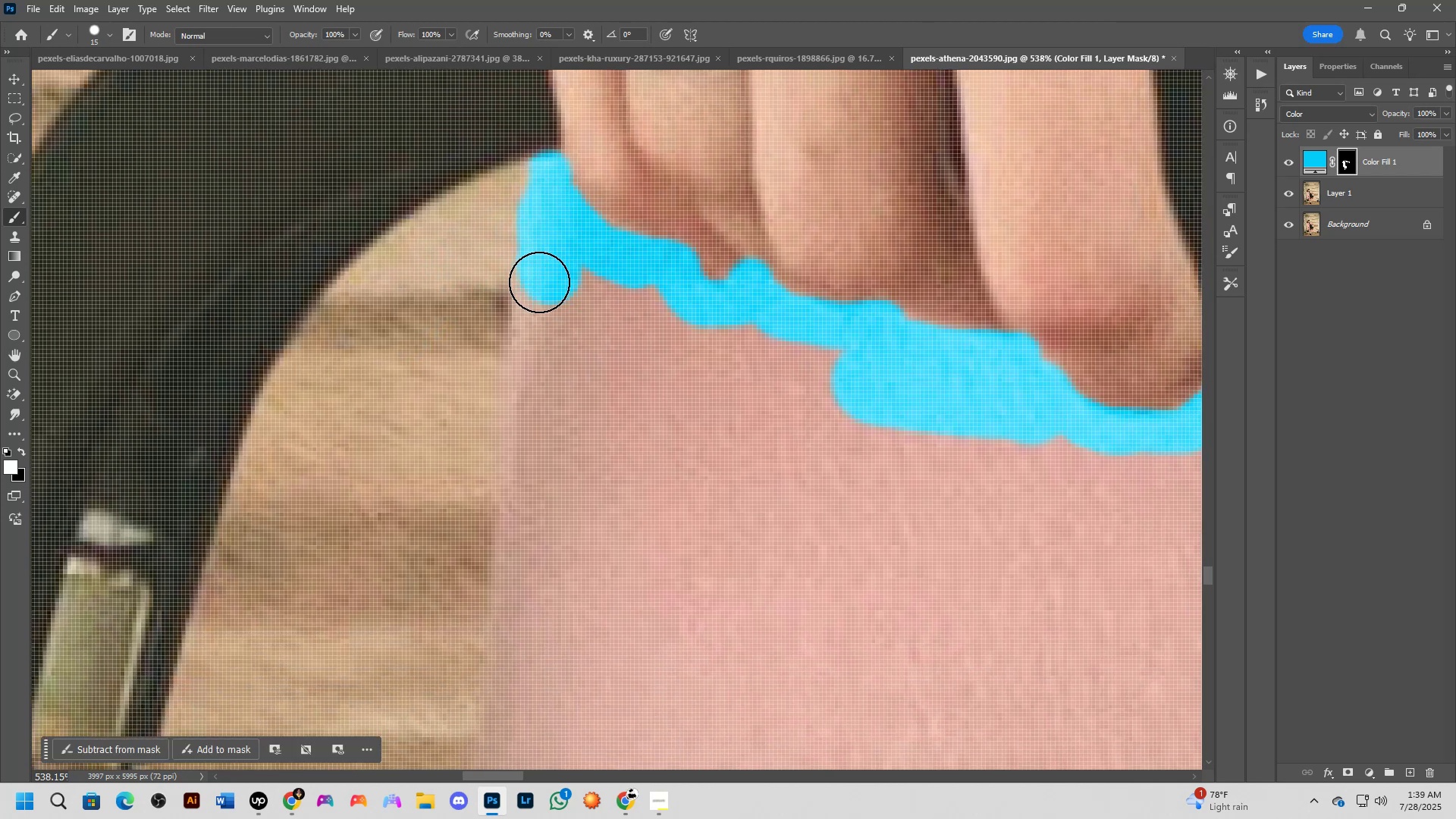 
left_click_drag(start_coordinate=[539, 281], to_coordinate=[546, 379])
 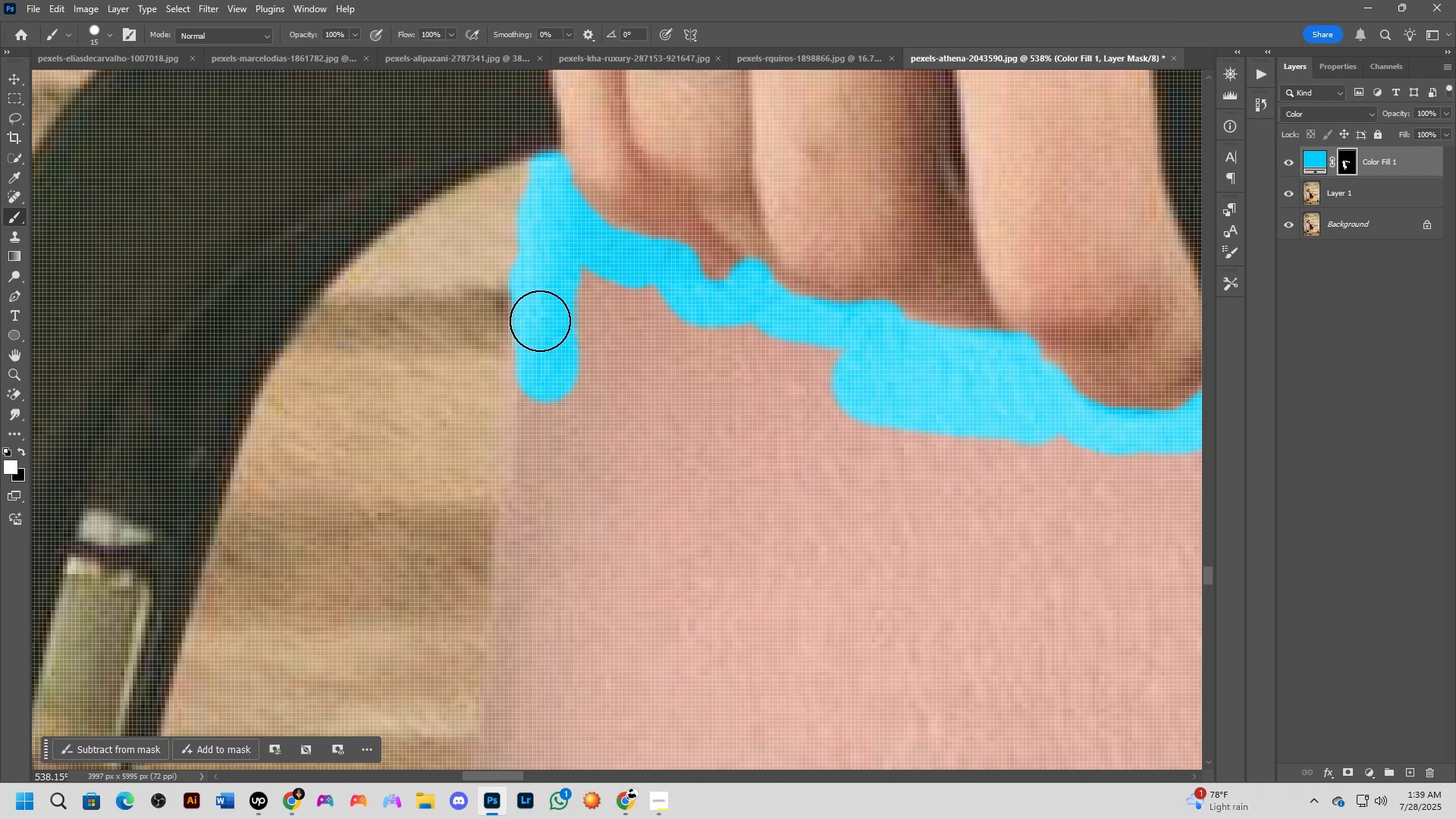 
left_click_drag(start_coordinate=[540, 322], to_coordinate=[544, 397])
 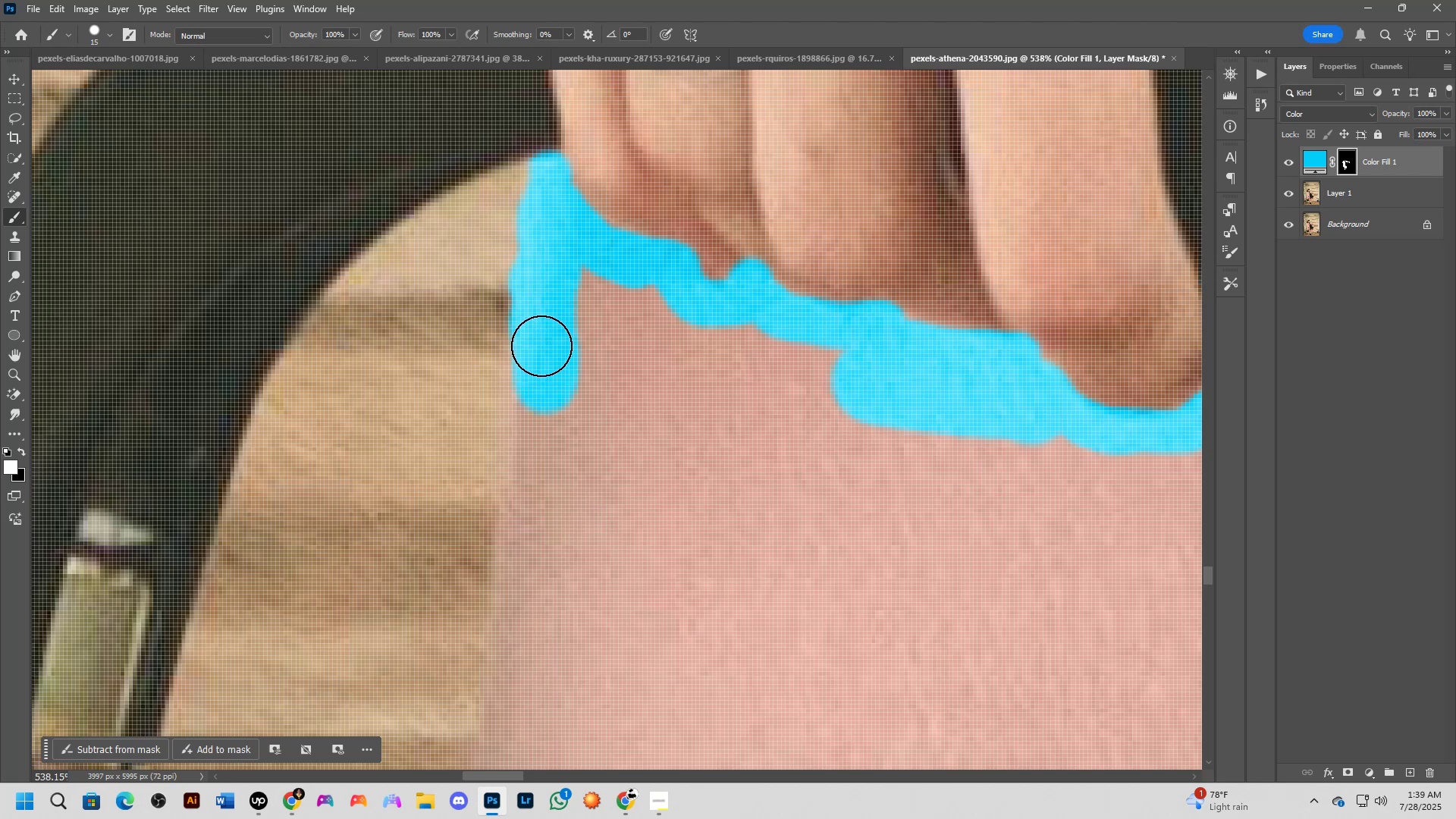 
left_click_drag(start_coordinate=[541, 347], to_coordinate=[534, 501])
 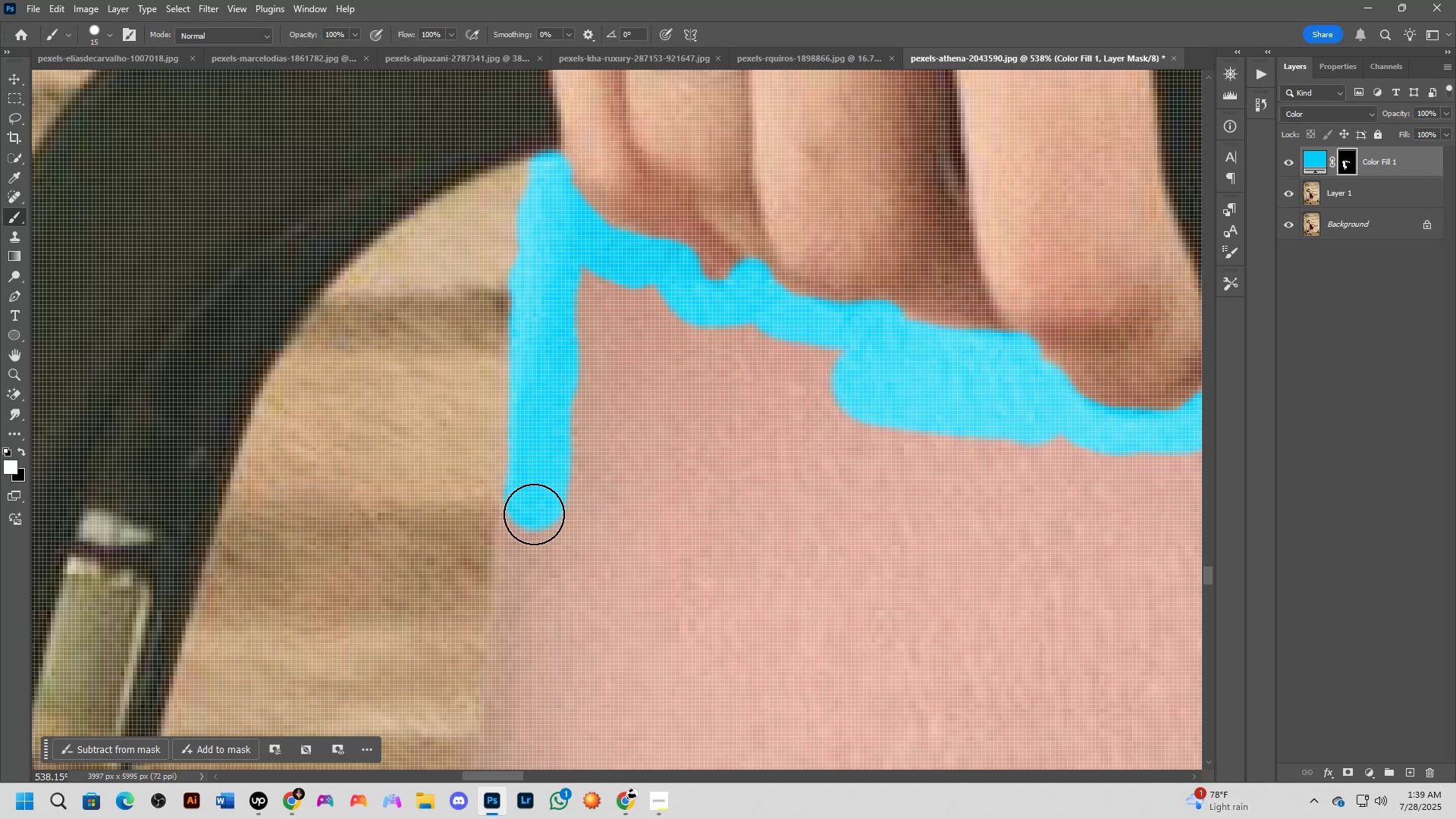 
hold_key(key=Space, duration=0.7)
 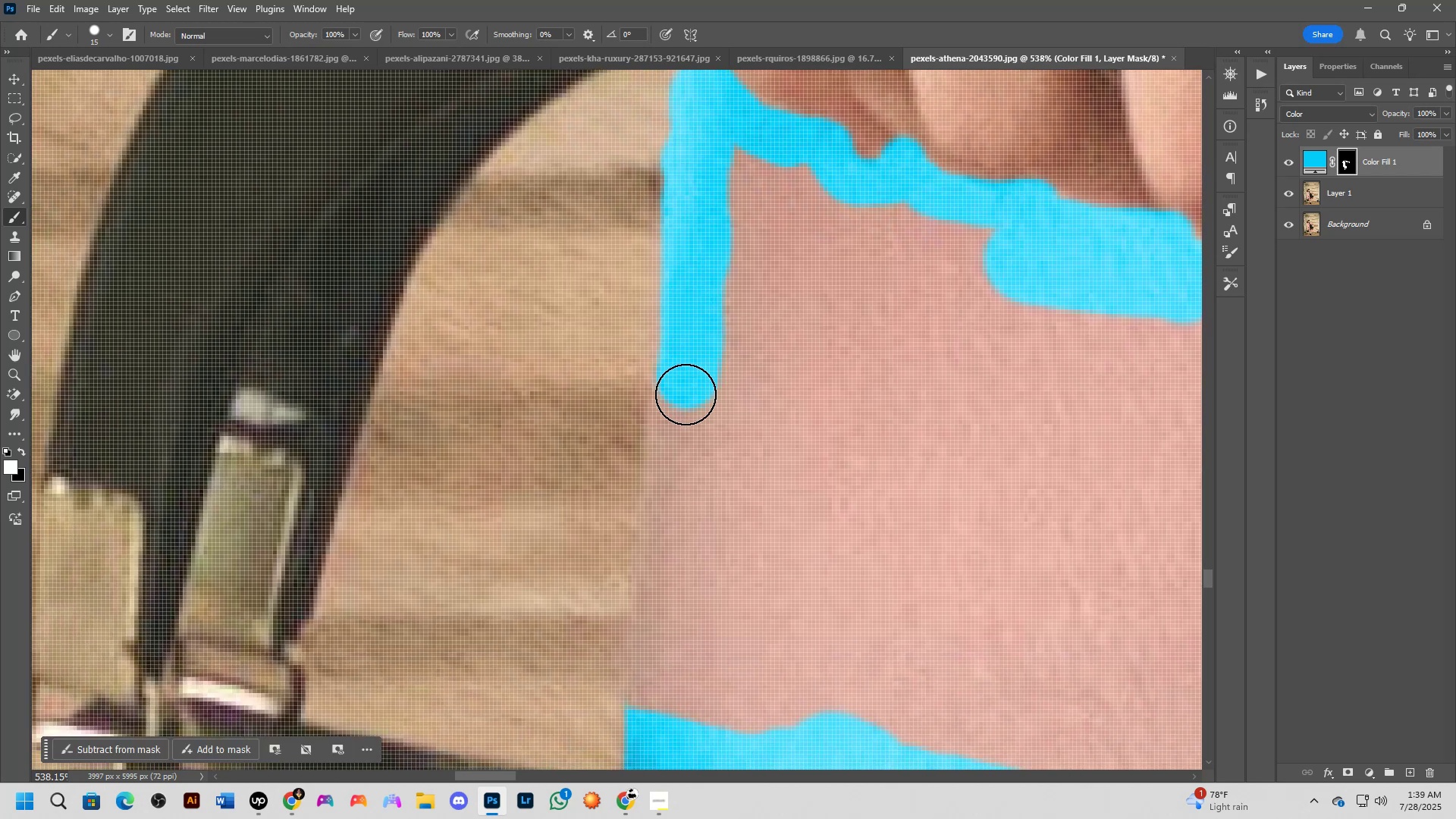 
left_click_drag(start_coordinate=[543, 505], to_coordinate=[695, 384])
 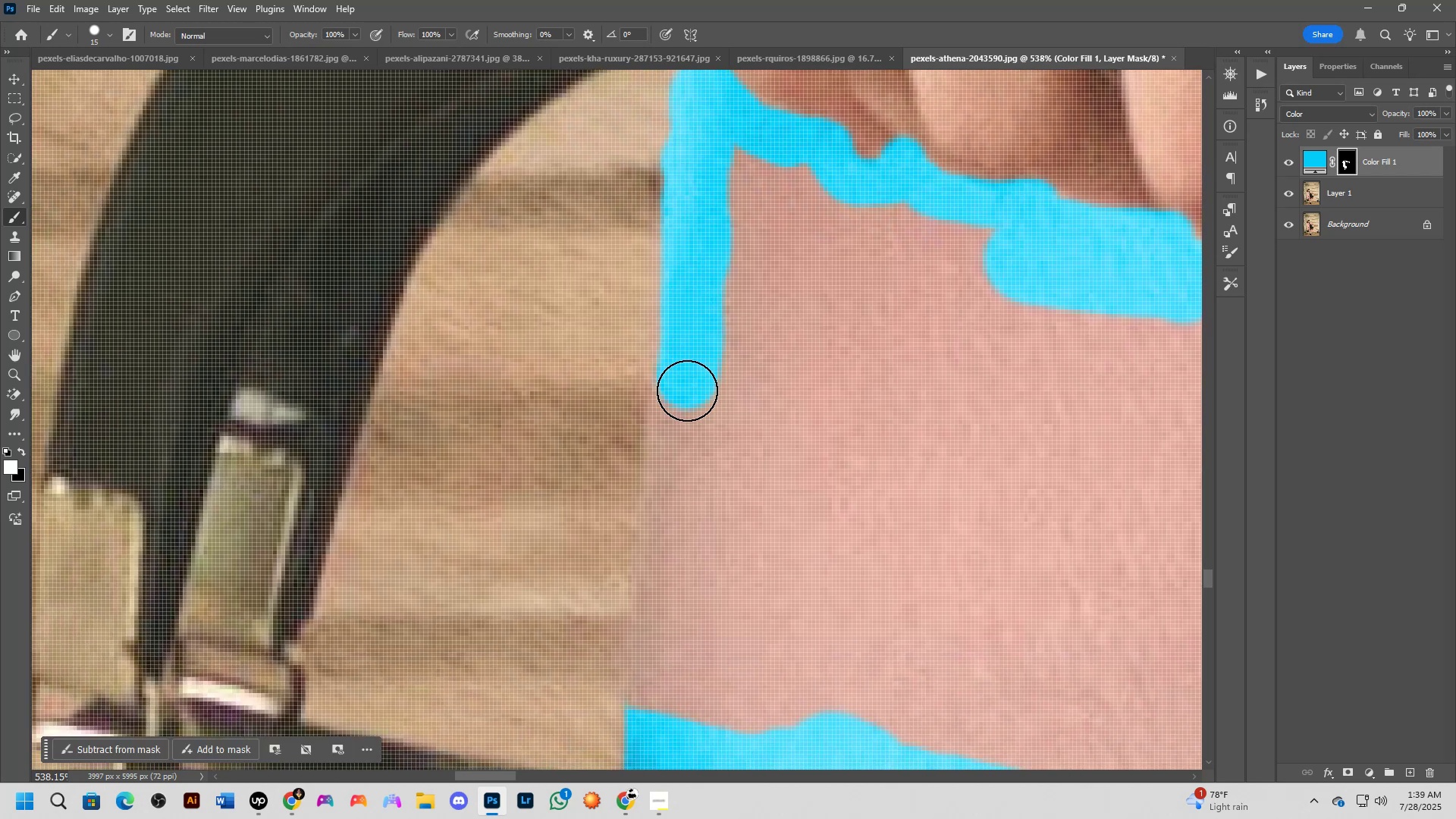 
left_click_drag(start_coordinate=[684, 398], to_coordinate=[673, 460])
 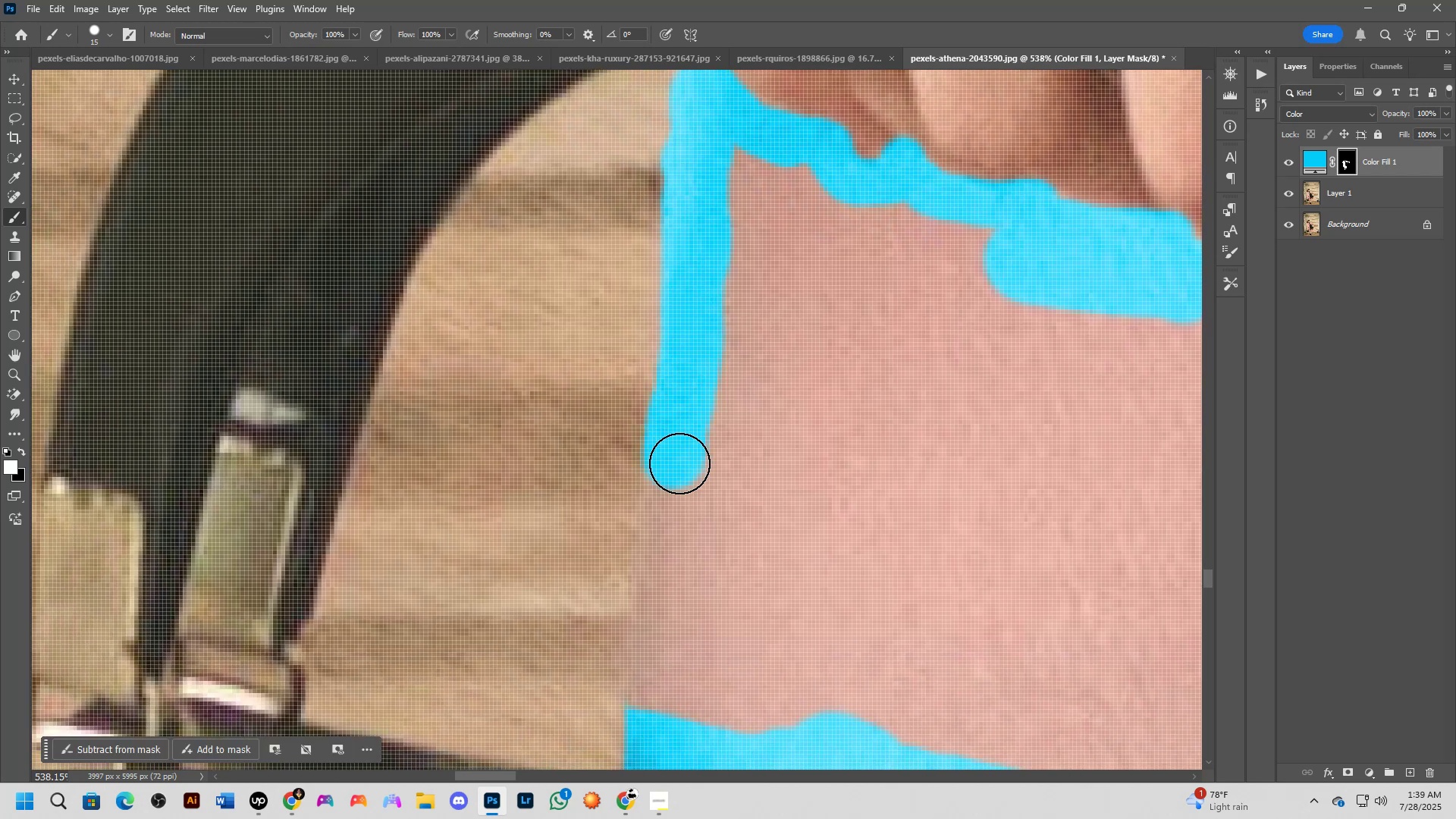 
hold_key(key=Space, duration=0.53)
 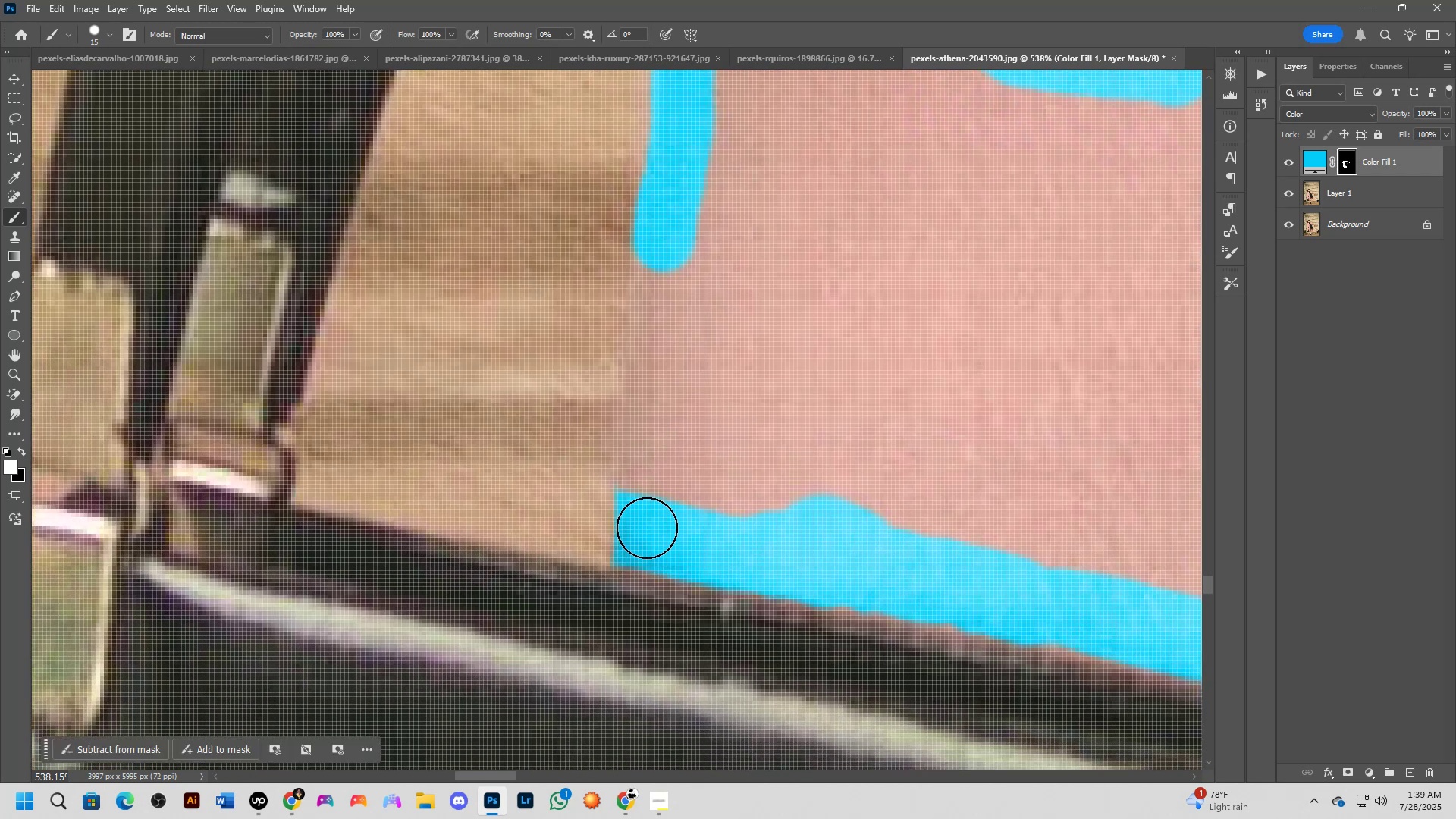 
left_click_drag(start_coordinate=[742, 526], to_coordinate=[734, 355])
 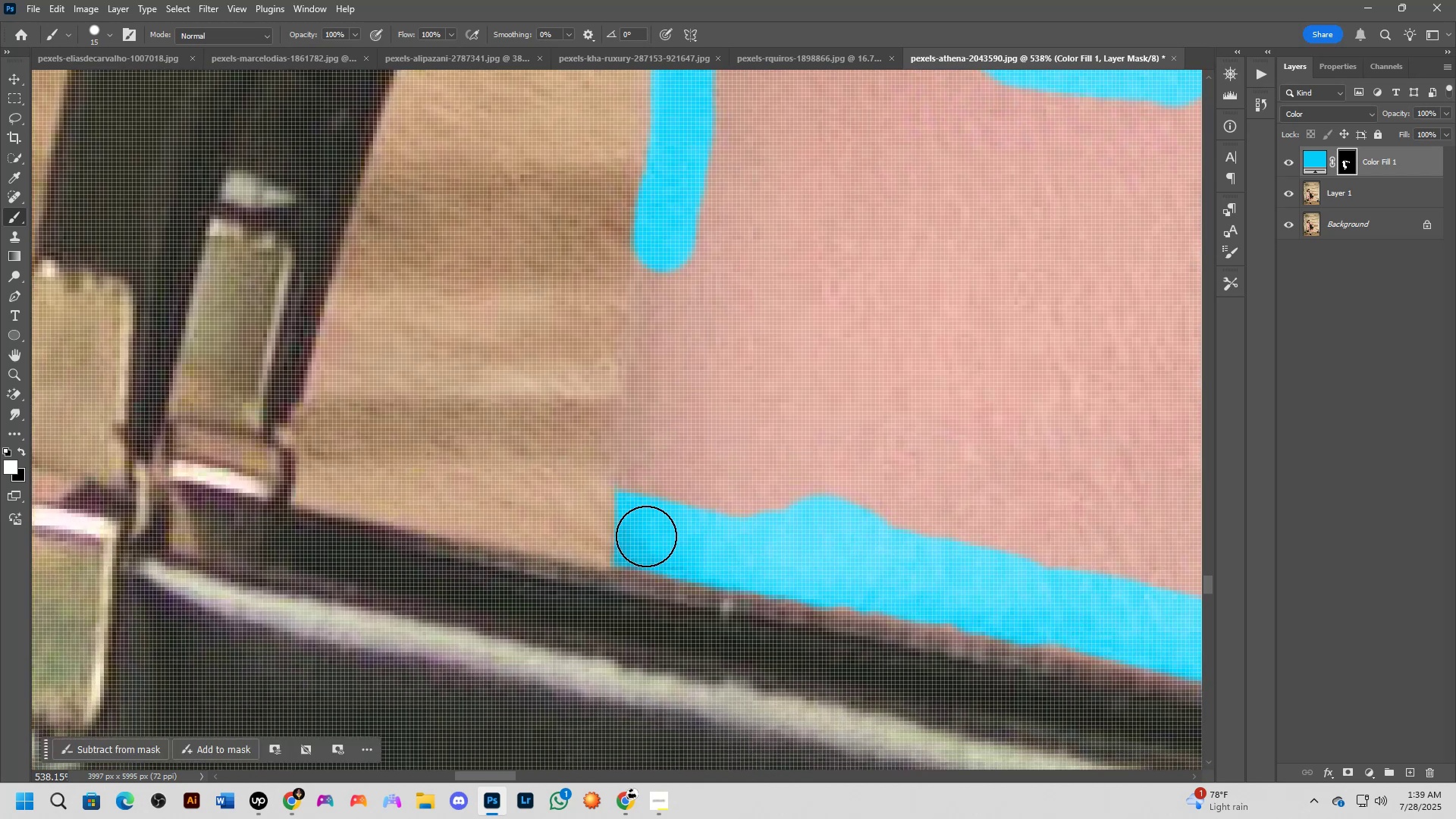 
left_click_drag(start_coordinate=[647, 538], to_coordinate=[669, 259])
 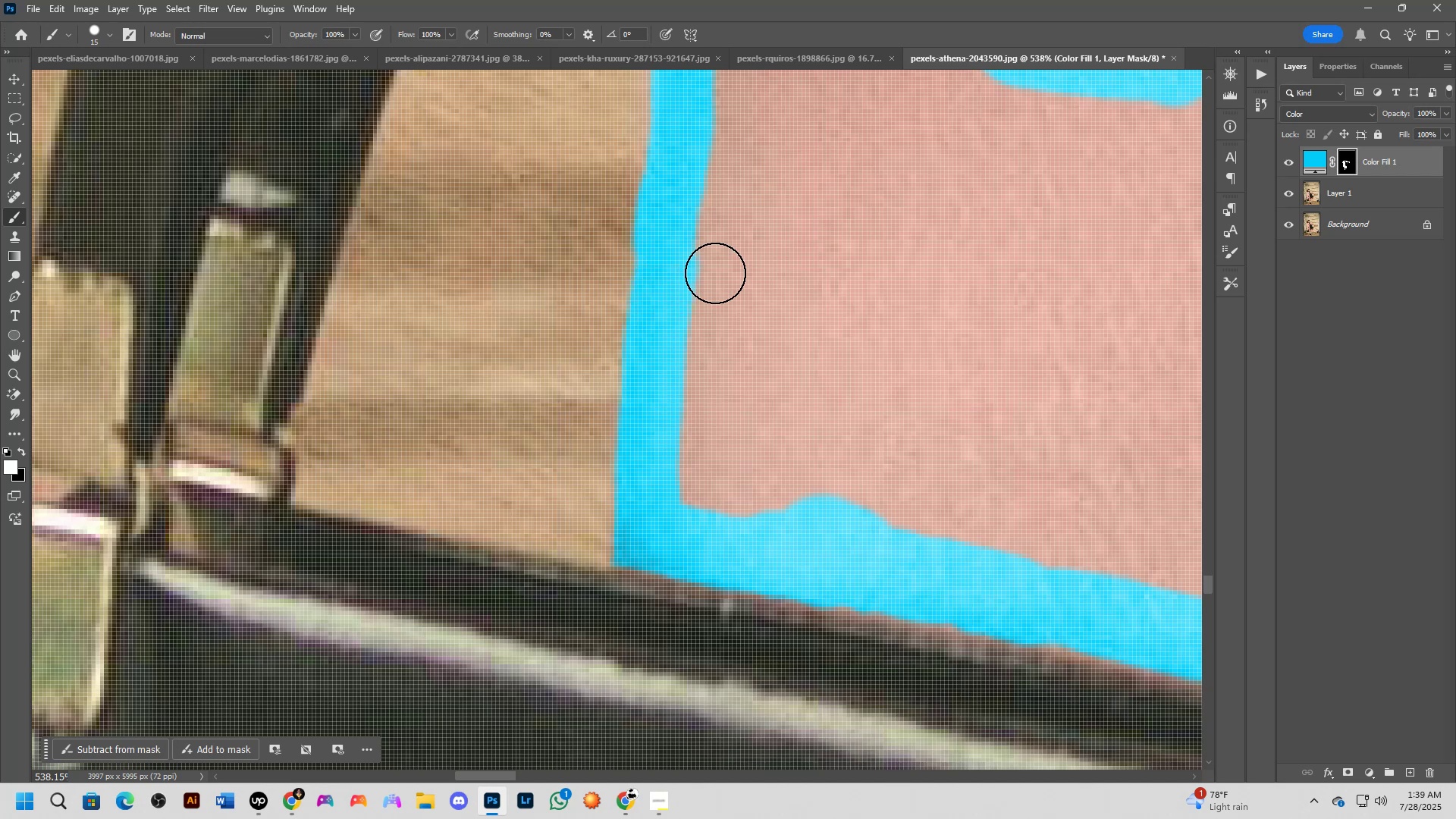 
hold_key(key=Space, duration=0.4)
 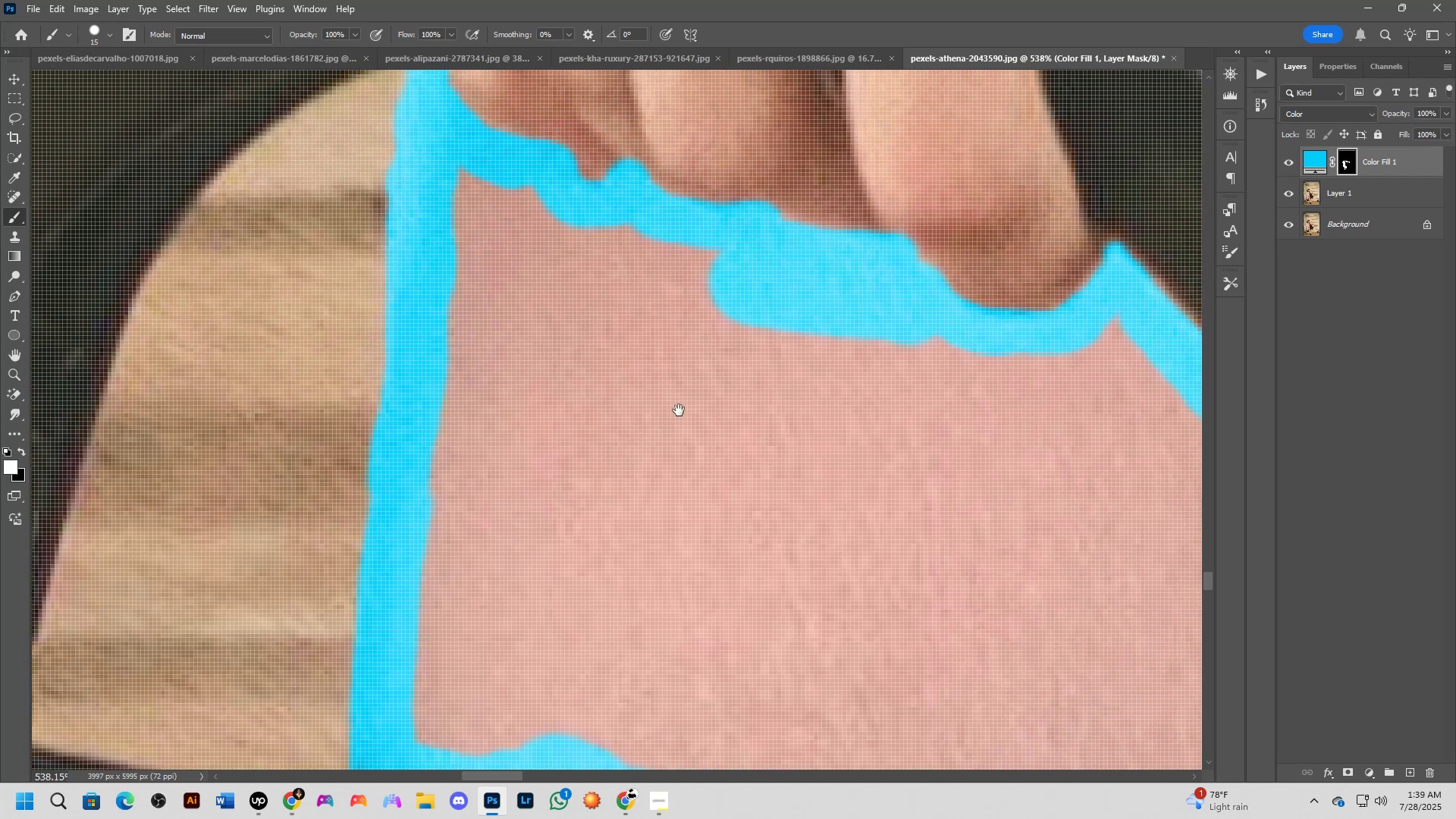 
left_click_drag(start_coordinate=[783, 288], to_coordinate=[653, 406])
 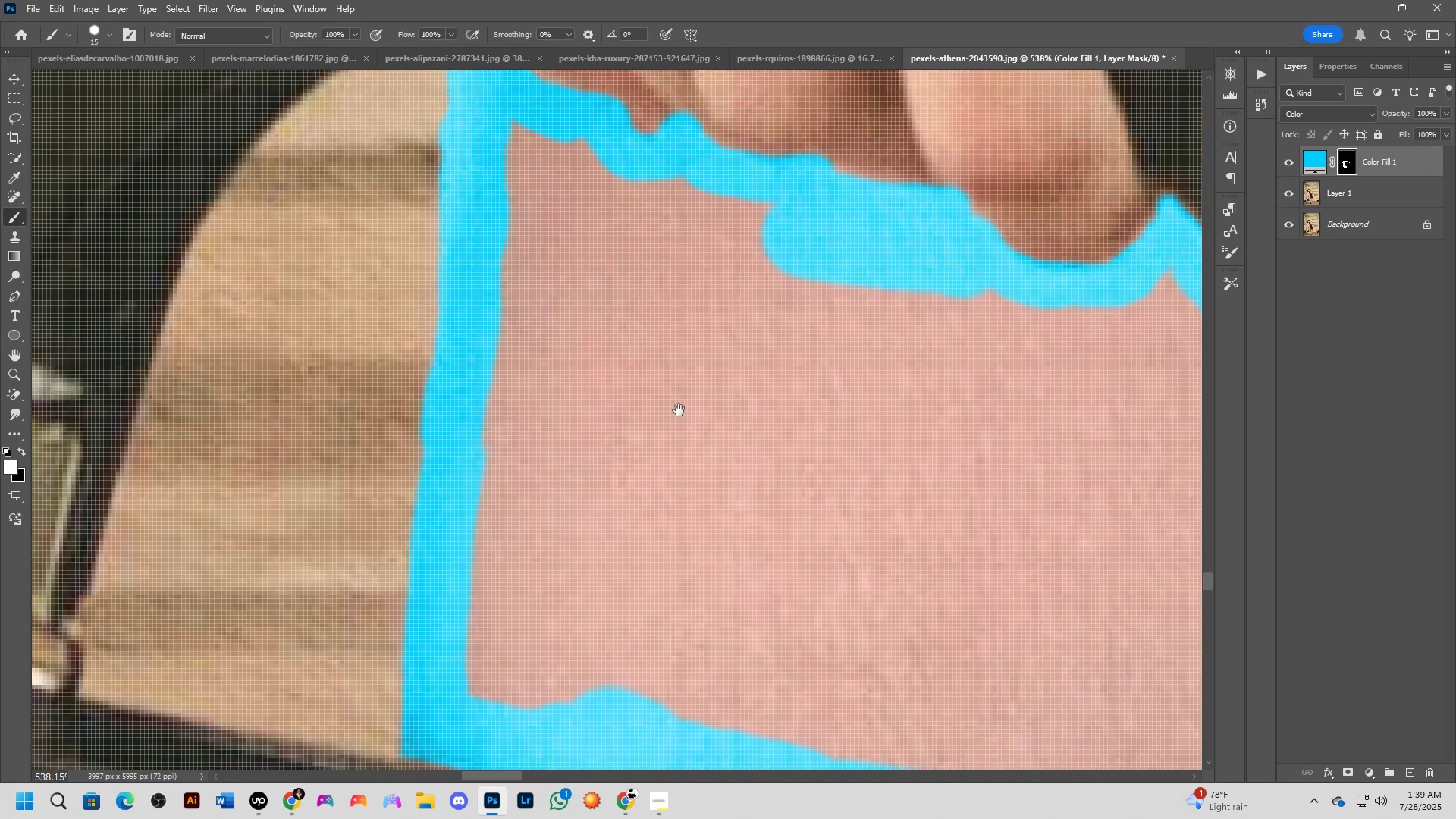 
scroll: coordinate [675, 438], scroll_direction: down, amount: 17.0
 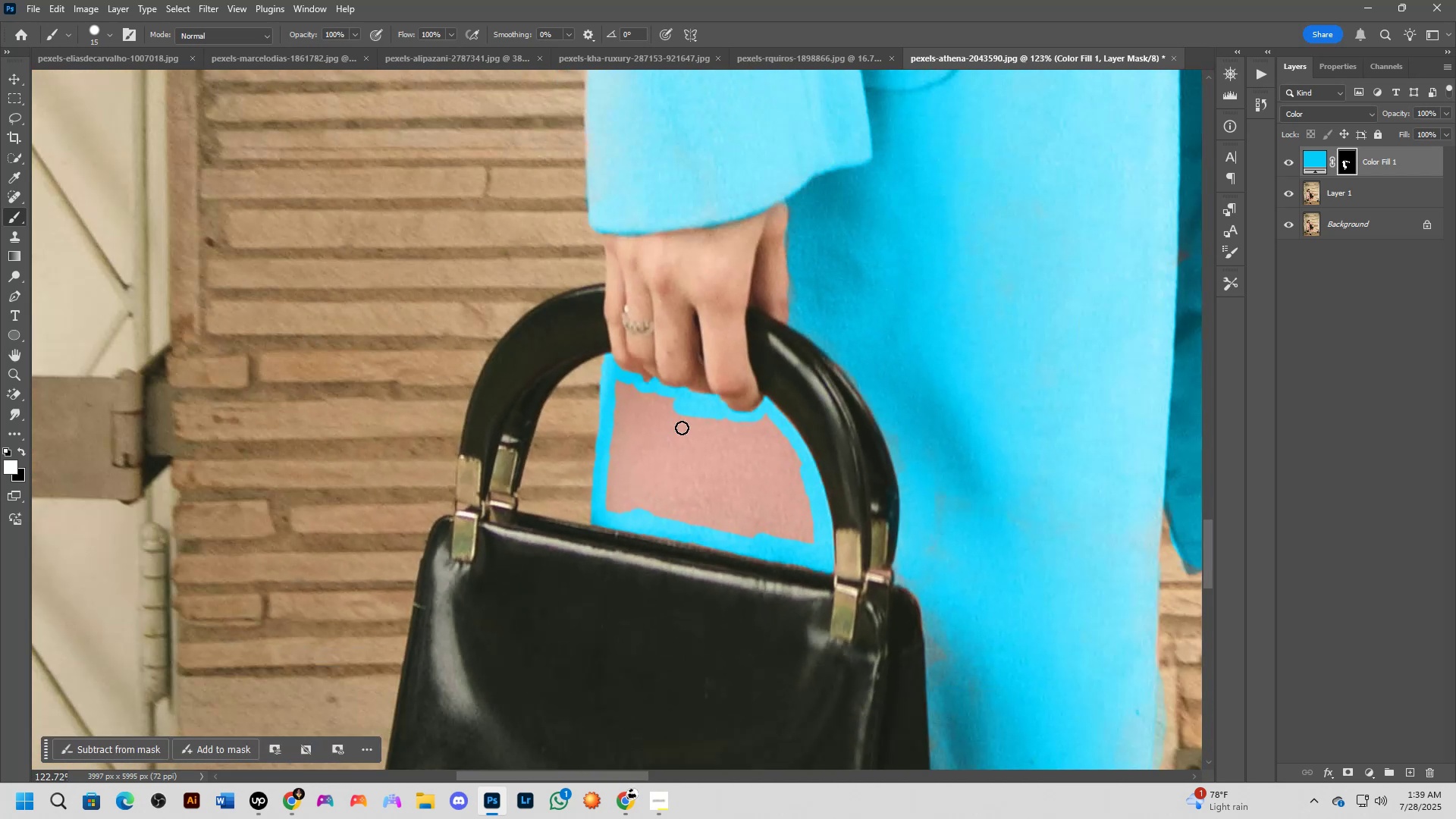 
hold_key(key=Space, duration=0.81)
 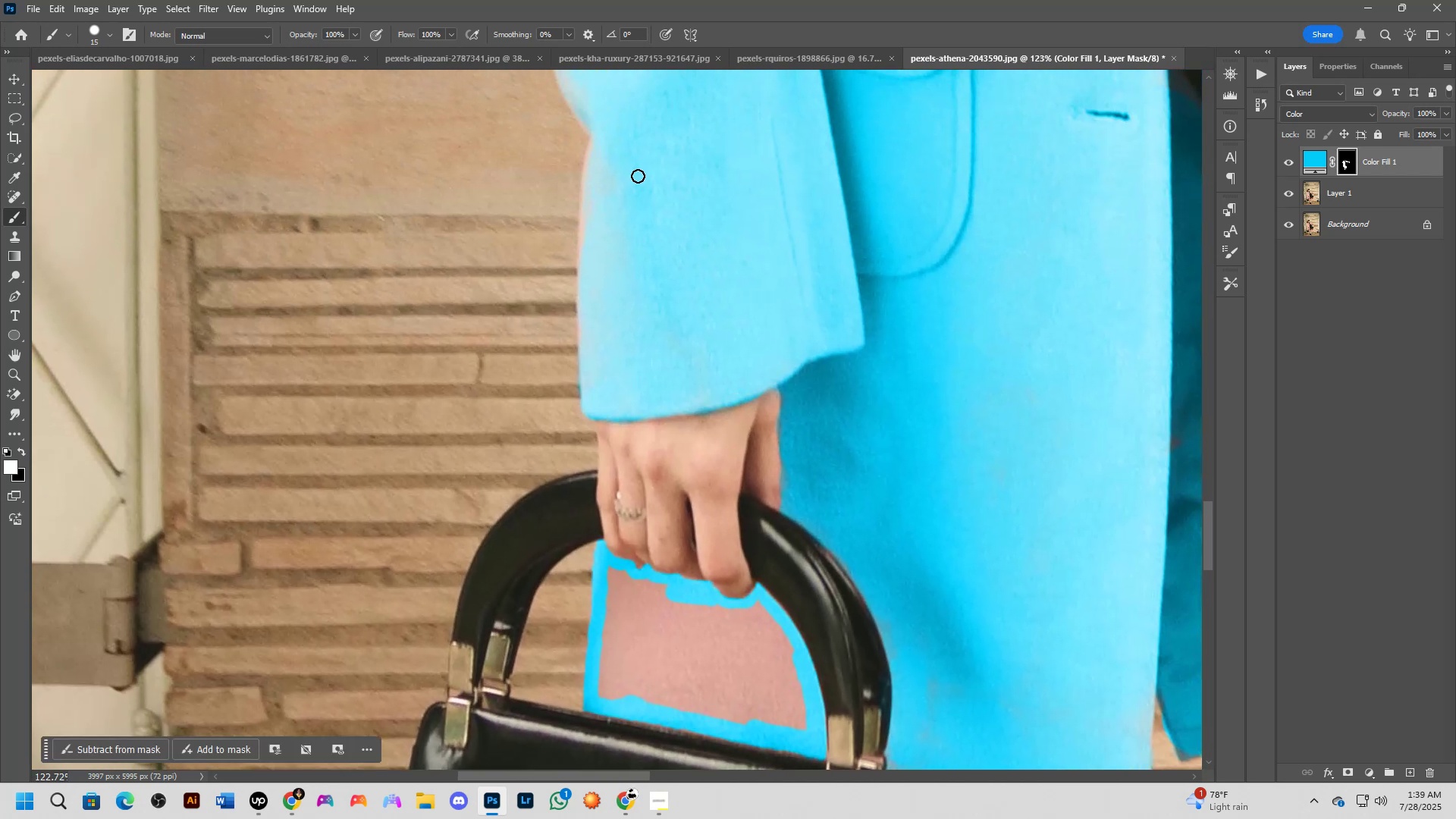 
left_click_drag(start_coordinate=[745, 213], to_coordinate=[737, 400])
 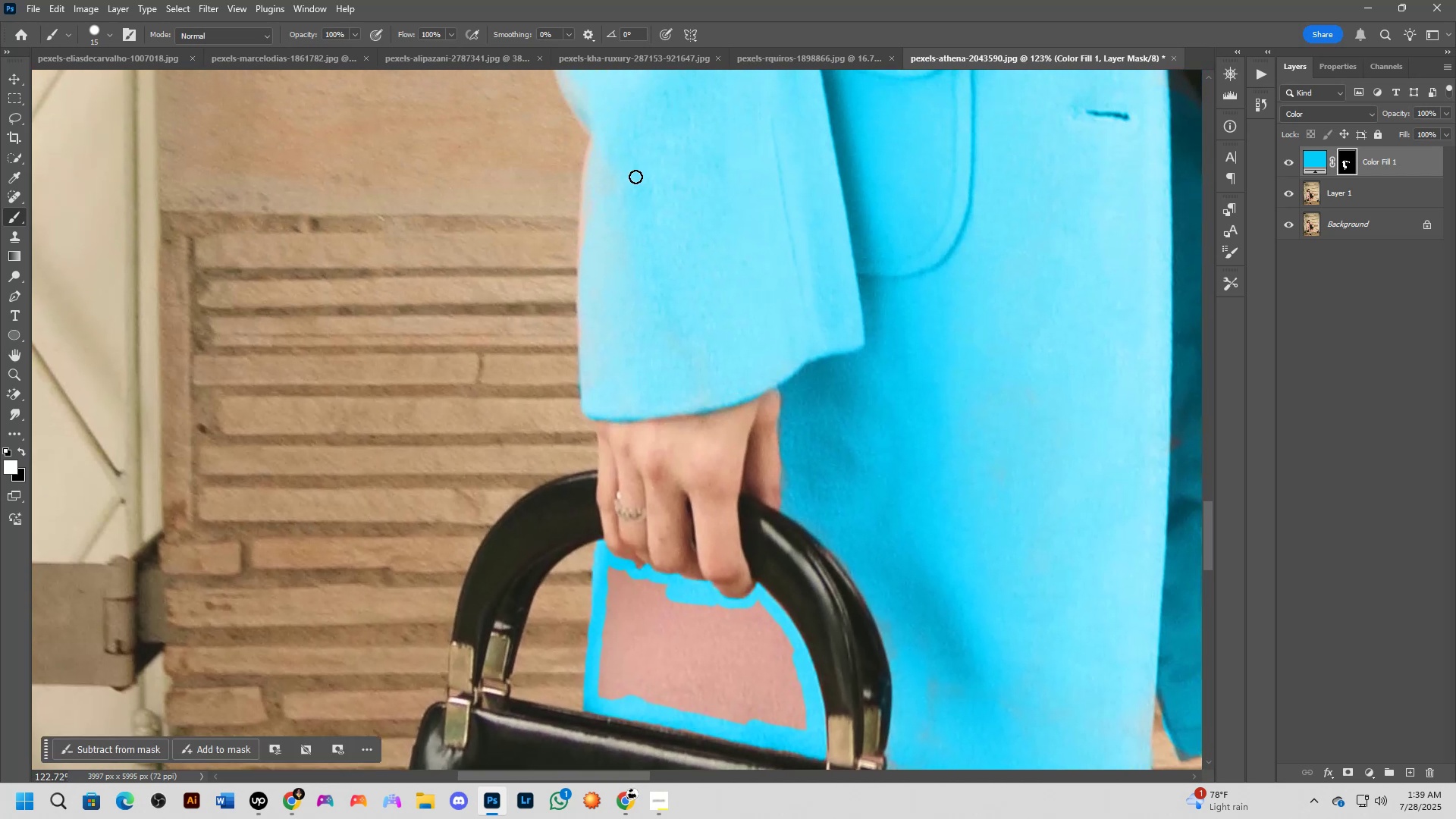 
left_click_drag(start_coordinate=[642, 190], to_coordinate=[657, 313])
 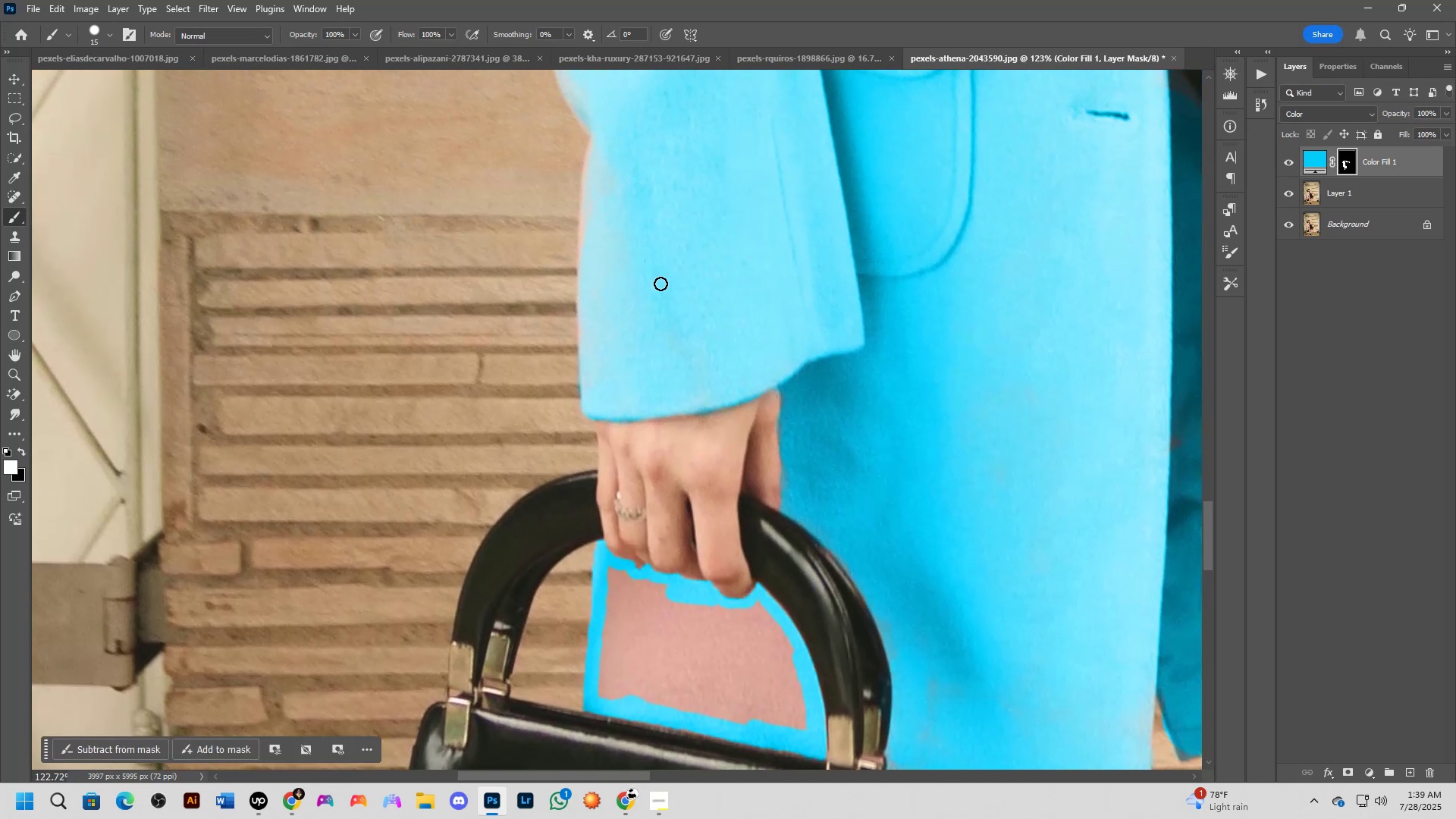 
hold_key(key=Space, duration=0.48)
 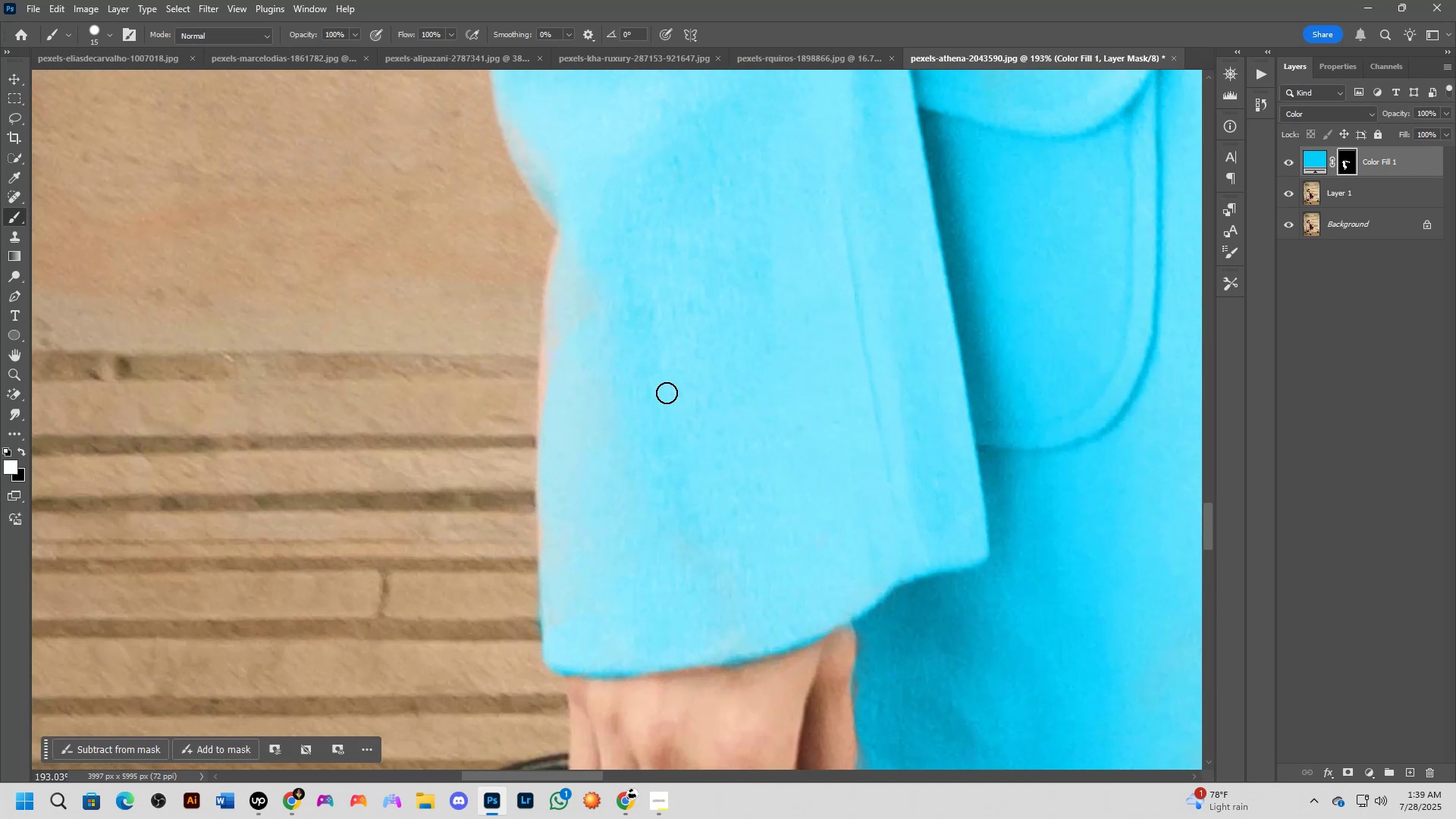 
left_click_drag(start_coordinate=[659, 277], to_coordinate=[665, 398])
 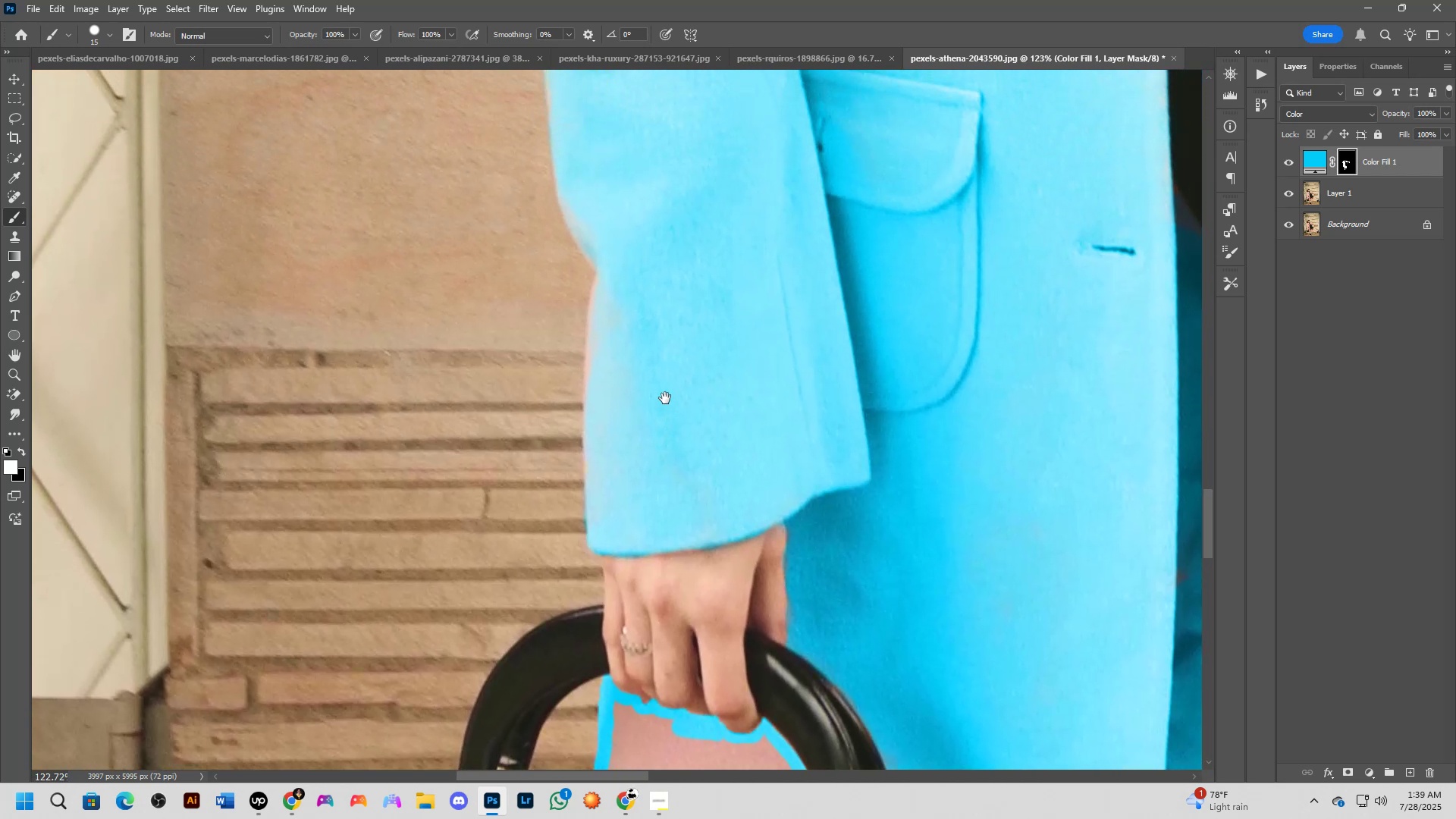 
scroll: coordinate [667, 393], scroll_direction: up, amount: 8.0
 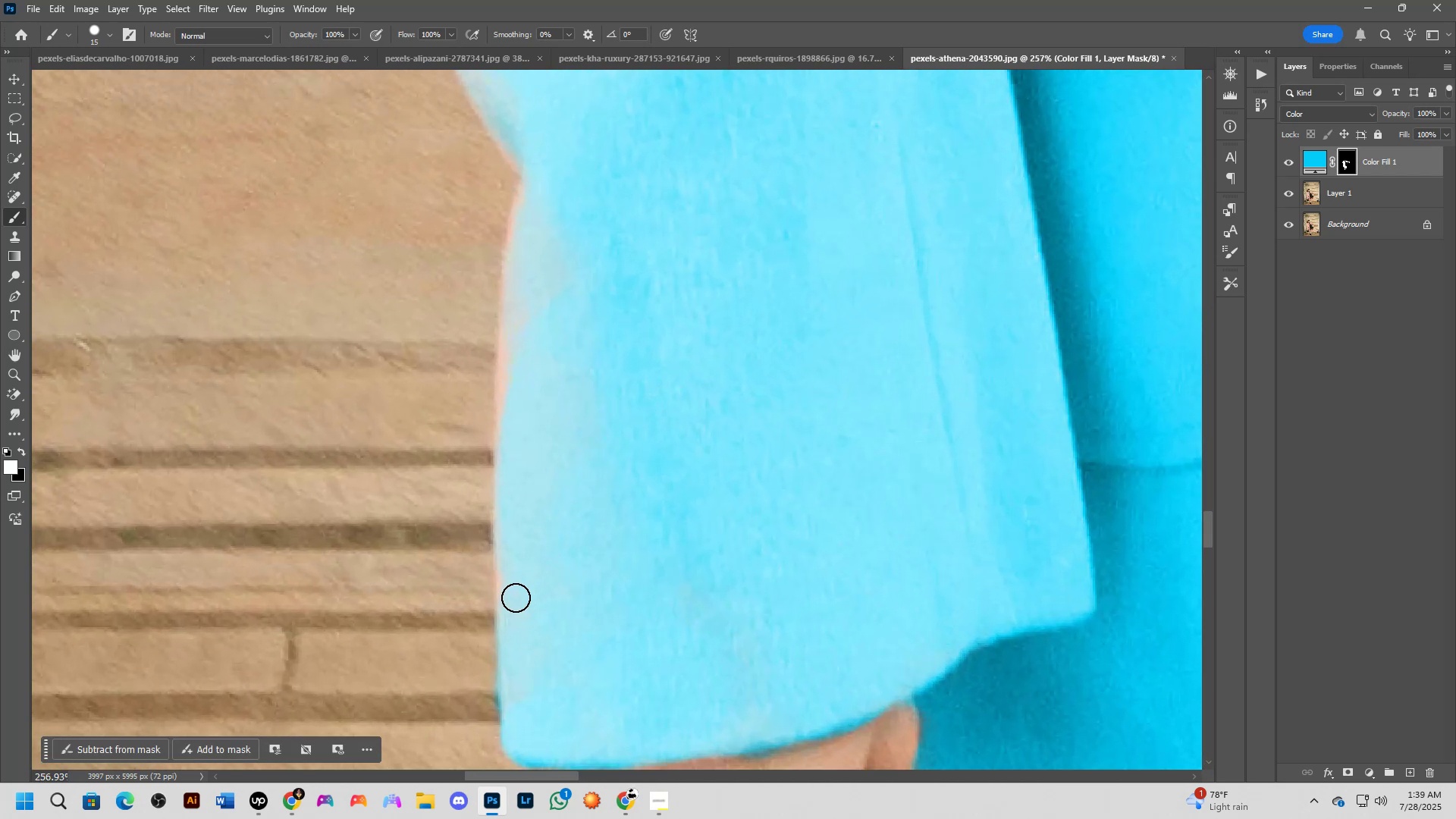 
left_click_drag(start_coordinate=[511, 615], to_coordinate=[523, 300])
 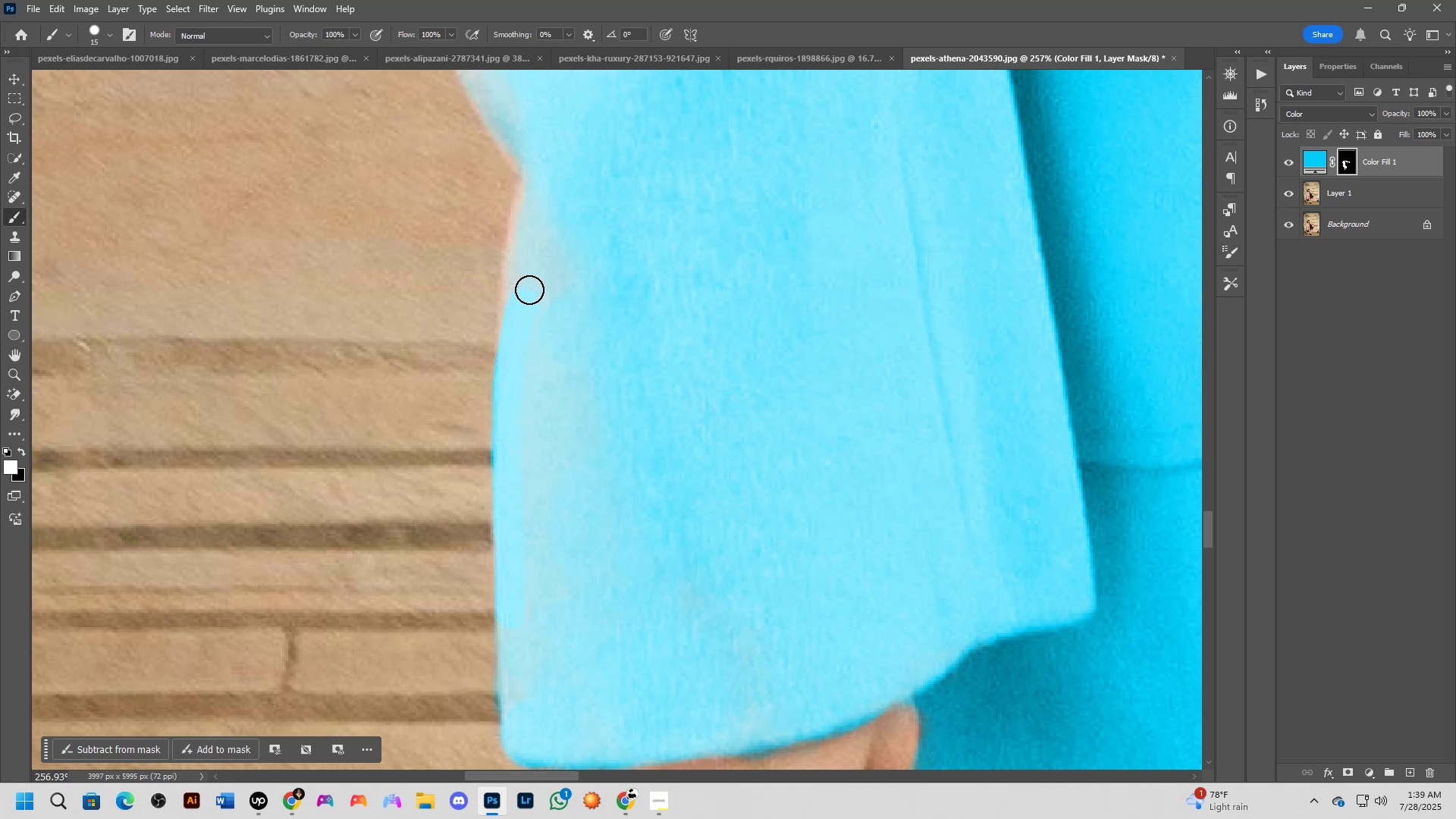 
hold_key(key=Space, duration=0.44)
 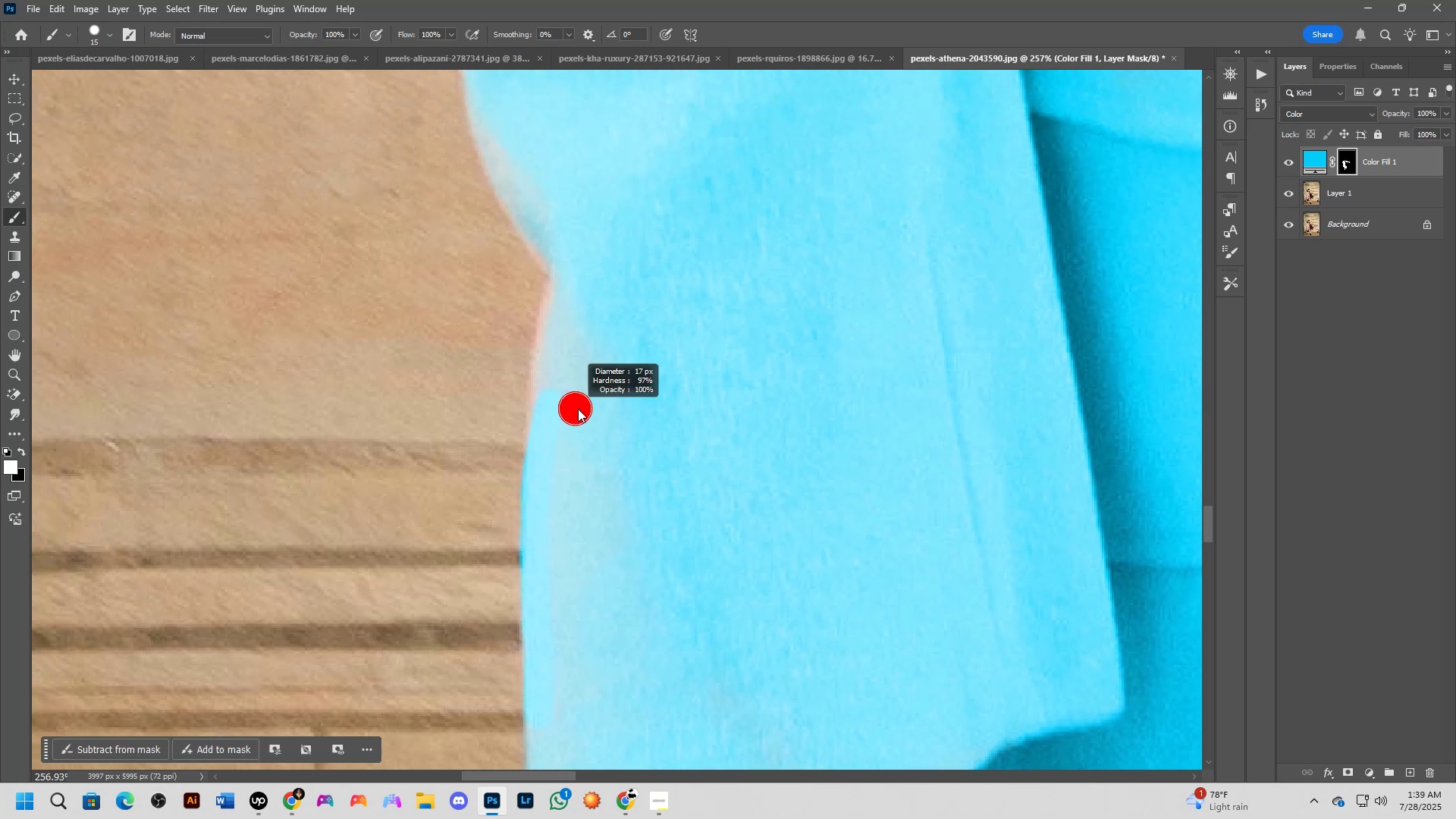 
left_click_drag(start_coordinate=[532, 295], to_coordinate=[561, 395])
 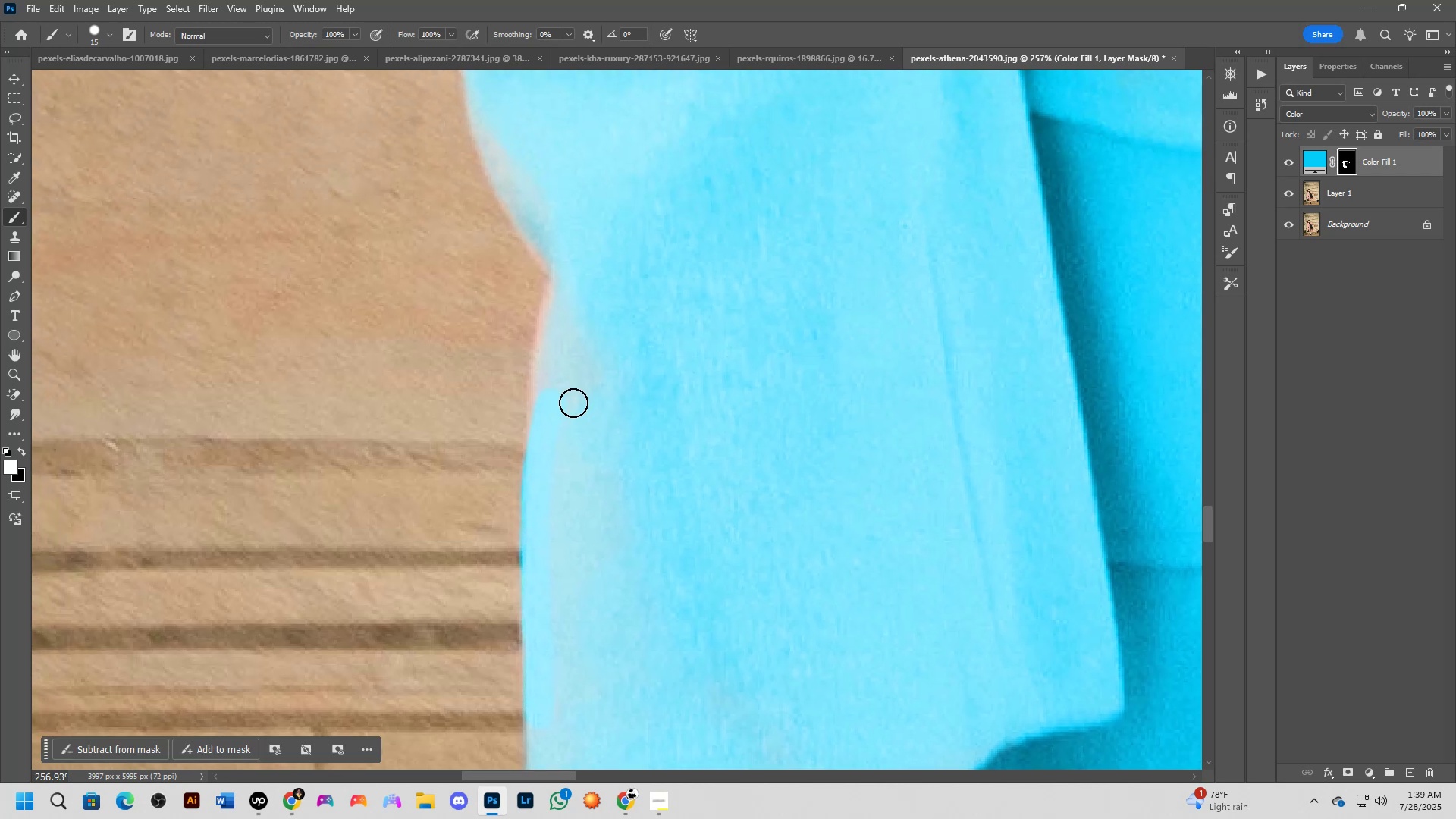 
hold_key(key=AltLeft, duration=0.72)
 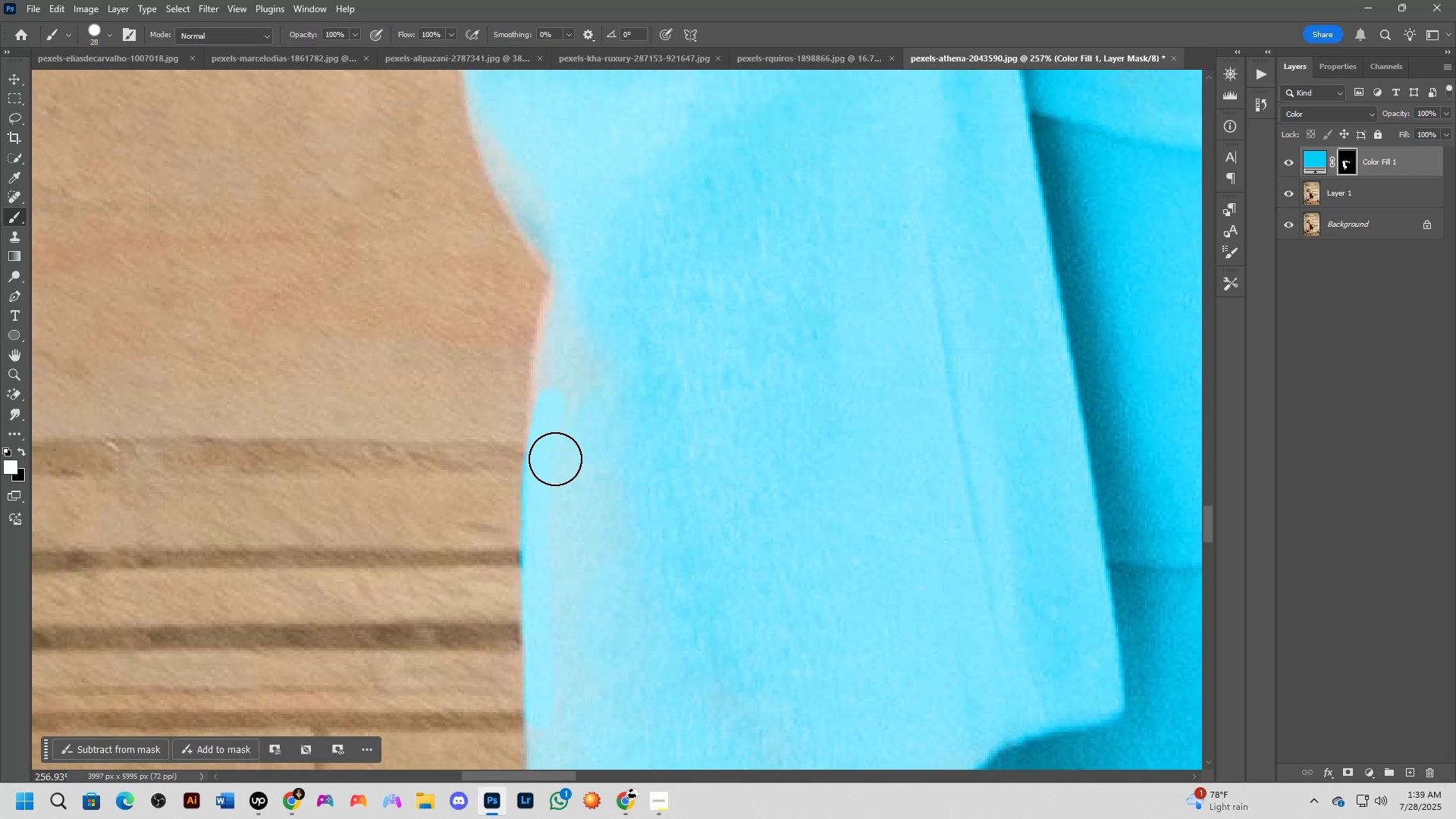 
left_click_drag(start_coordinate=[554, 460], to_coordinate=[551, 416])
 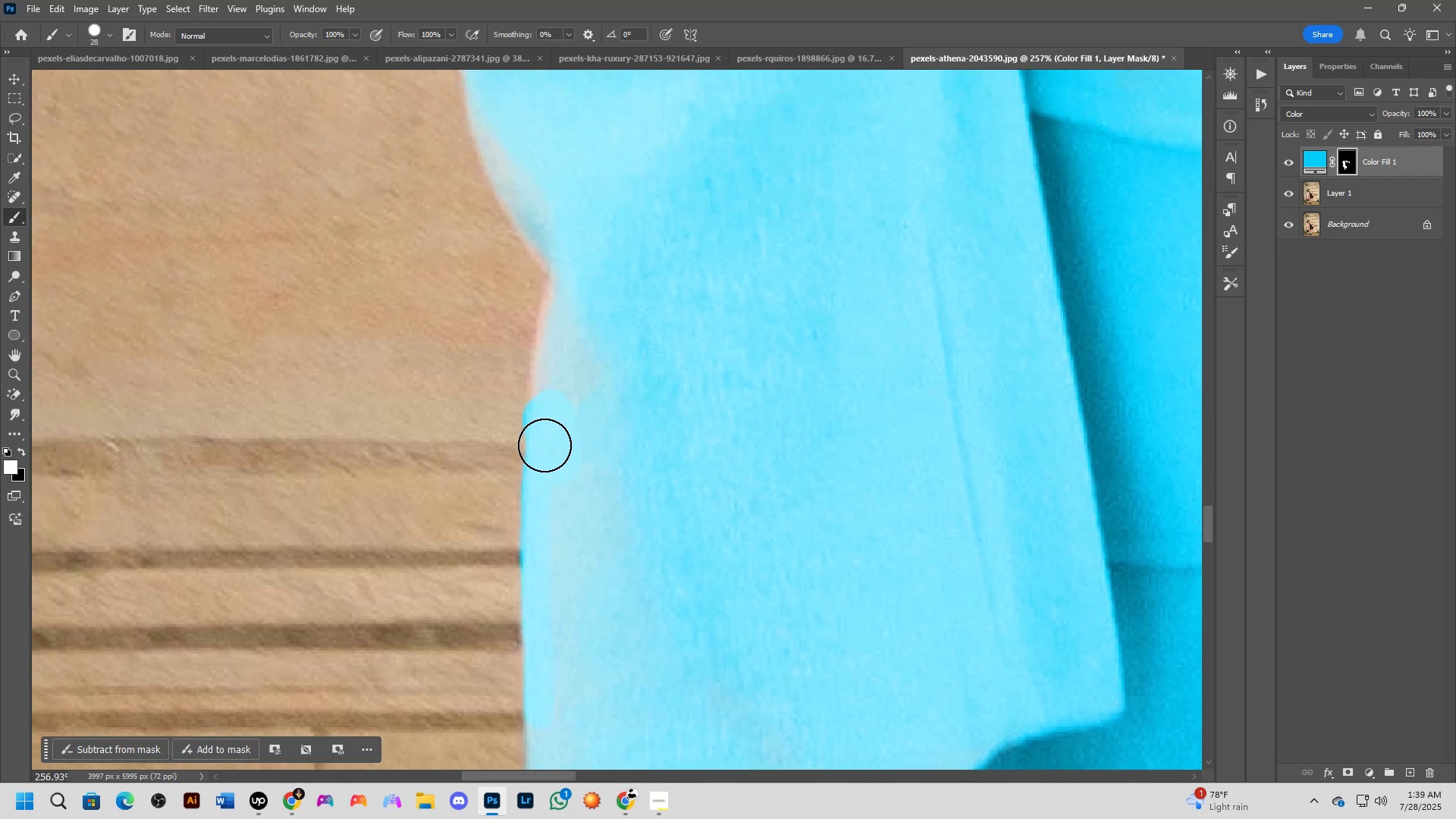 
type(xx)
 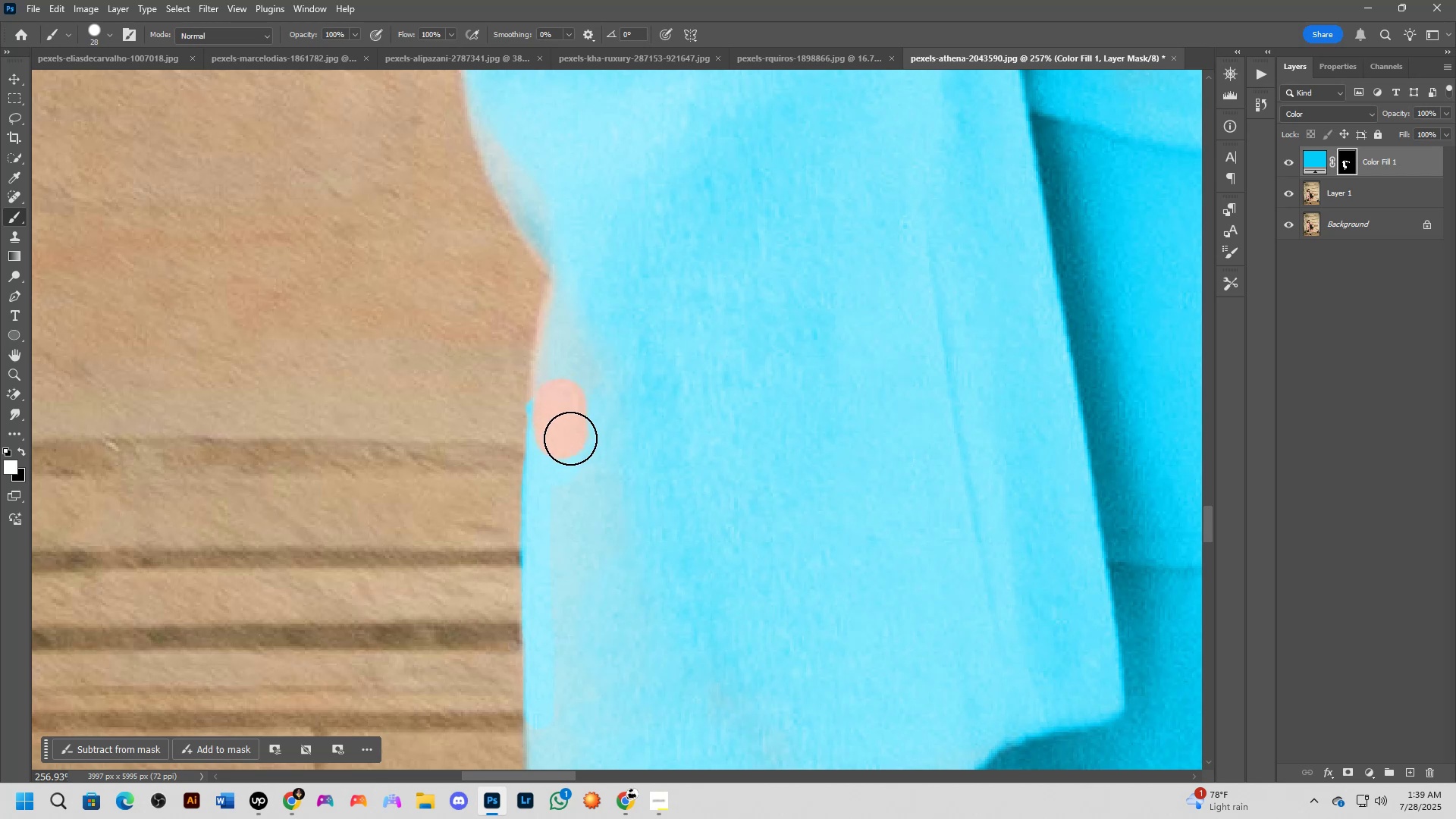 
left_click_drag(start_coordinate=[499, 416], to_coordinate=[497, 444])
 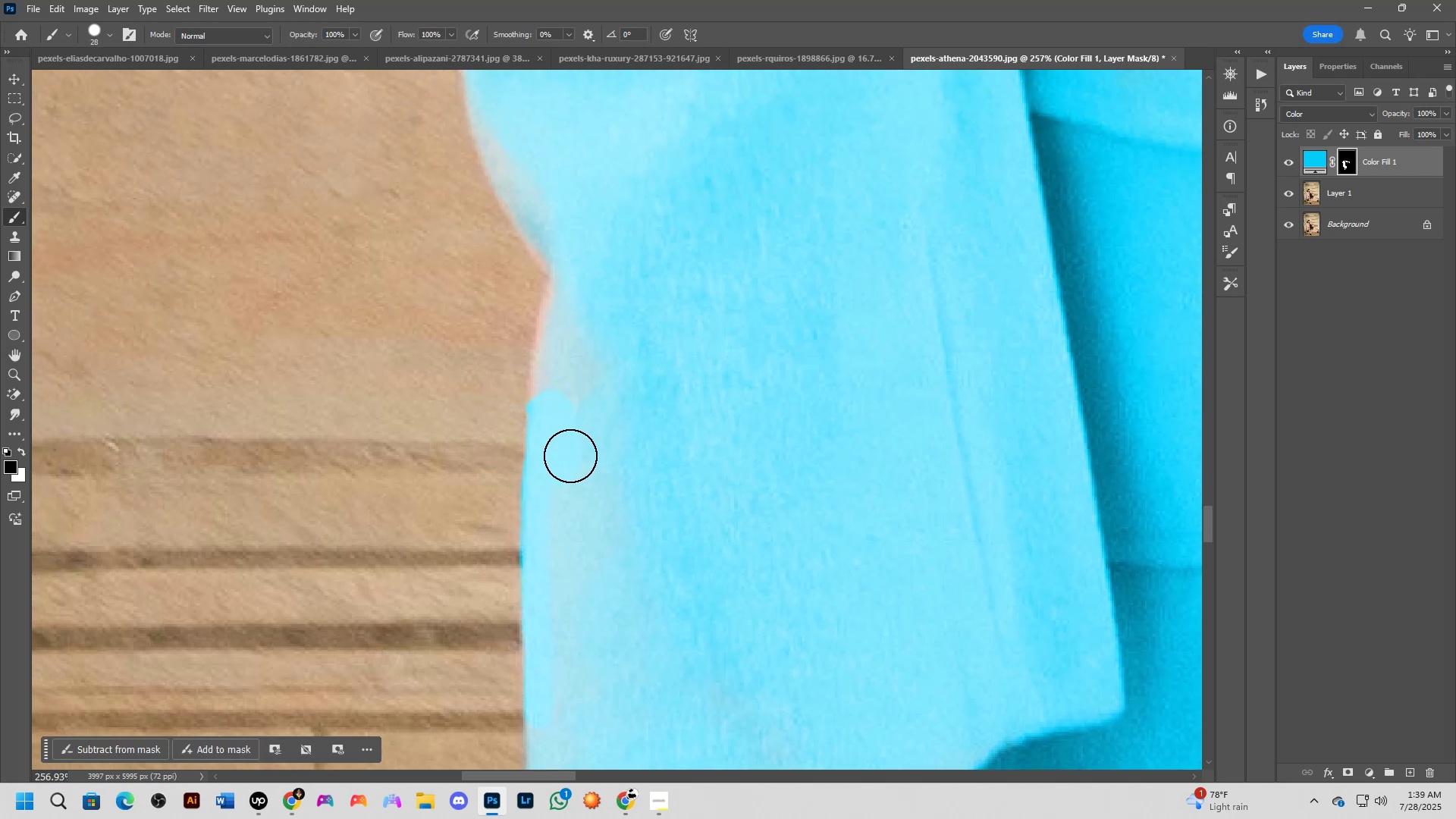 
left_click_drag(start_coordinate=[561, 432], to_coordinate=[561, 399])
 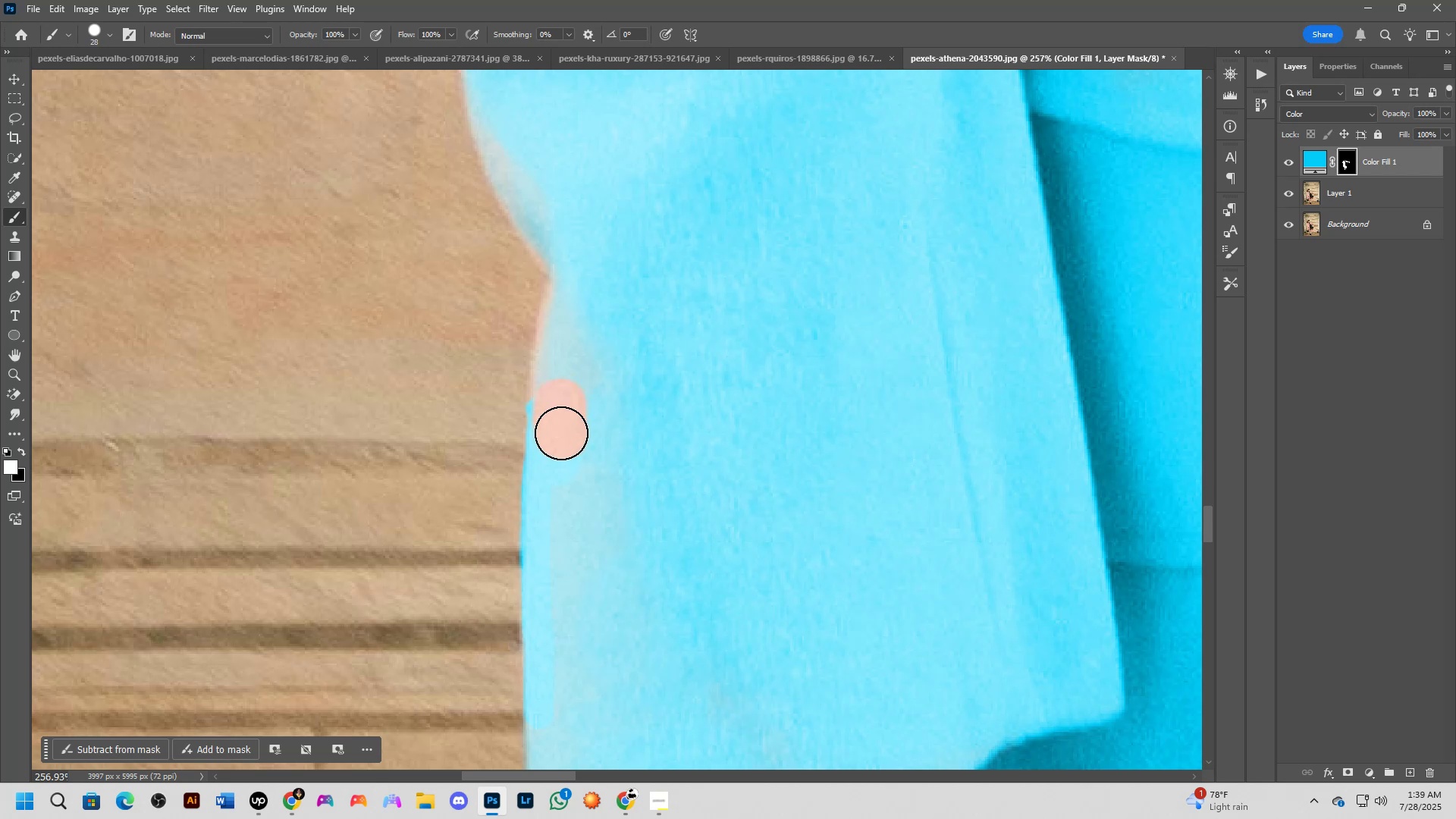 
key(Control+Z)
 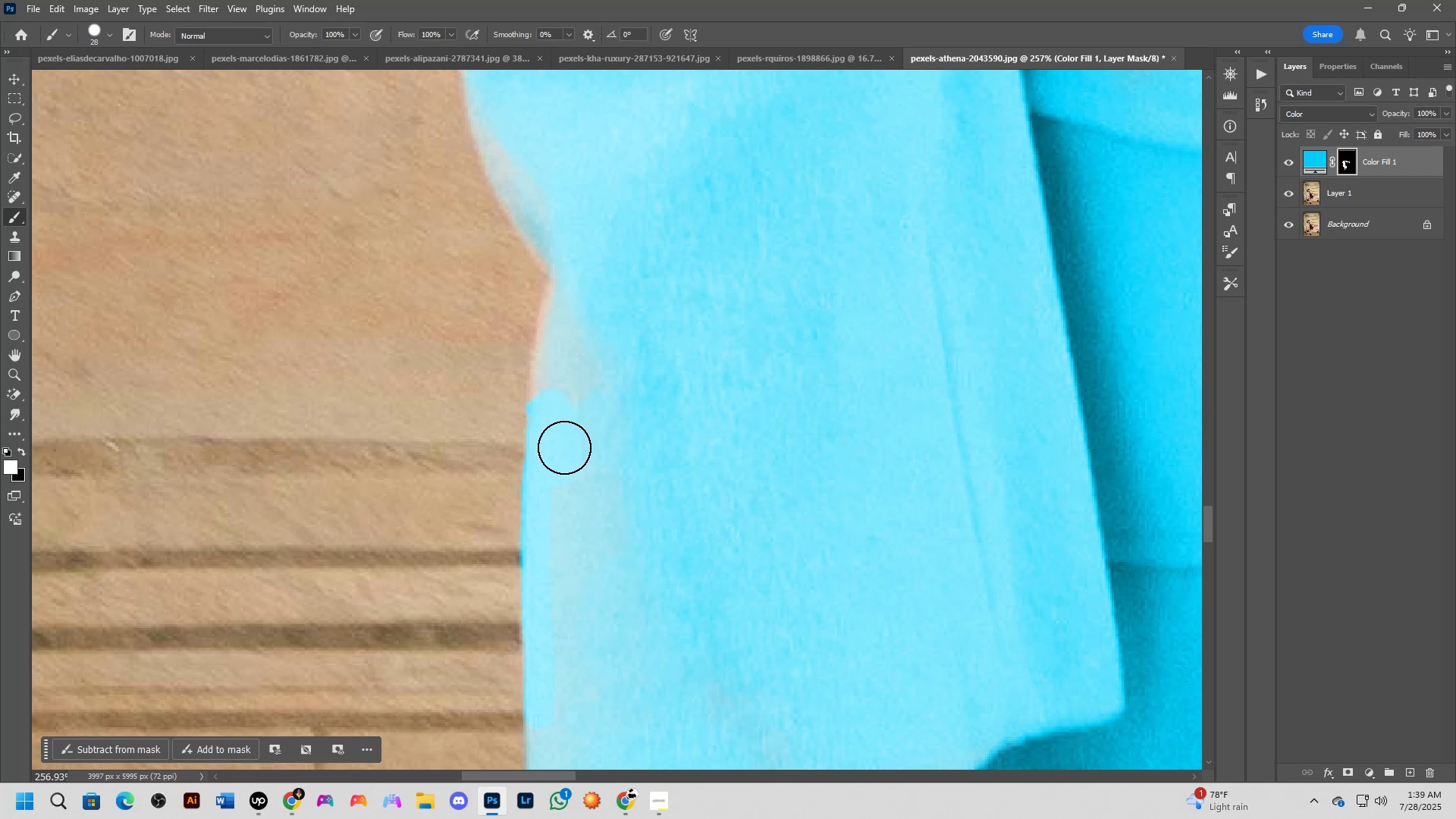 
left_click_drag(start_coordinate=[563, 428], to_coordinate=[580, 281])
 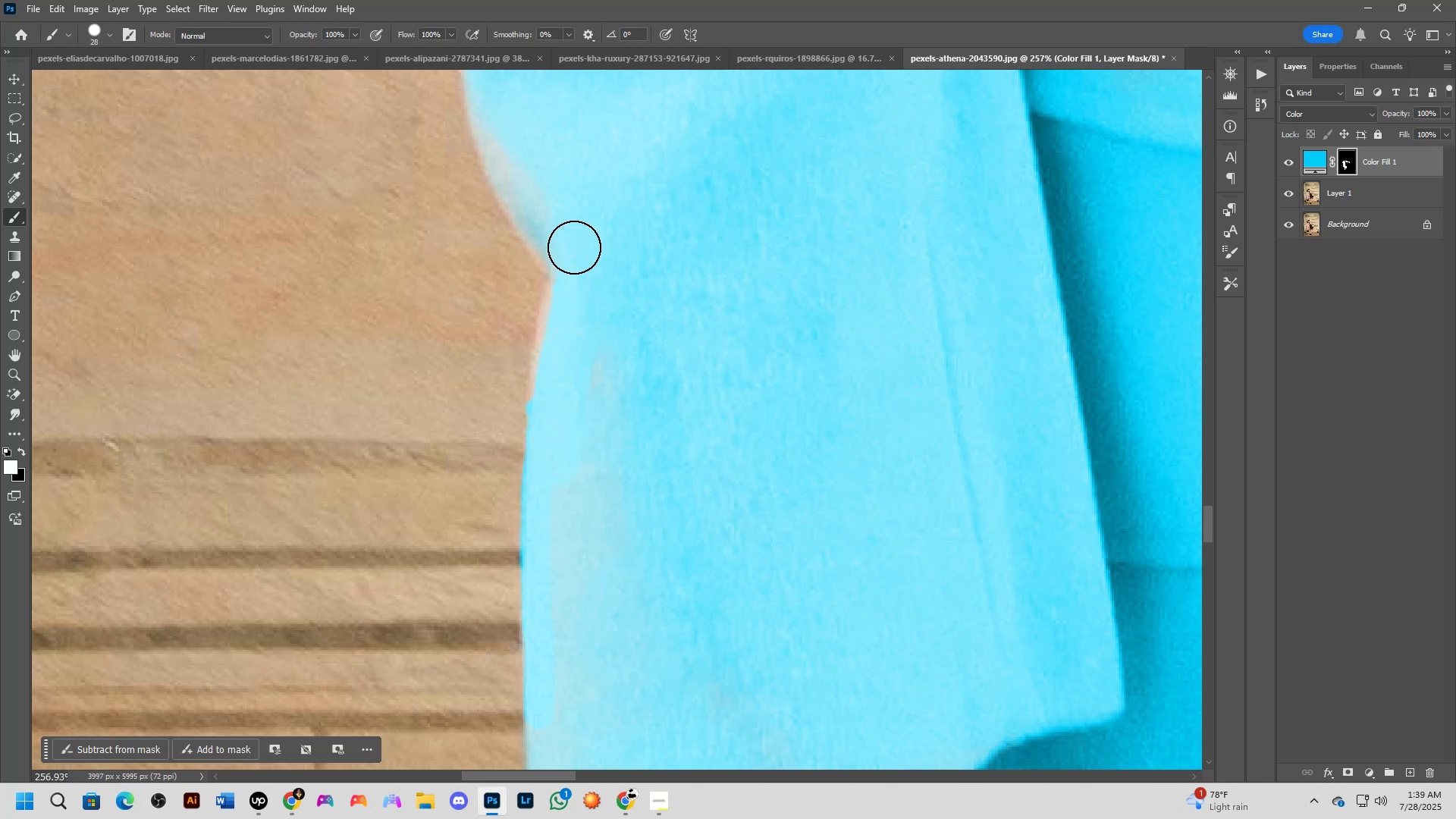 
left_click_drag(start_coordinate=[565, 240], to_coordinate=[560, 241])
 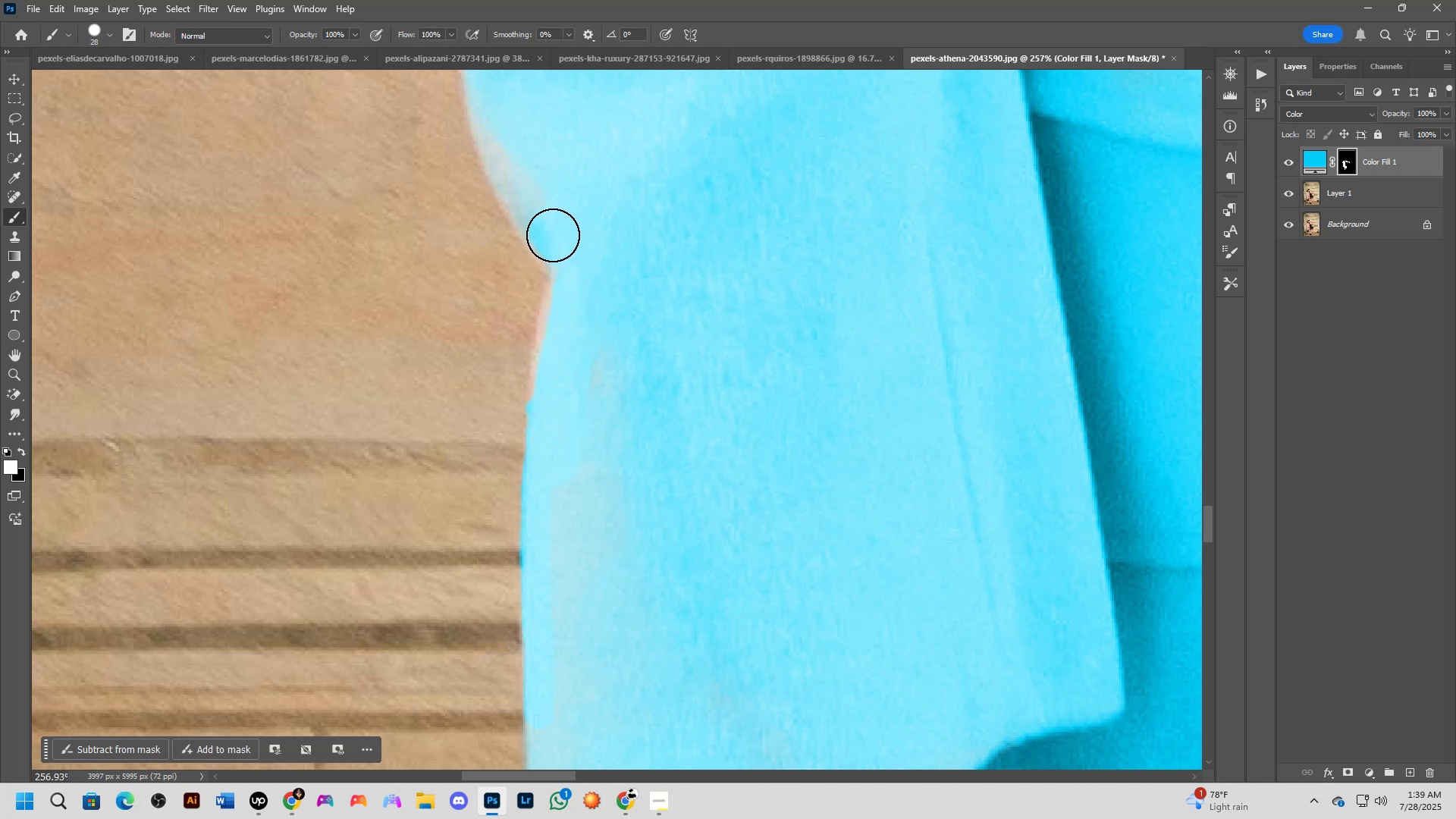 
left_click_drag(start_coordinate=[553, 235], to_coordinate=[576, 281])
 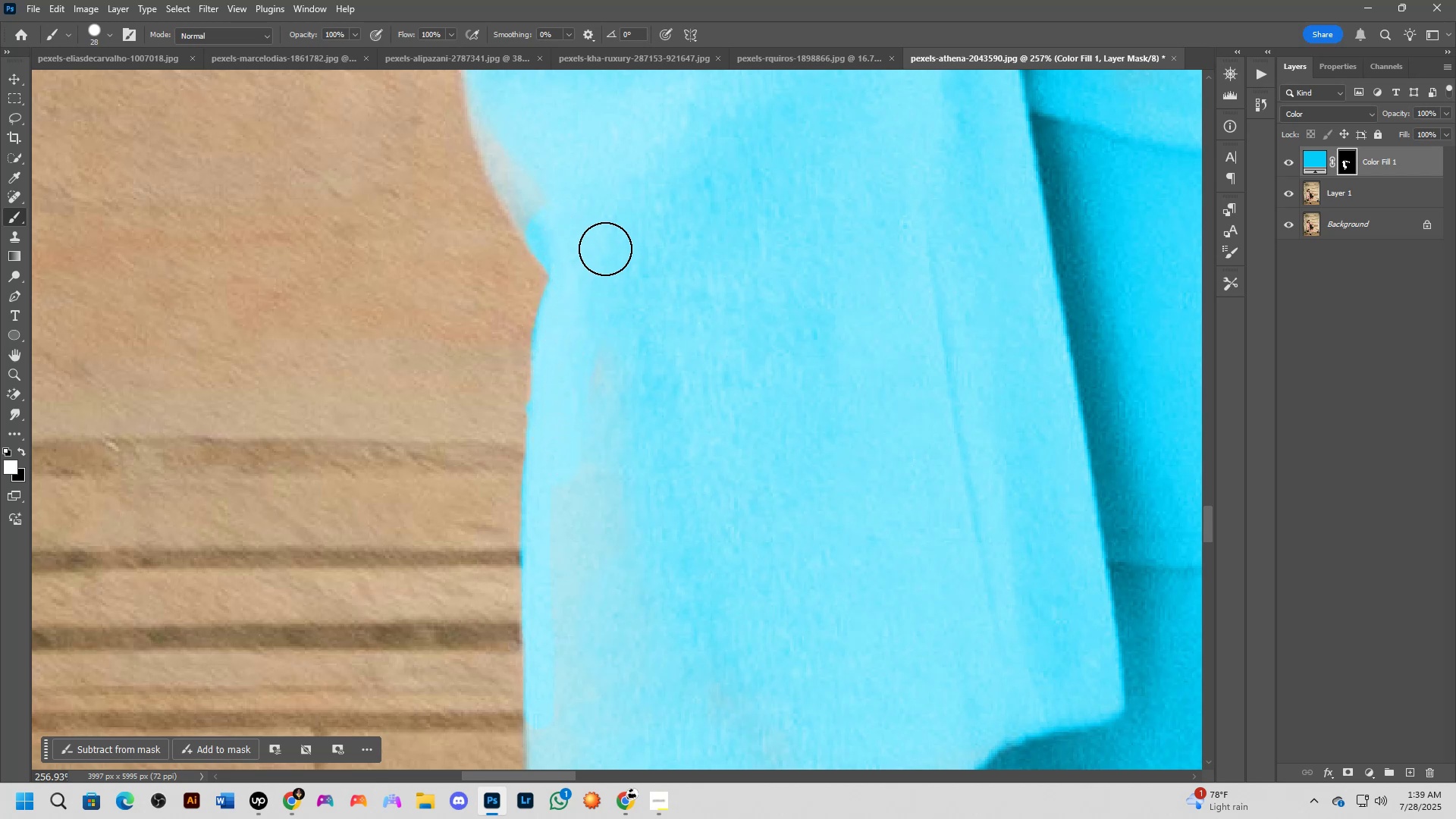 
hold_key(key=Space, duration=0.4)
 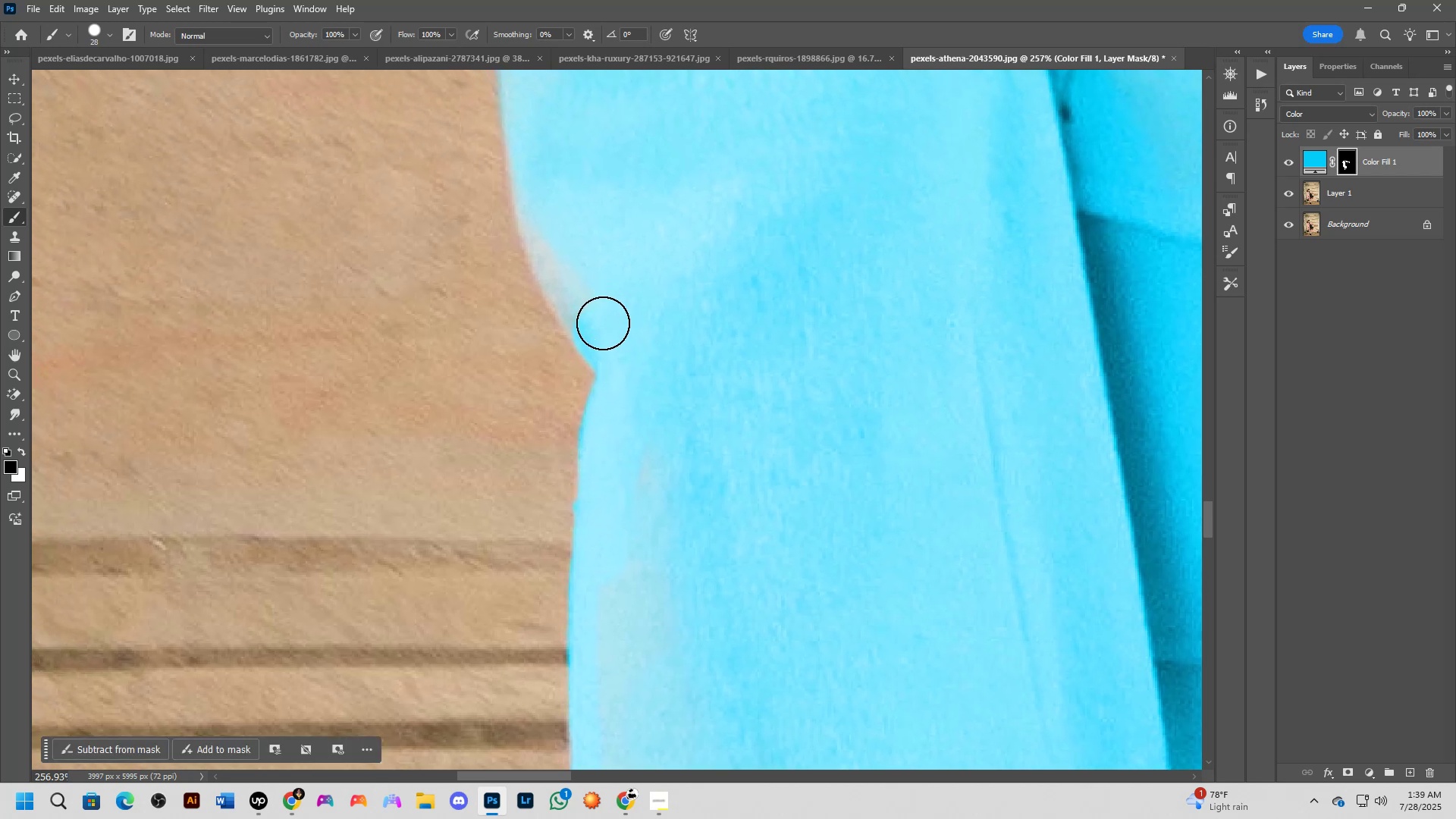 
left_click_drag(start_coordinate=[606, 252], to_coordinate=[647, 340])
 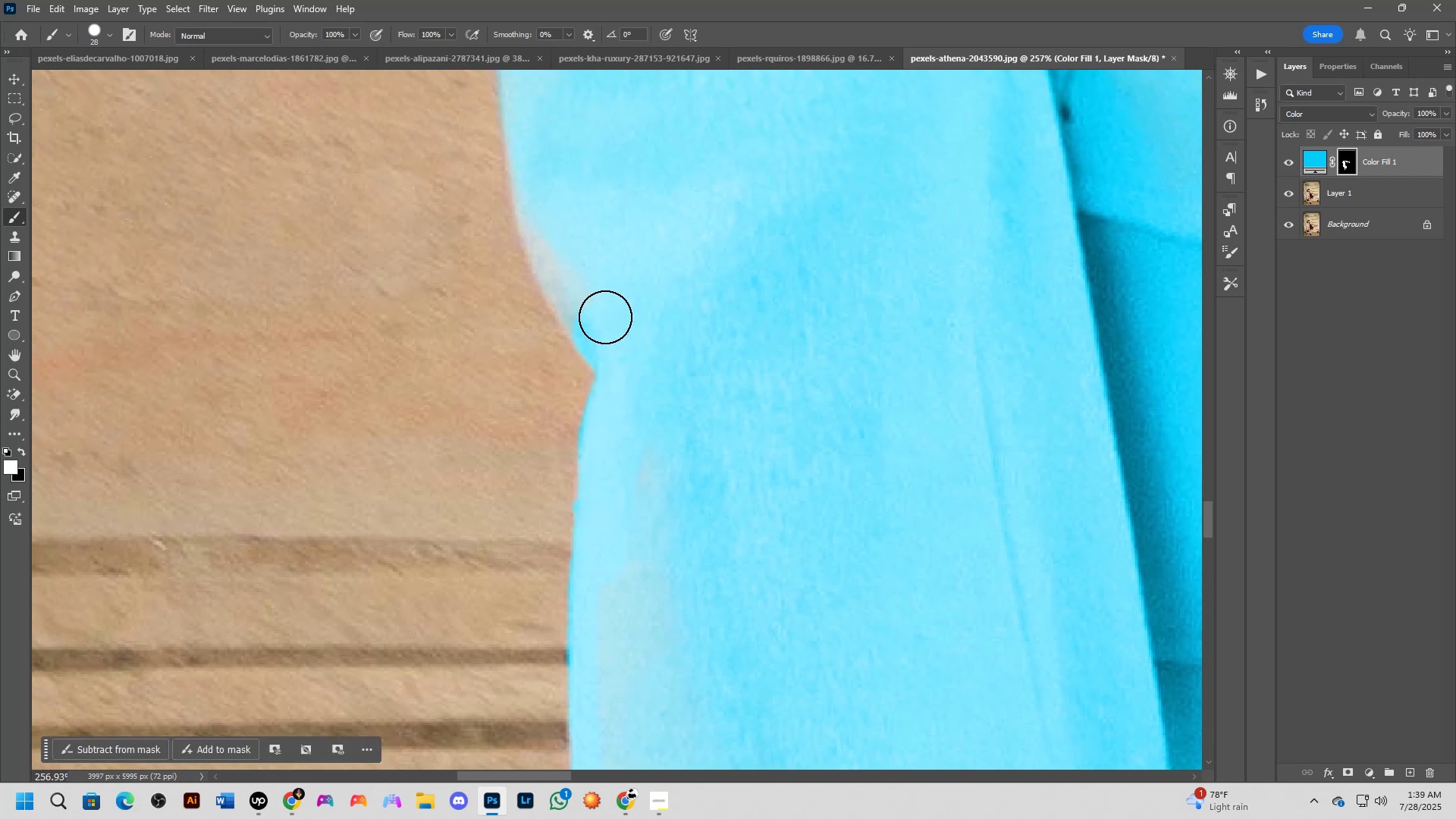 
key(X)
 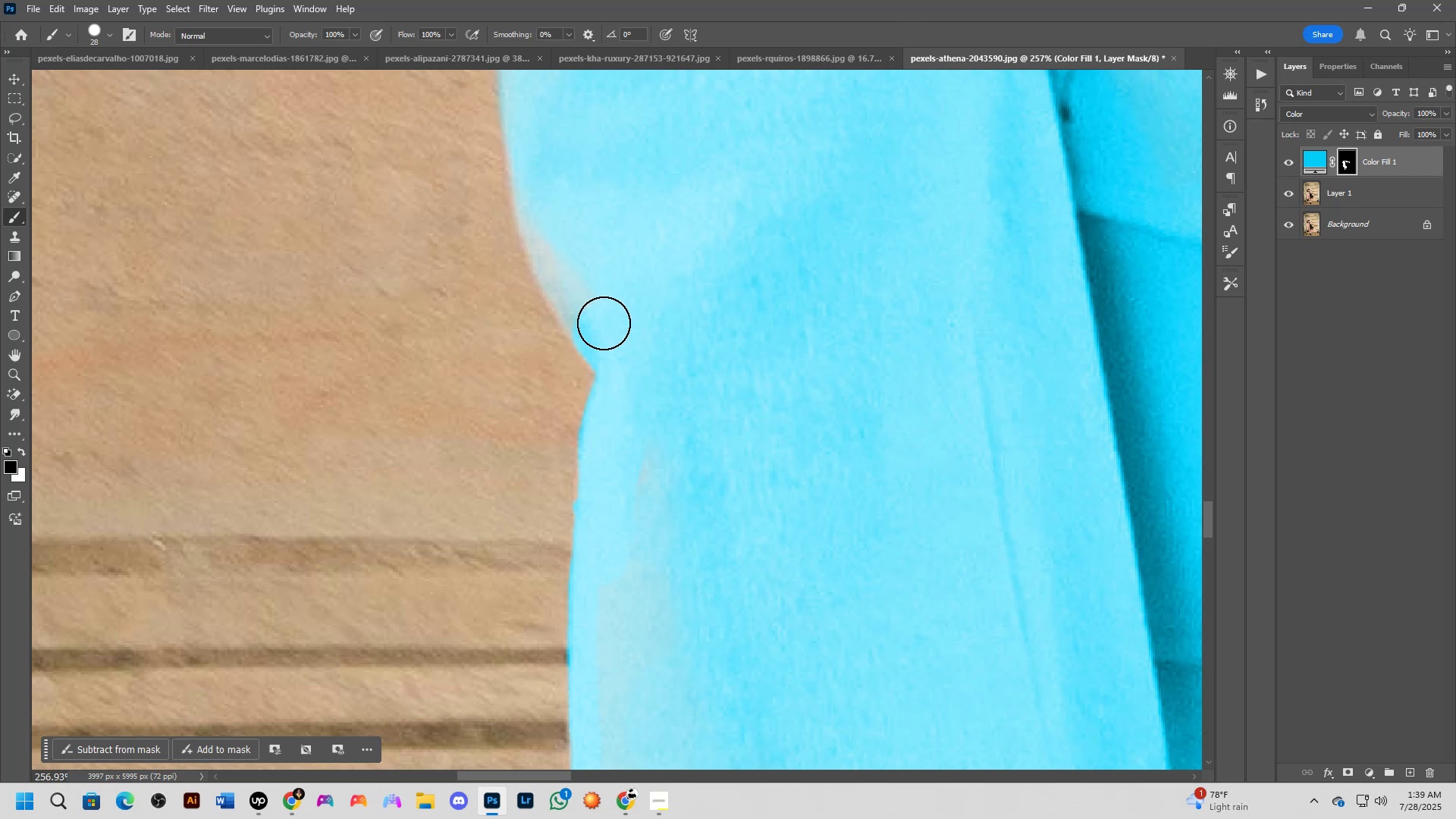 
left_click_drag(start_coordinate=[604, 322], to_coordinate=[580, 278])
 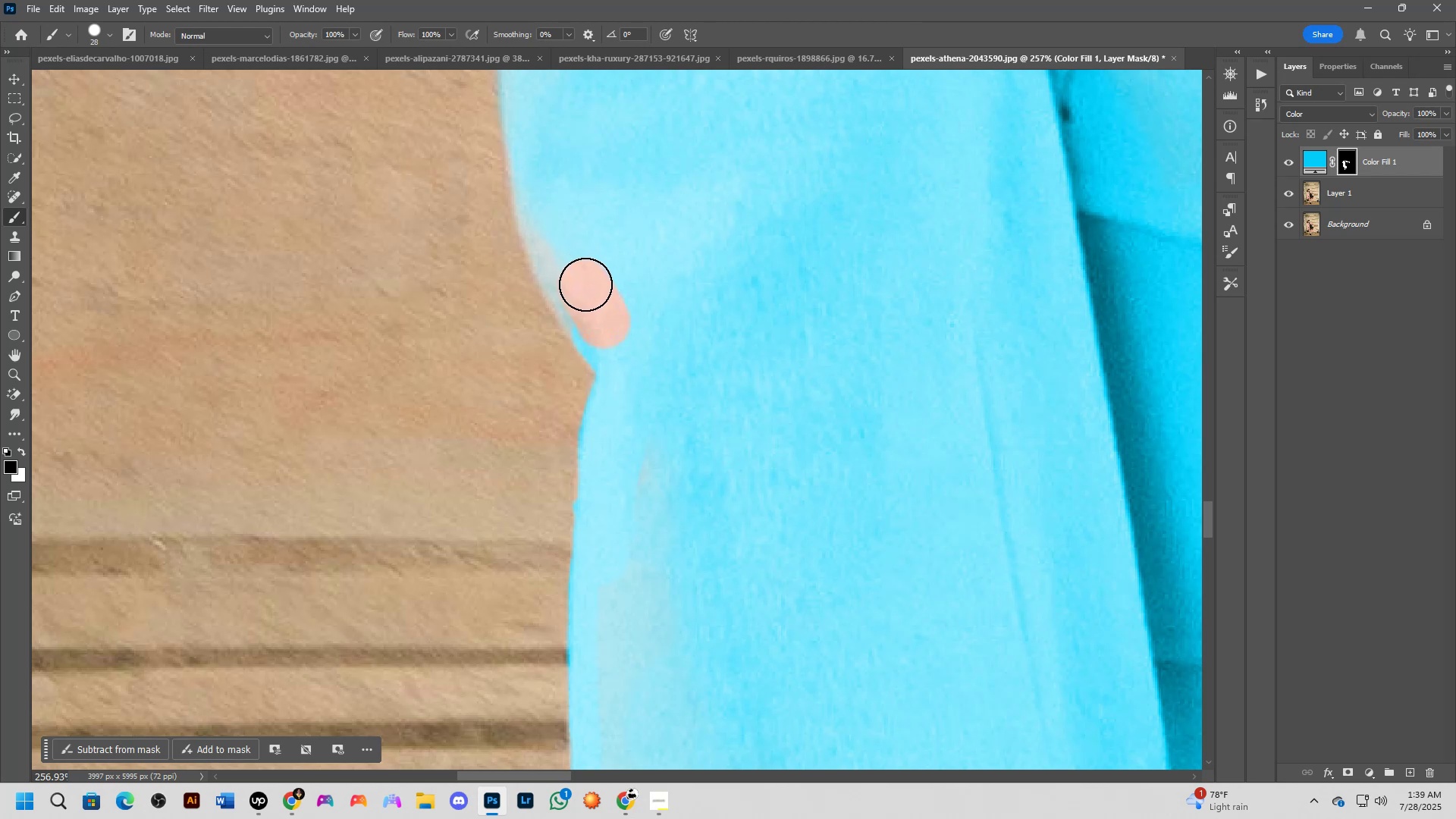 
key(Control+Z)
 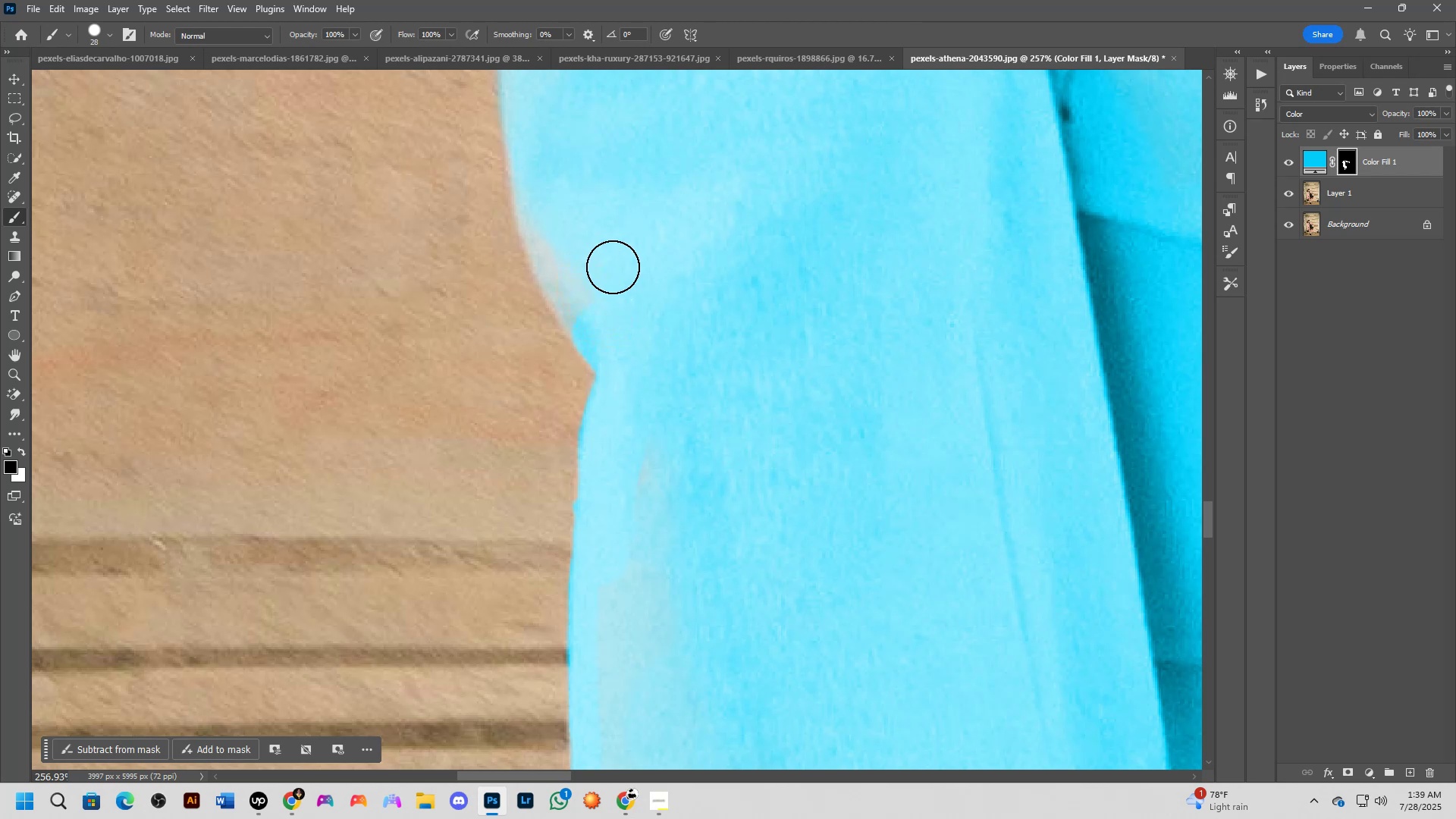 
hold_key(key=Space, duration=0.4)
 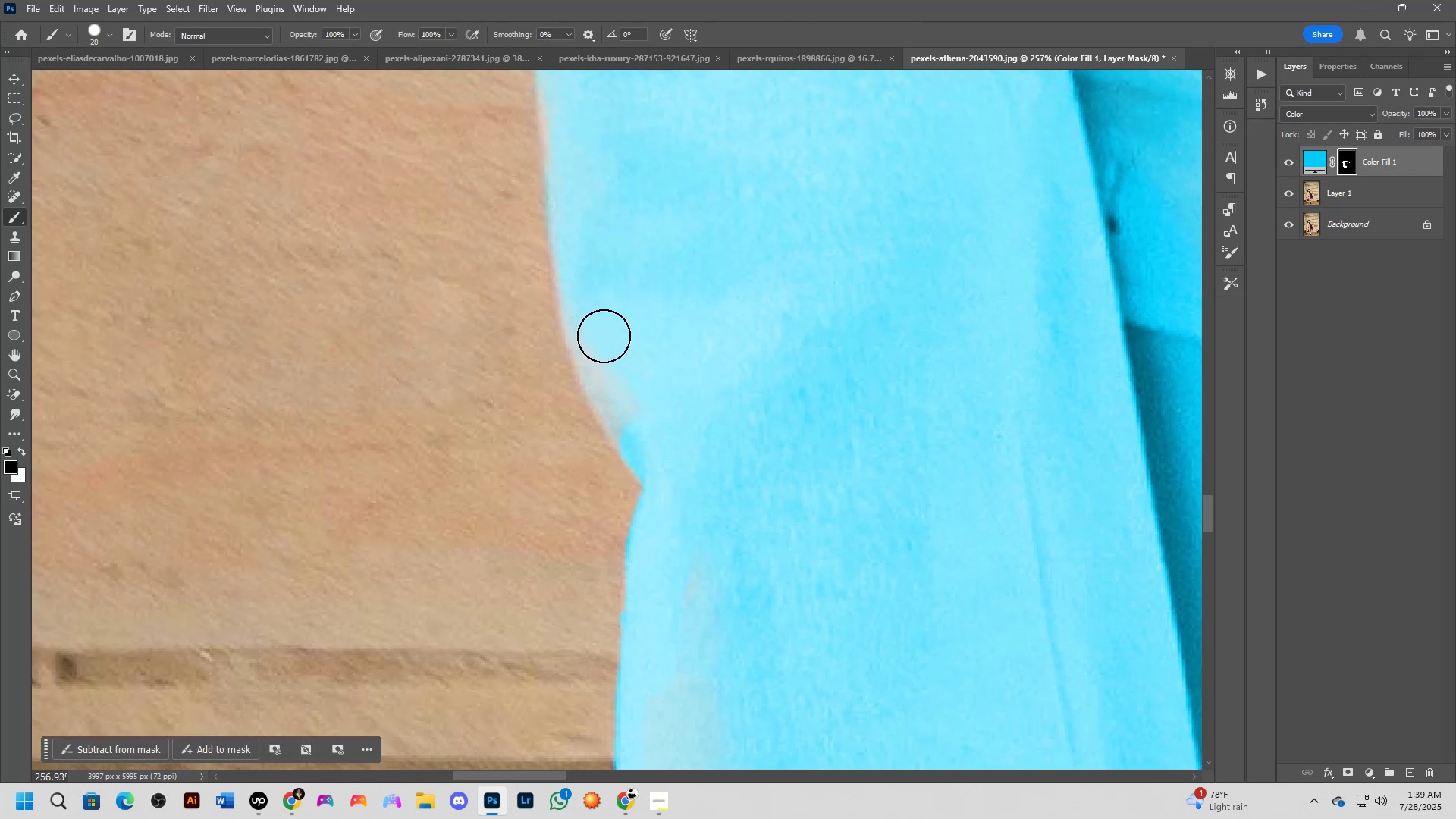 
left_click_drag(start_coordinate=[614, 268], to_coordinate=[661, 379])
 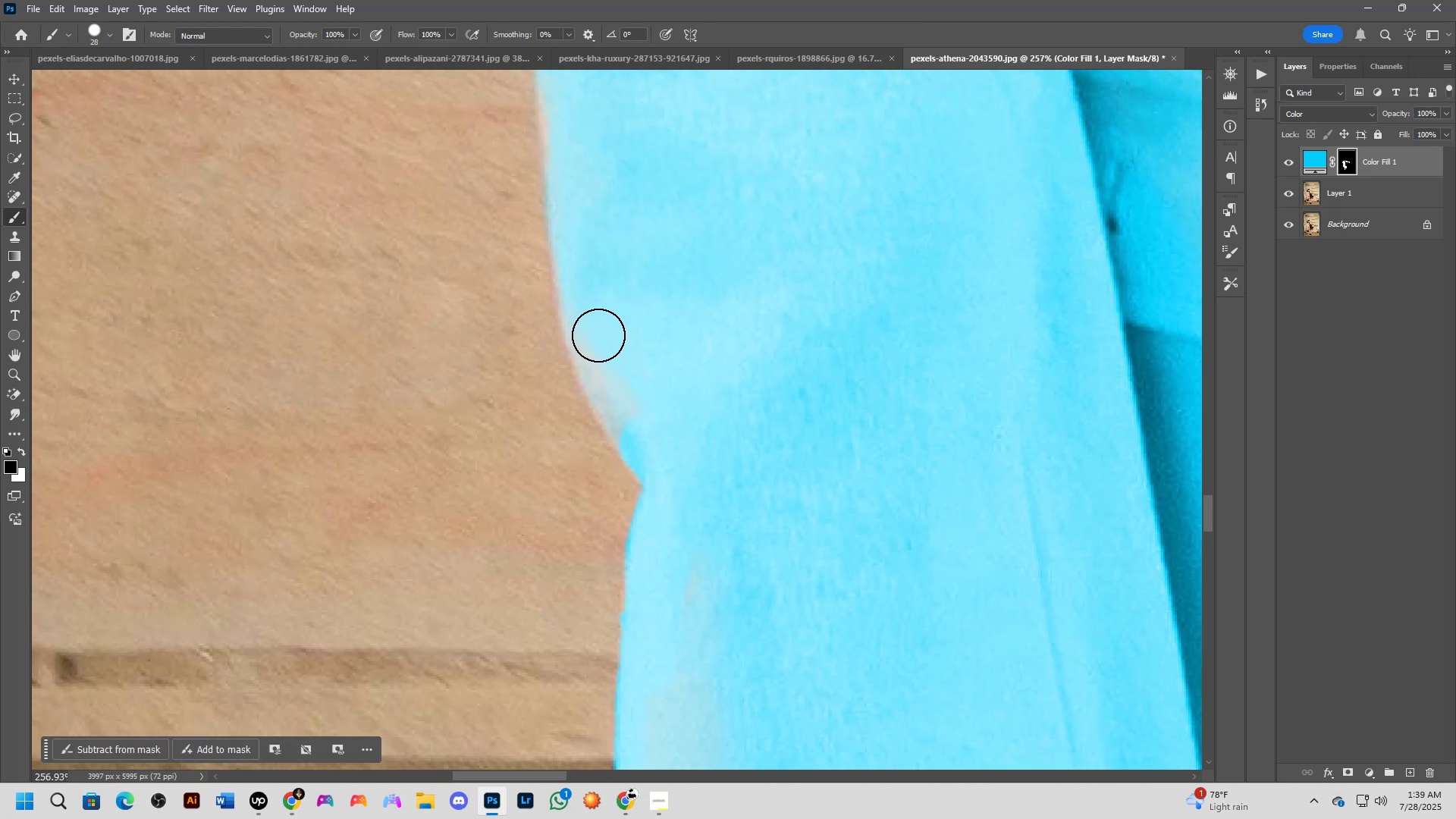 
left_click_drag(start_coordinate=[595, 334], to_coordinate=[604, 354])
 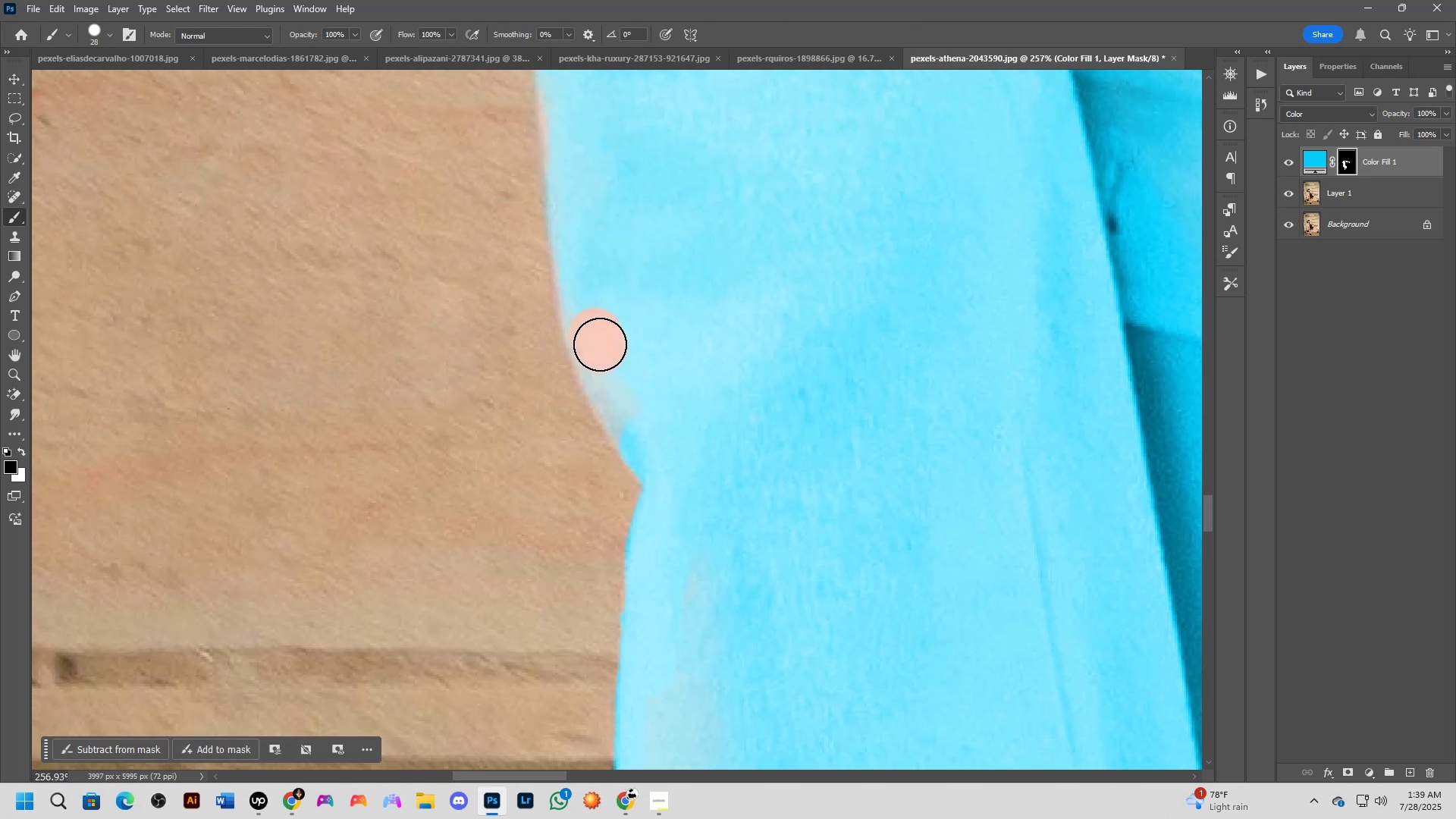 
key(Control+Z)
 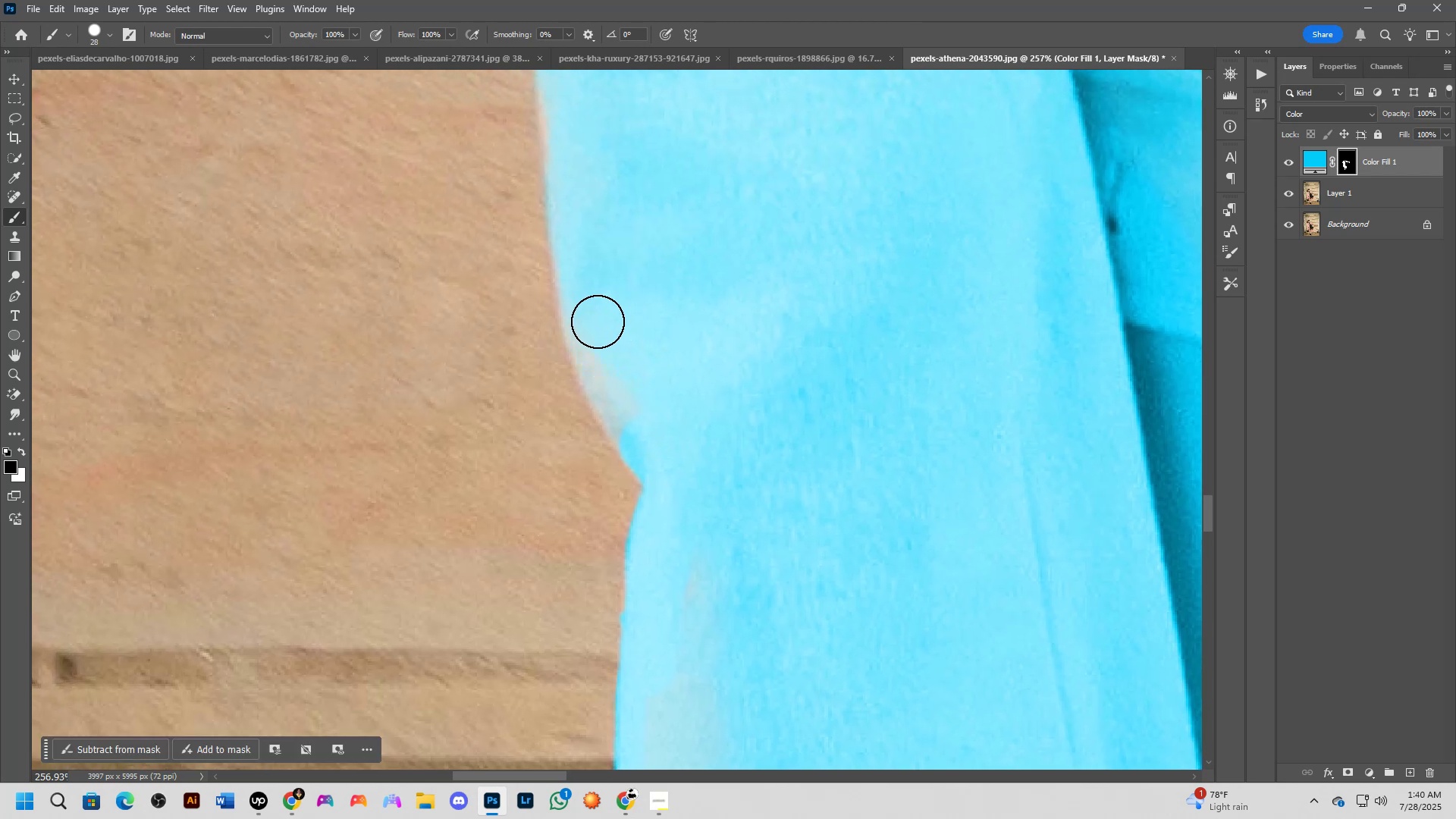 
left_click_drag(start_coordinate=[599, 337], to_coordinate=[606, 353])
 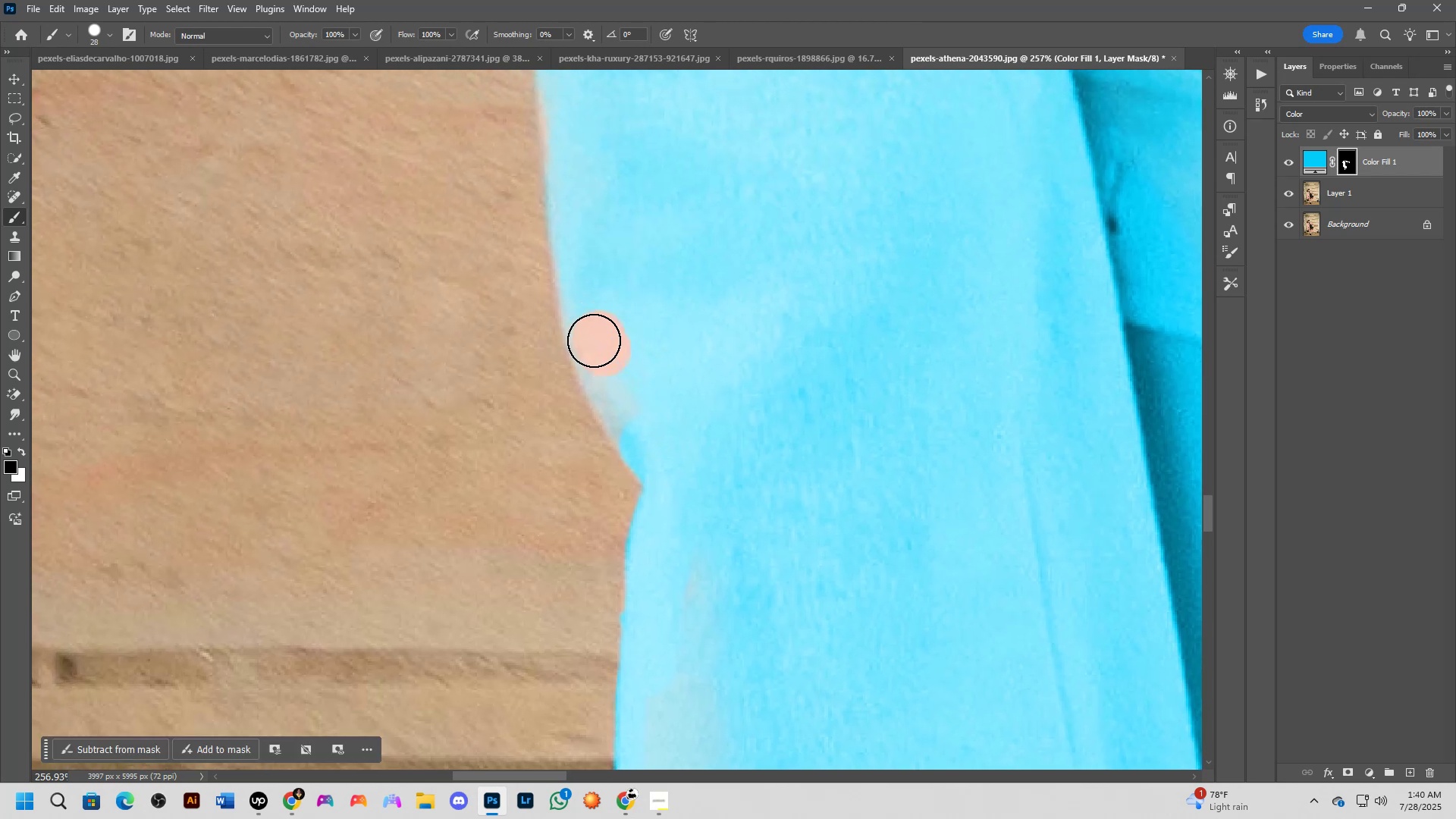 
key(Control+Z)
 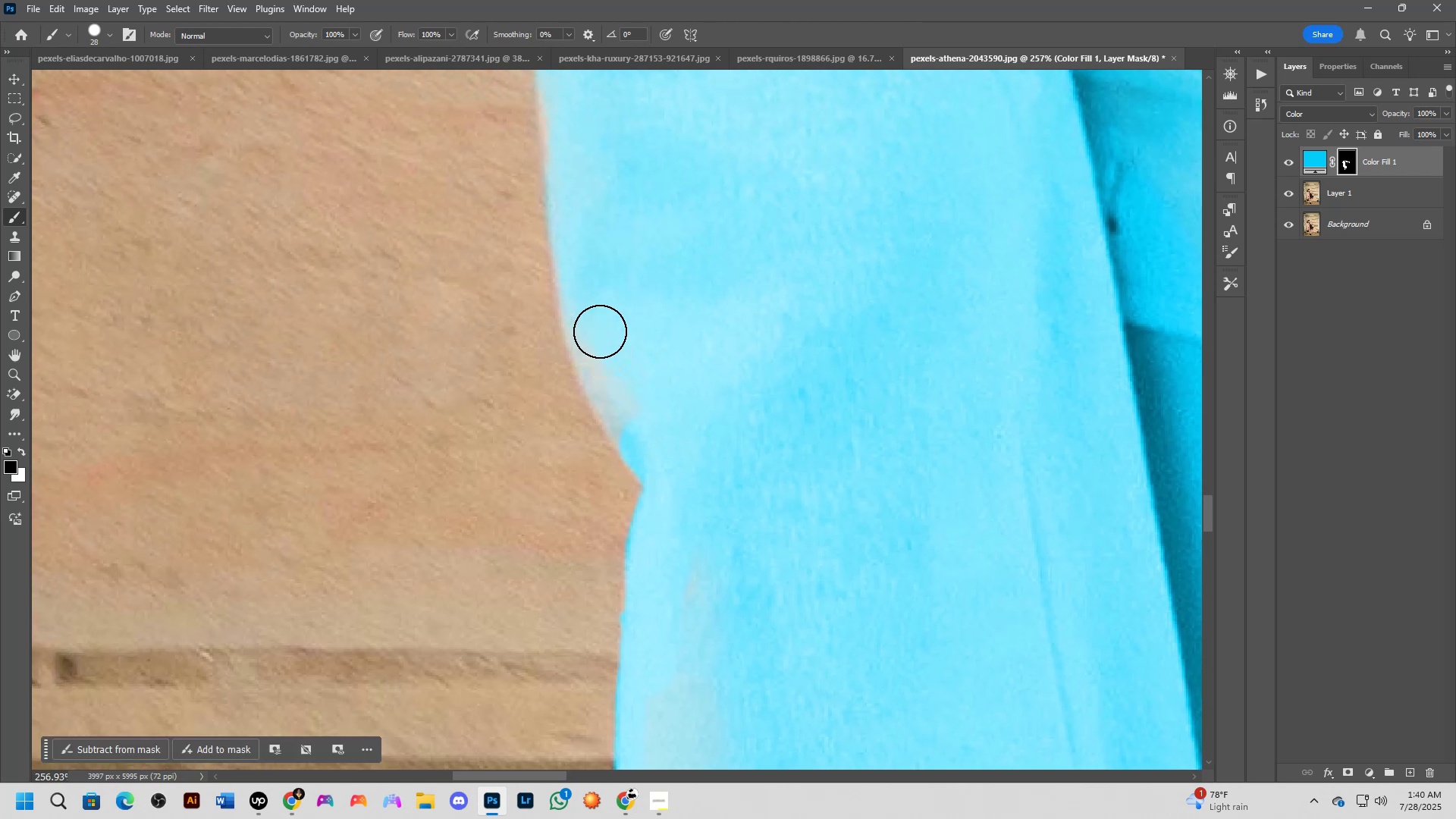 
key(X)
 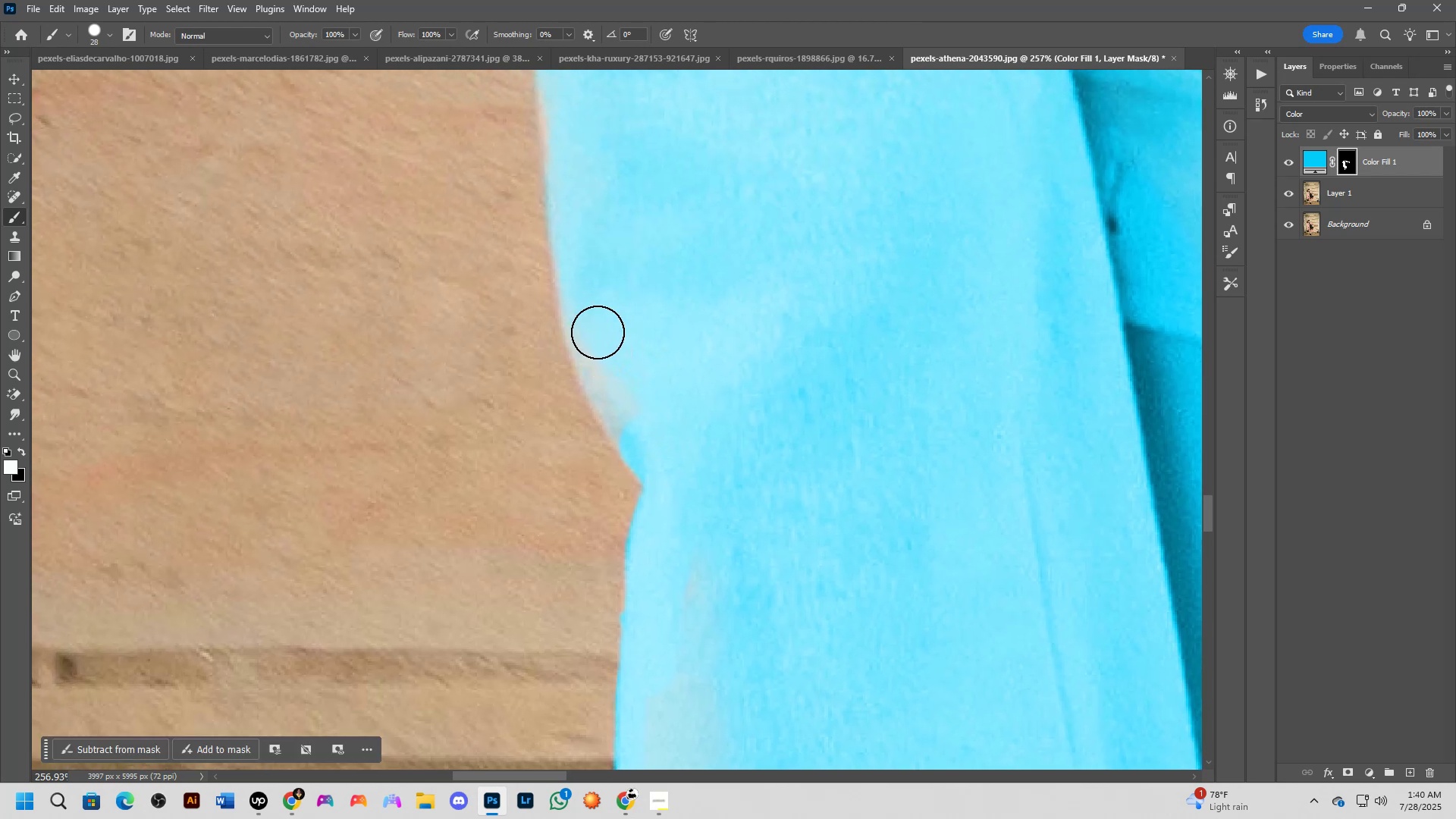 
left_click_drag(start_coordinate=[598, 335], to_coordinate=[595, 313])
 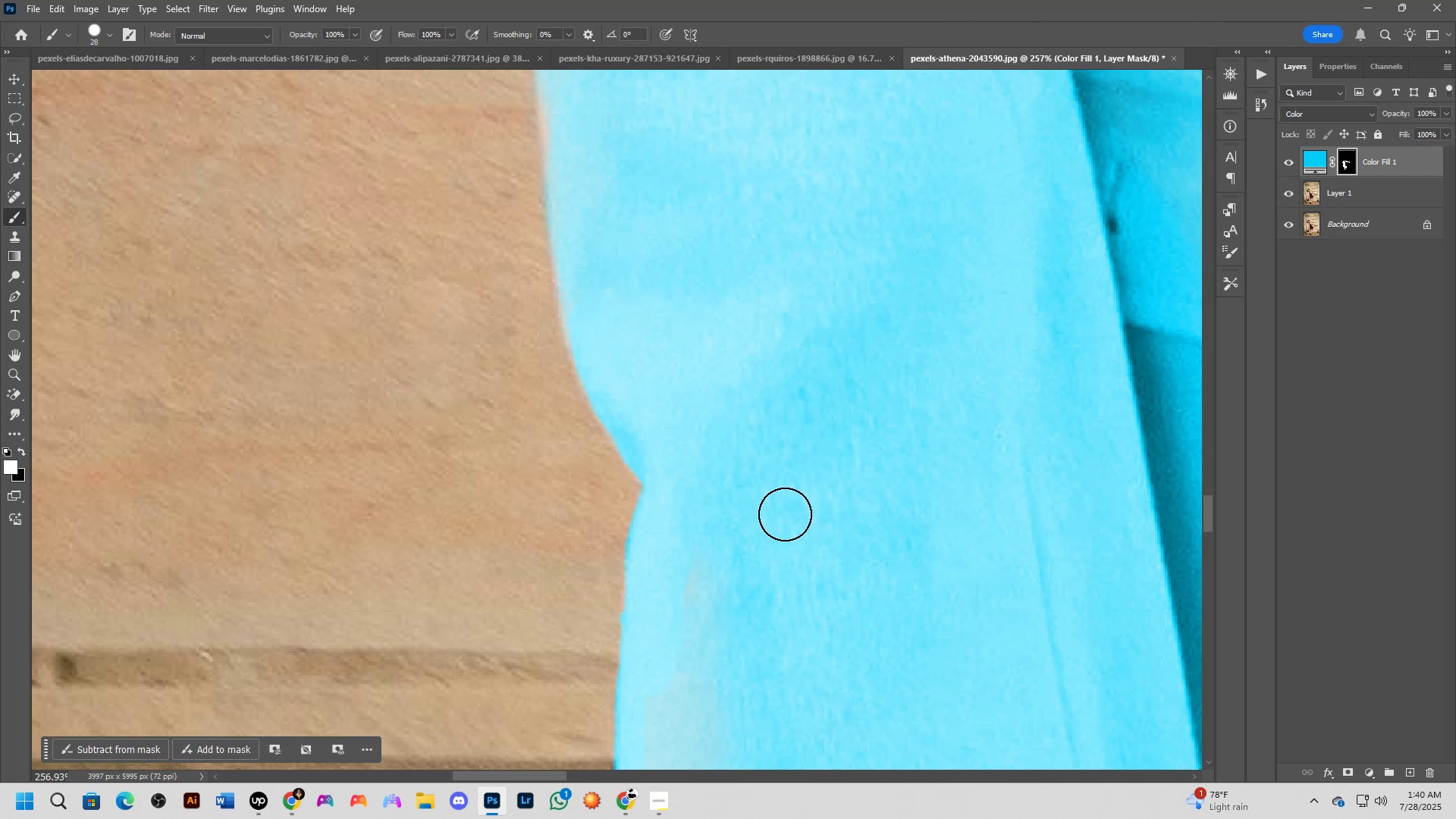 
hold_key(key=Space, duration=0.51)
 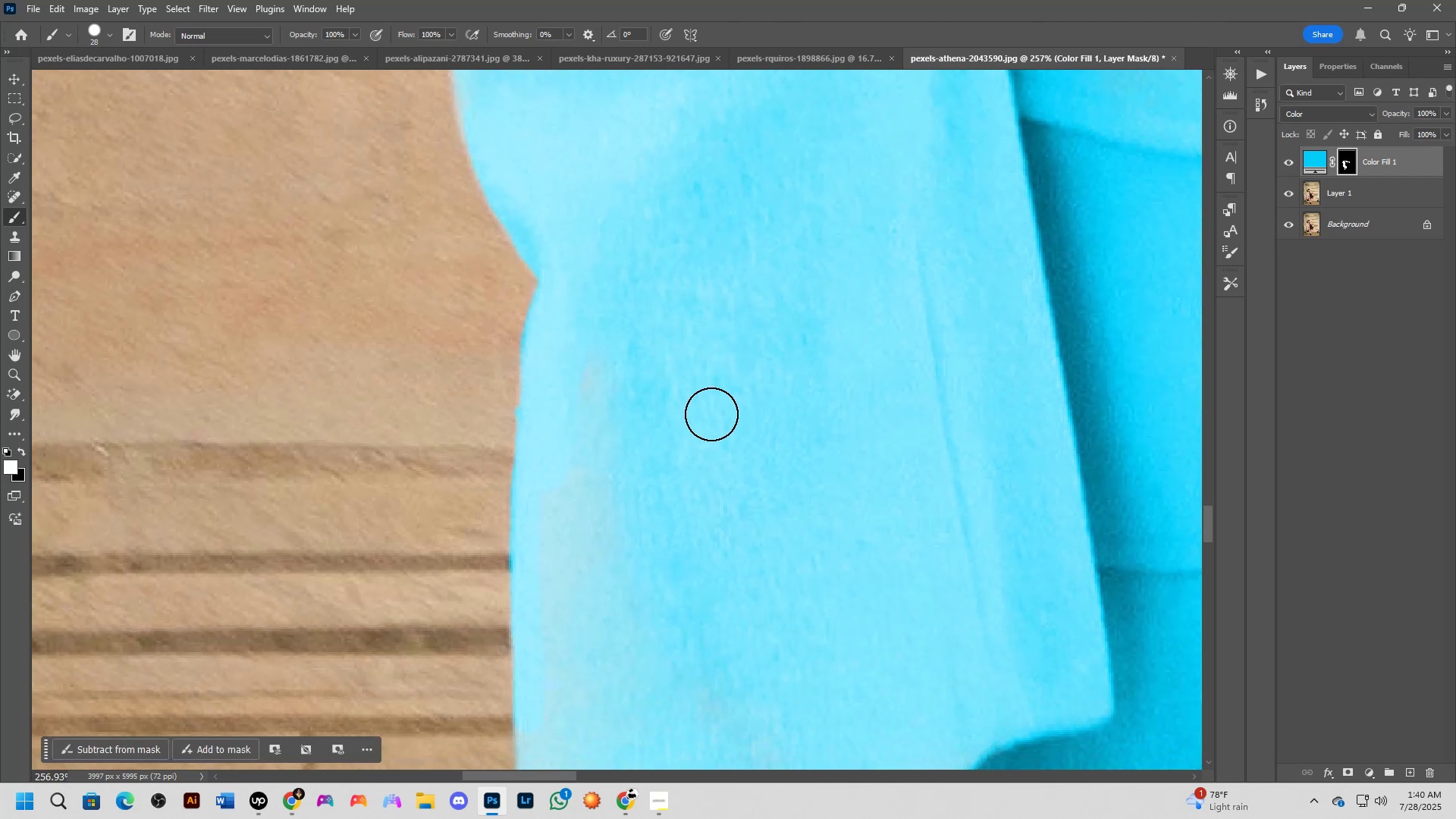 
left_click_drag(start_coordinate=[785, 524], to_coordinate=[680, 318])
 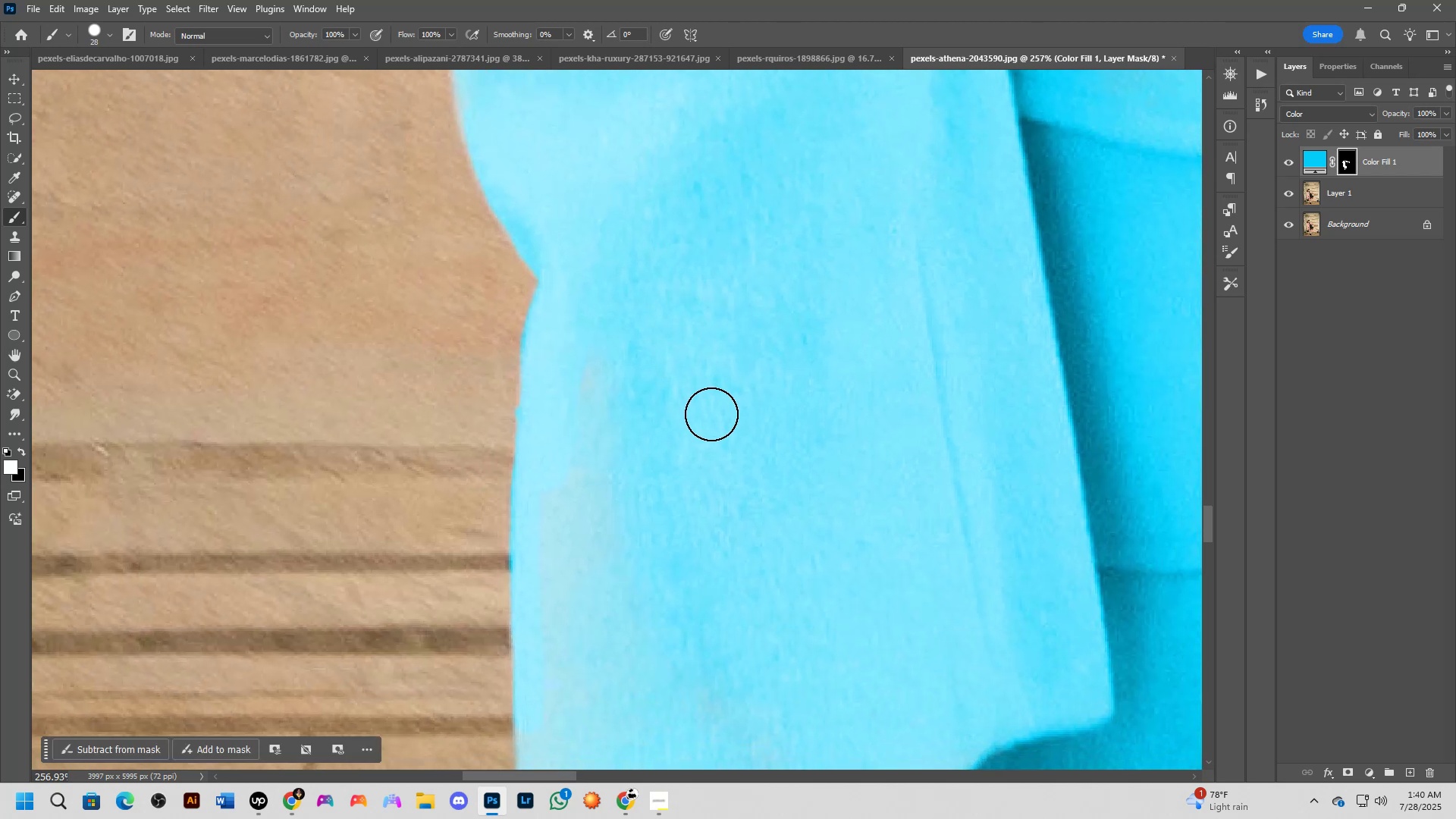 
scroll: coordinate [711, 414], scroll_direction: down, amount: 1.0
 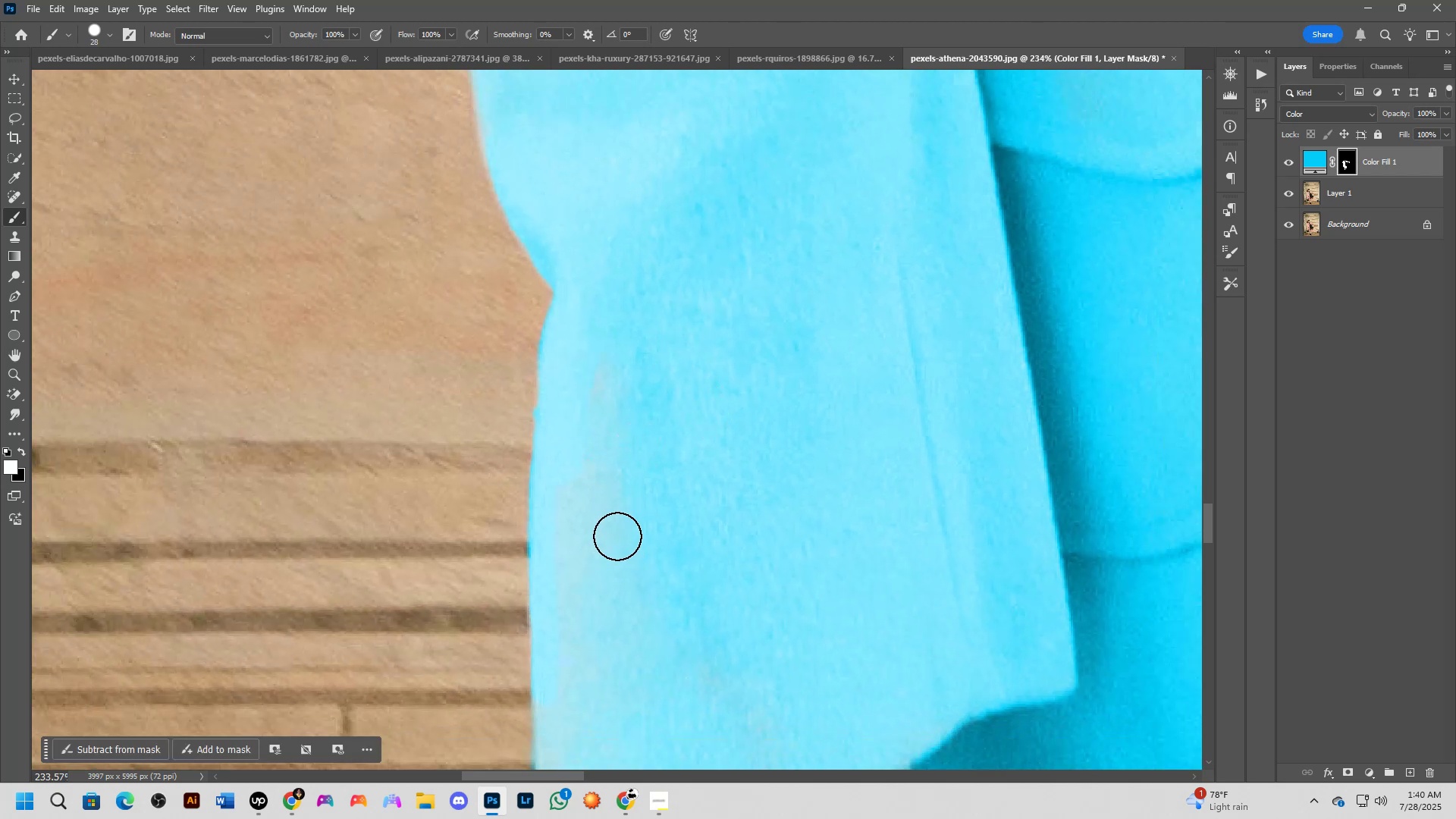 
left_click_drag(start_coordinate=[614, 385], to_coordinate=[544, 124])
 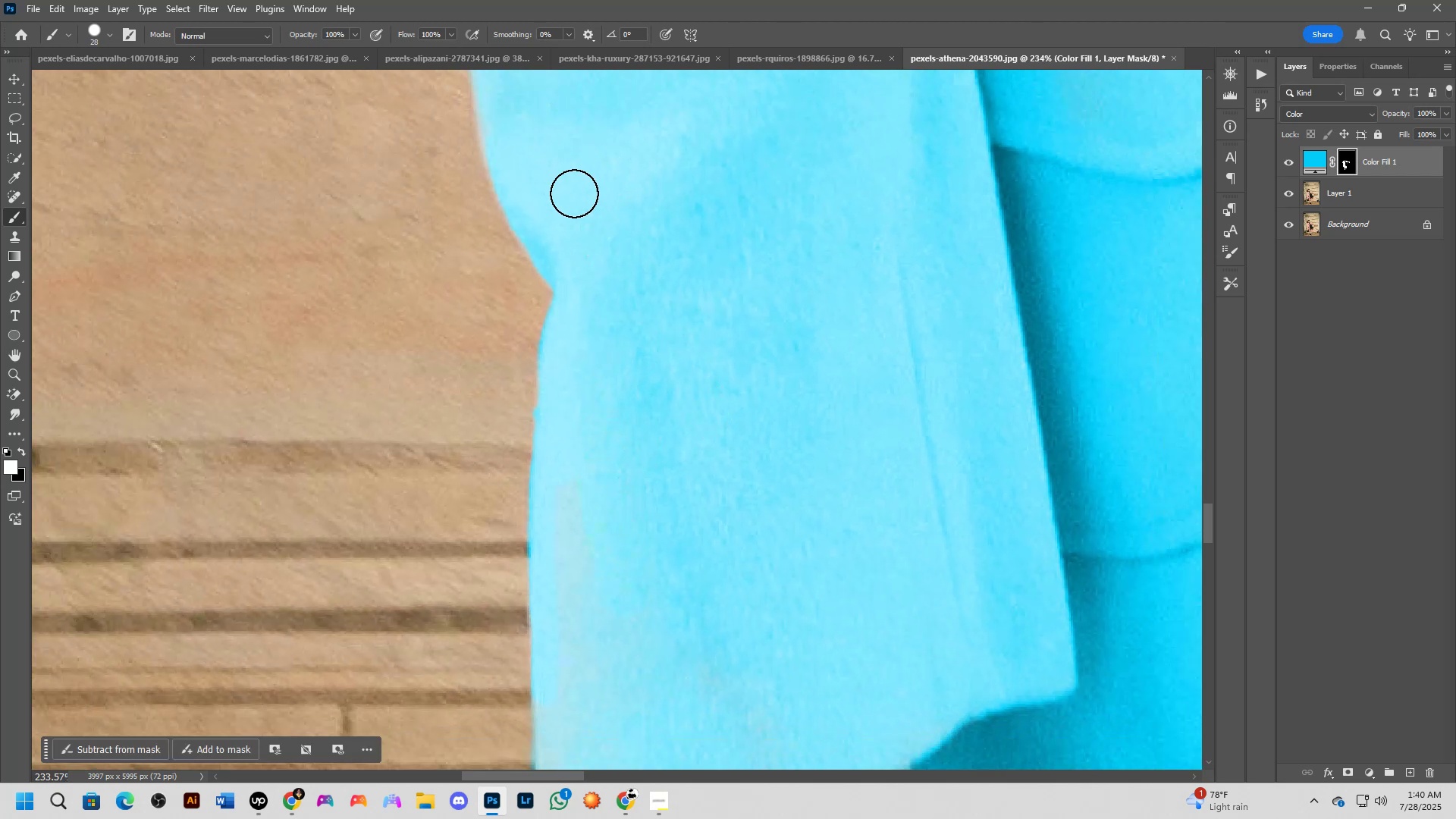 
hold_key(key=Space, duration=0.51)
 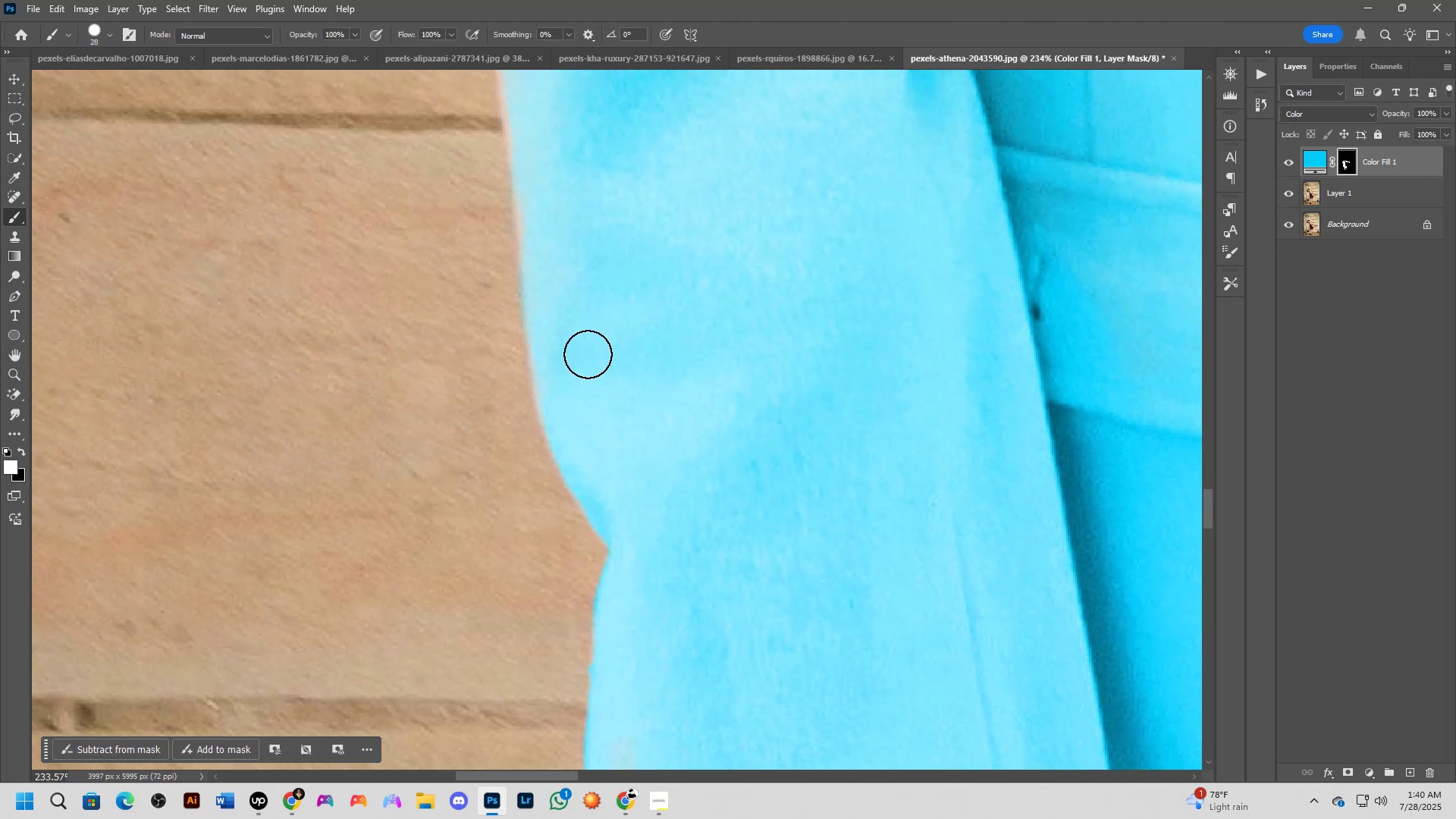 
left_click_drag(start_coordinate=[582, 228], to_coordinate=[638, 485])
 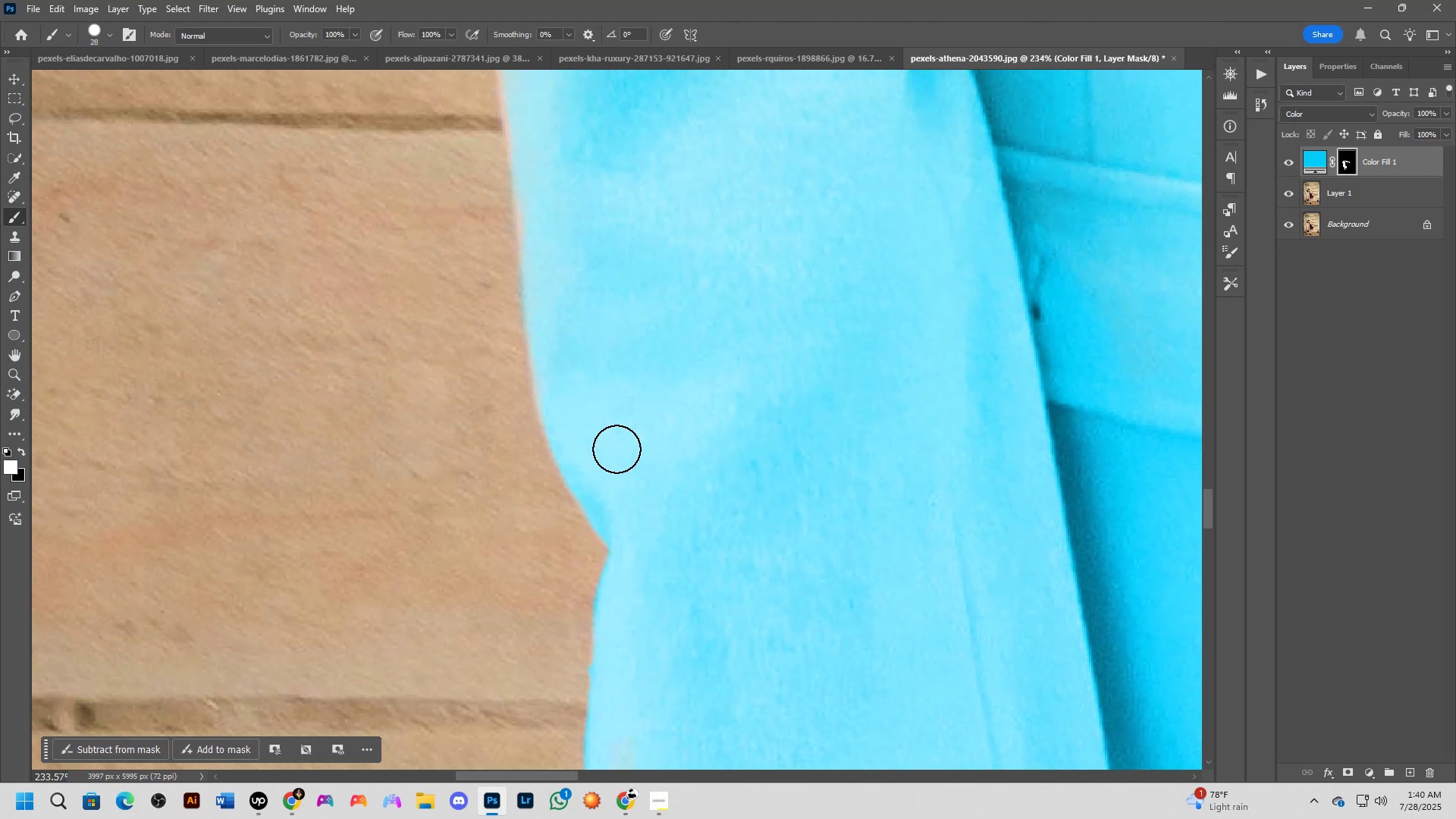 
left_click_drag(start_coordinate=[607, 434], to_coordinate=[545, 234])
 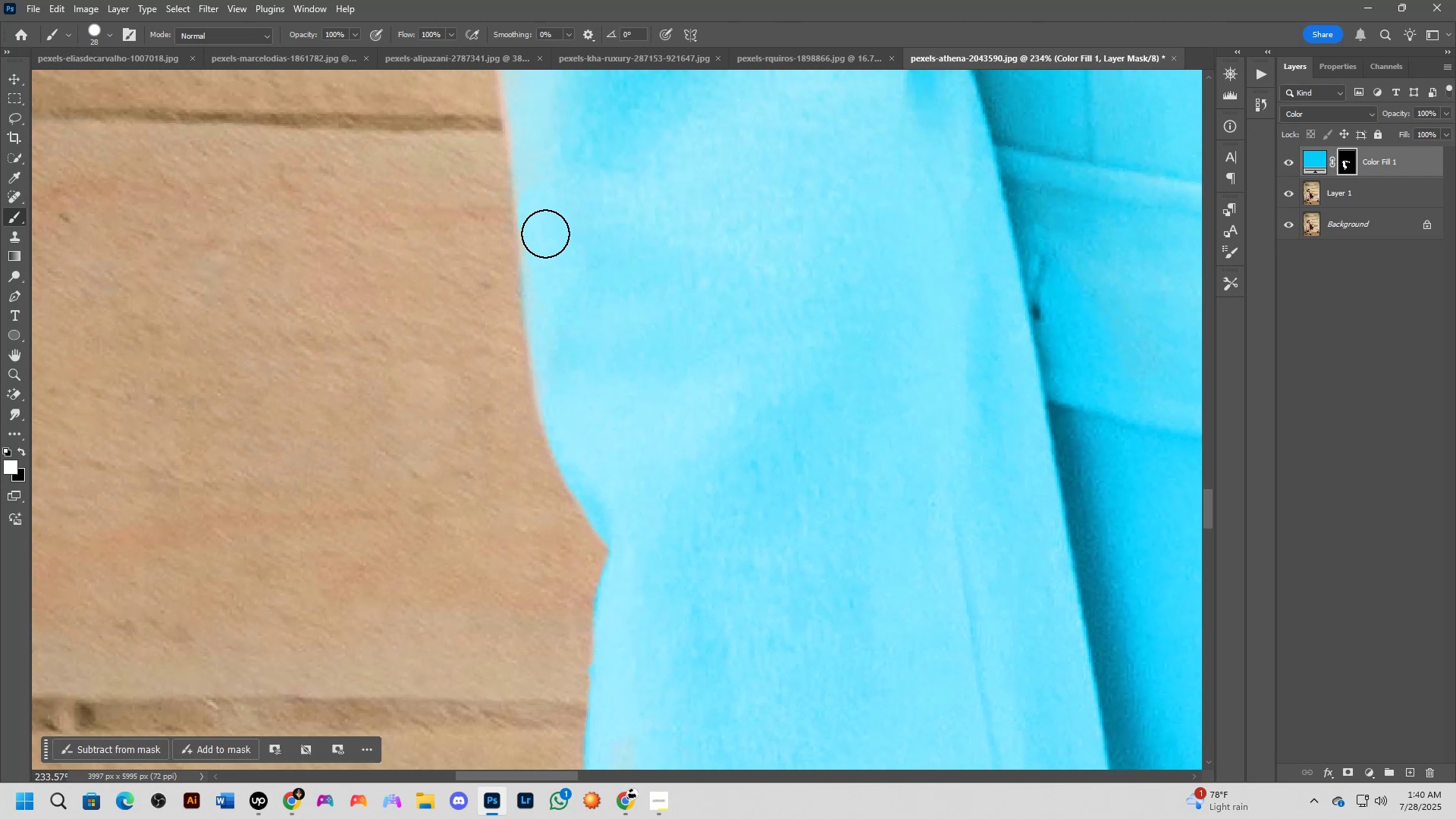 
hold_key(key=Space, duration=0.52)
 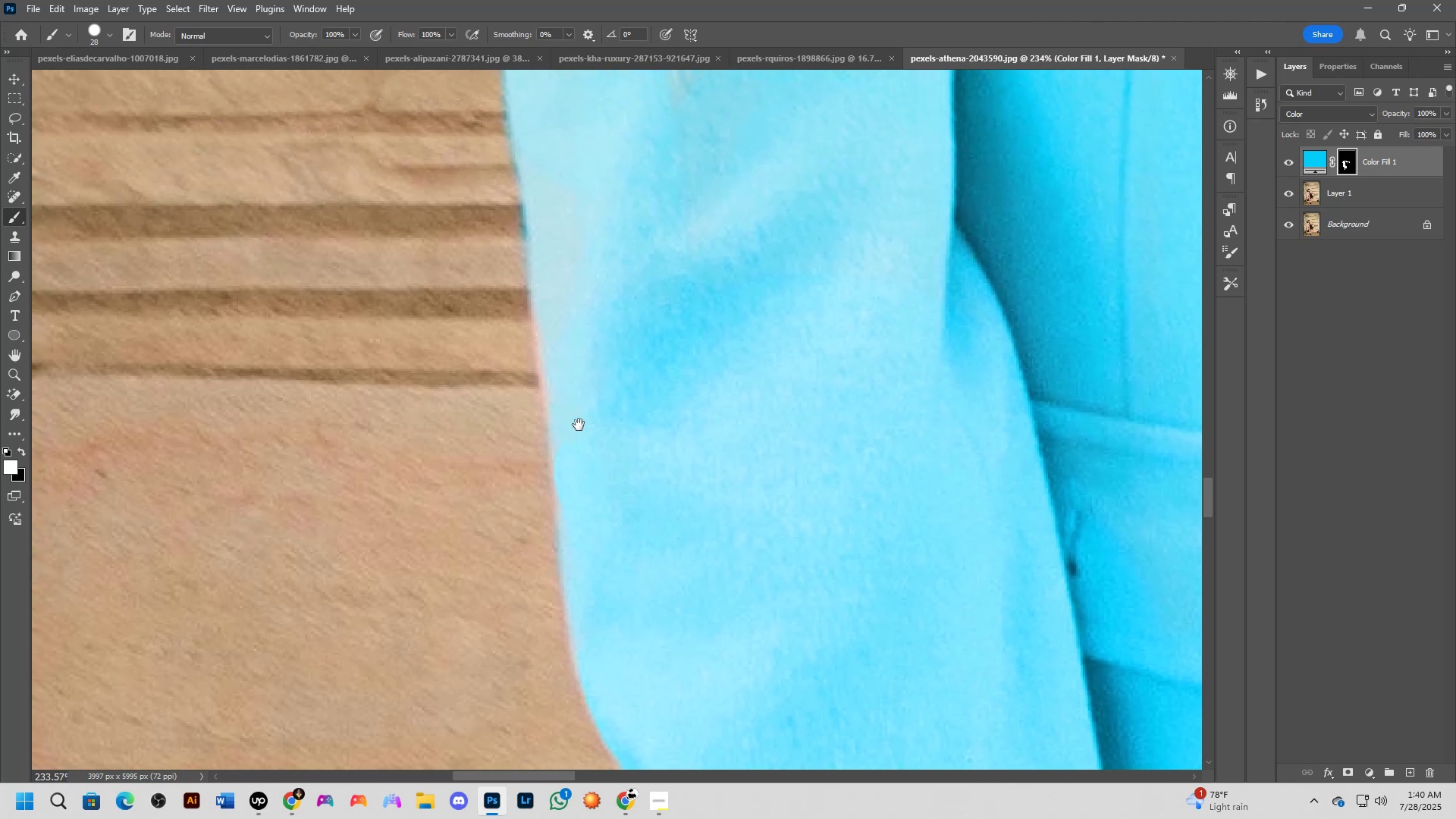 
left_click_drag(start_coordinate=[550, 239], to_coordinate=[580, 438])
 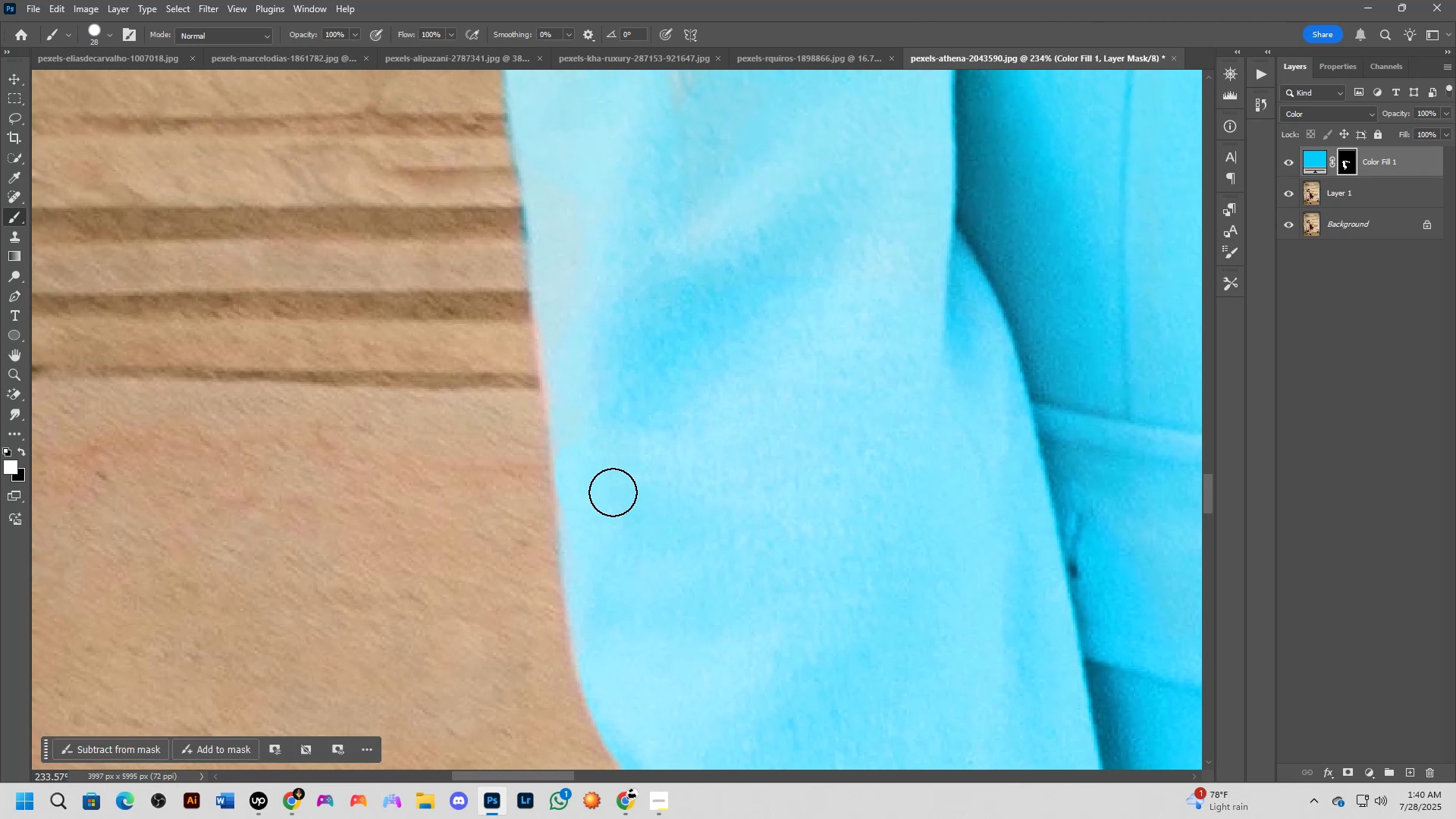 
left_click_drag(start_coordinate=[588, 457], to_coordinate=[585, 197])
 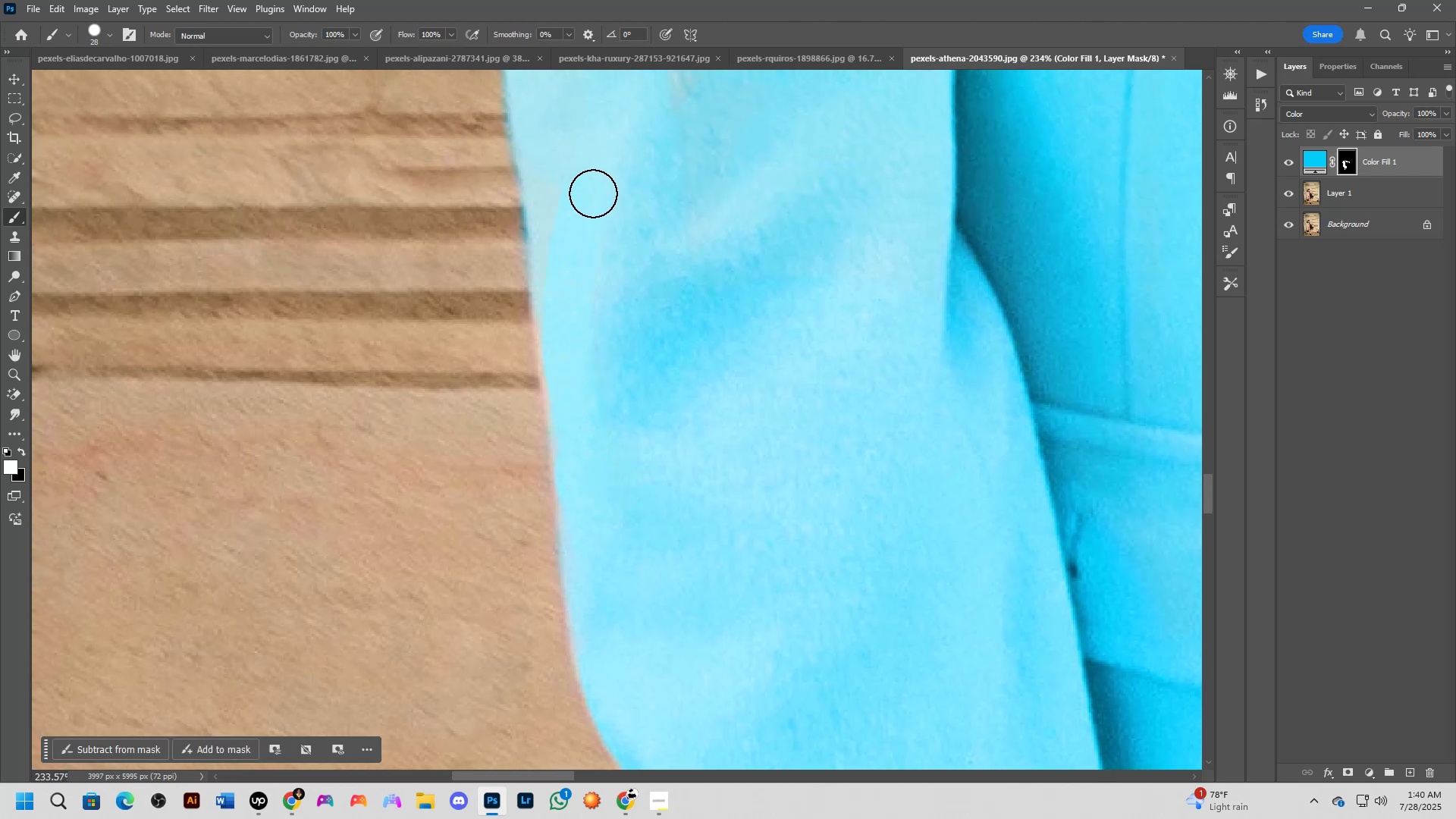 
hold_key(key=Space, duration=0.45)
 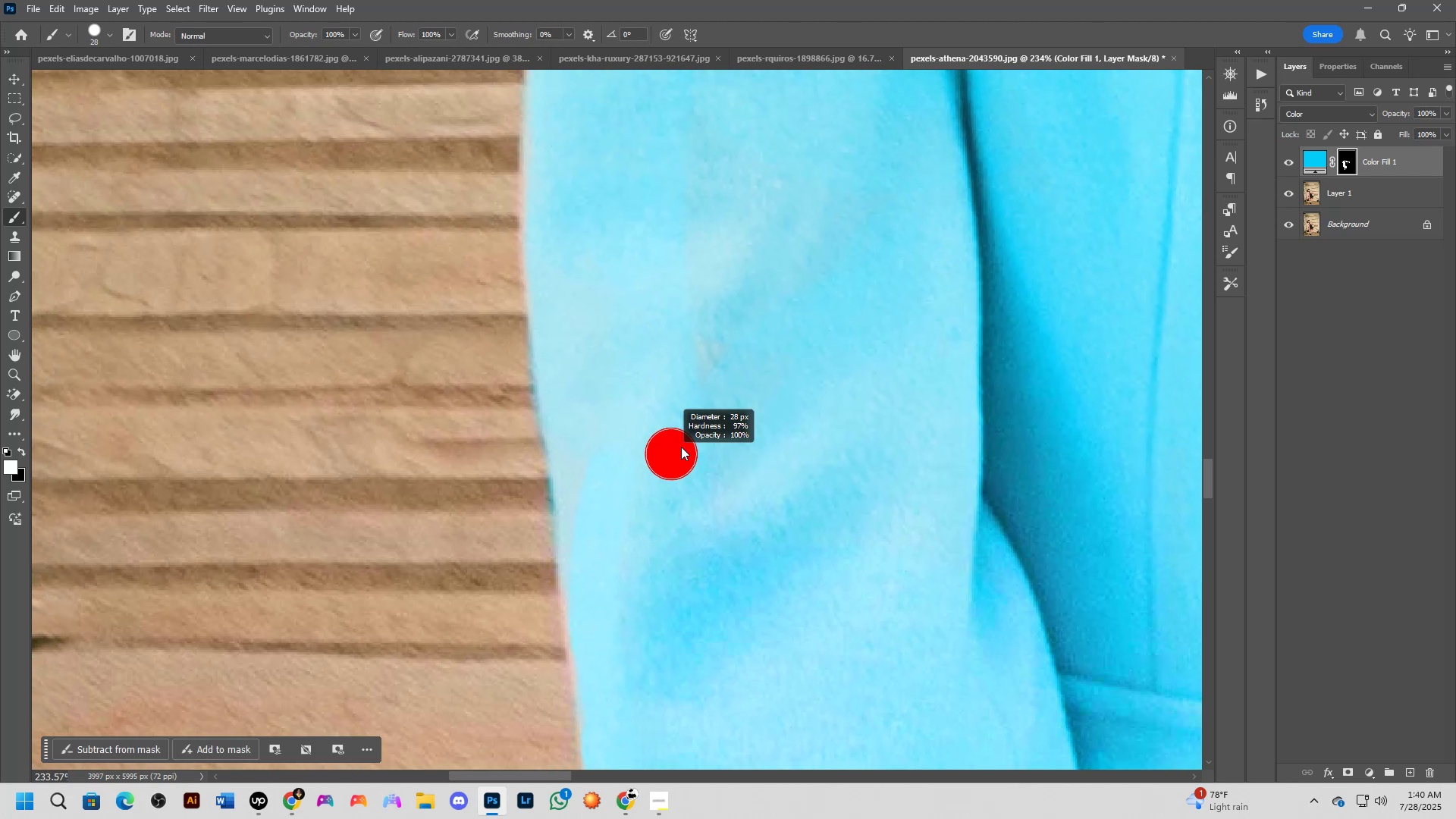 
left_click_drag(start_coordinate=[614, 240], to_coordinate=[641, 512])
 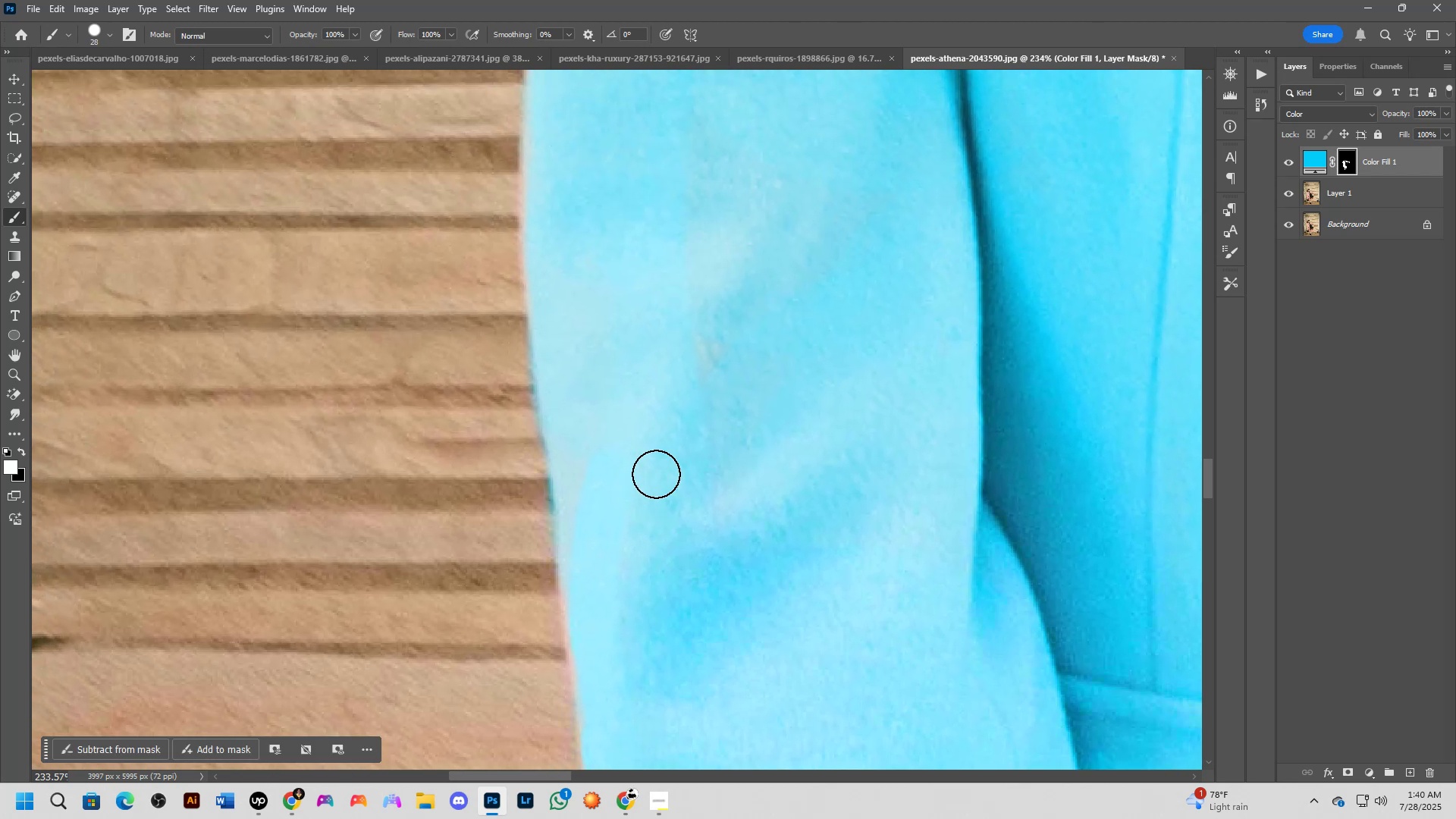 
hold_key(key=AltLeft, duration=0.54)
 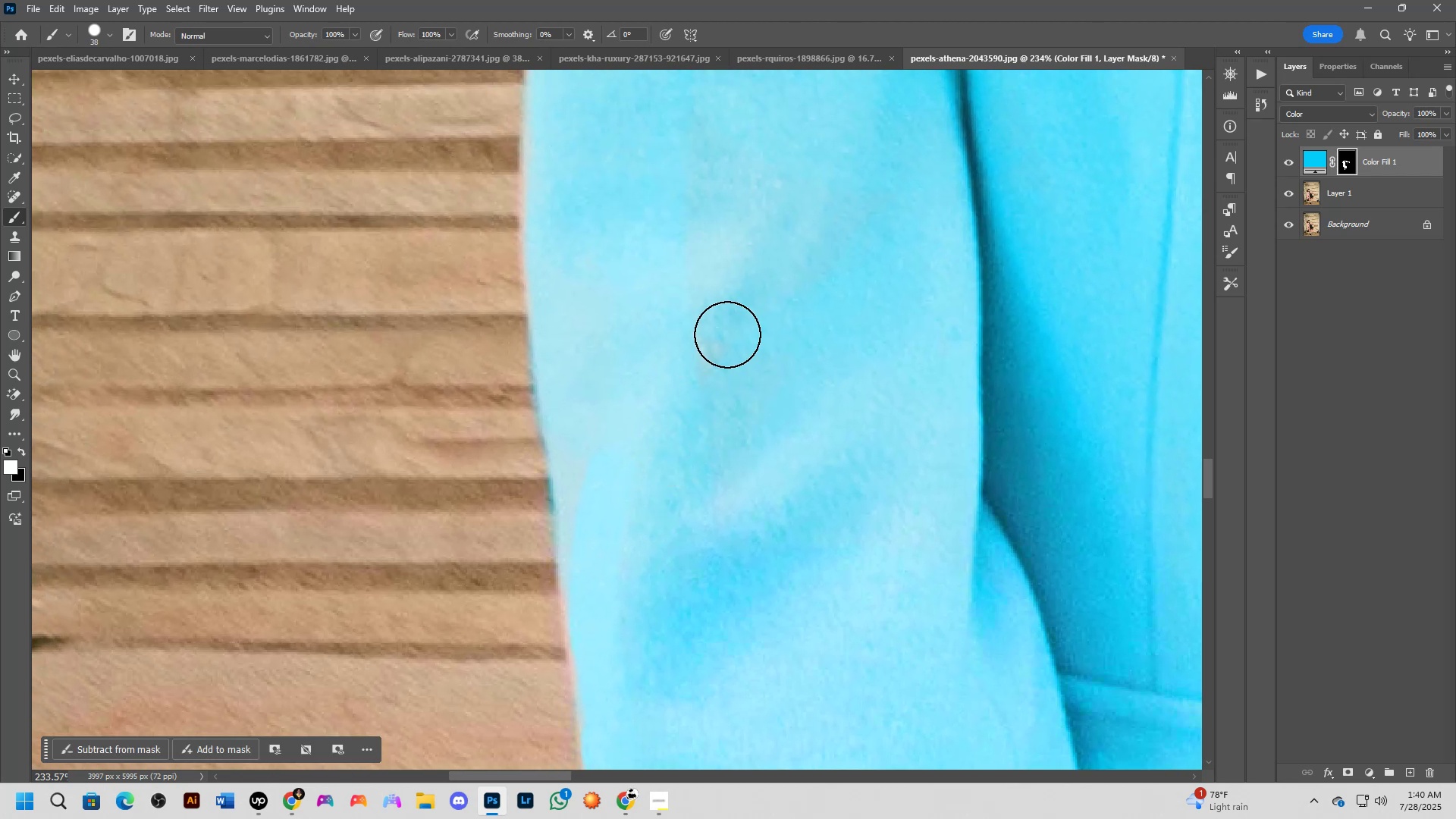 
left_click_drag(start_coordinate=[732, 320], to_coordinate=[783, 378])
 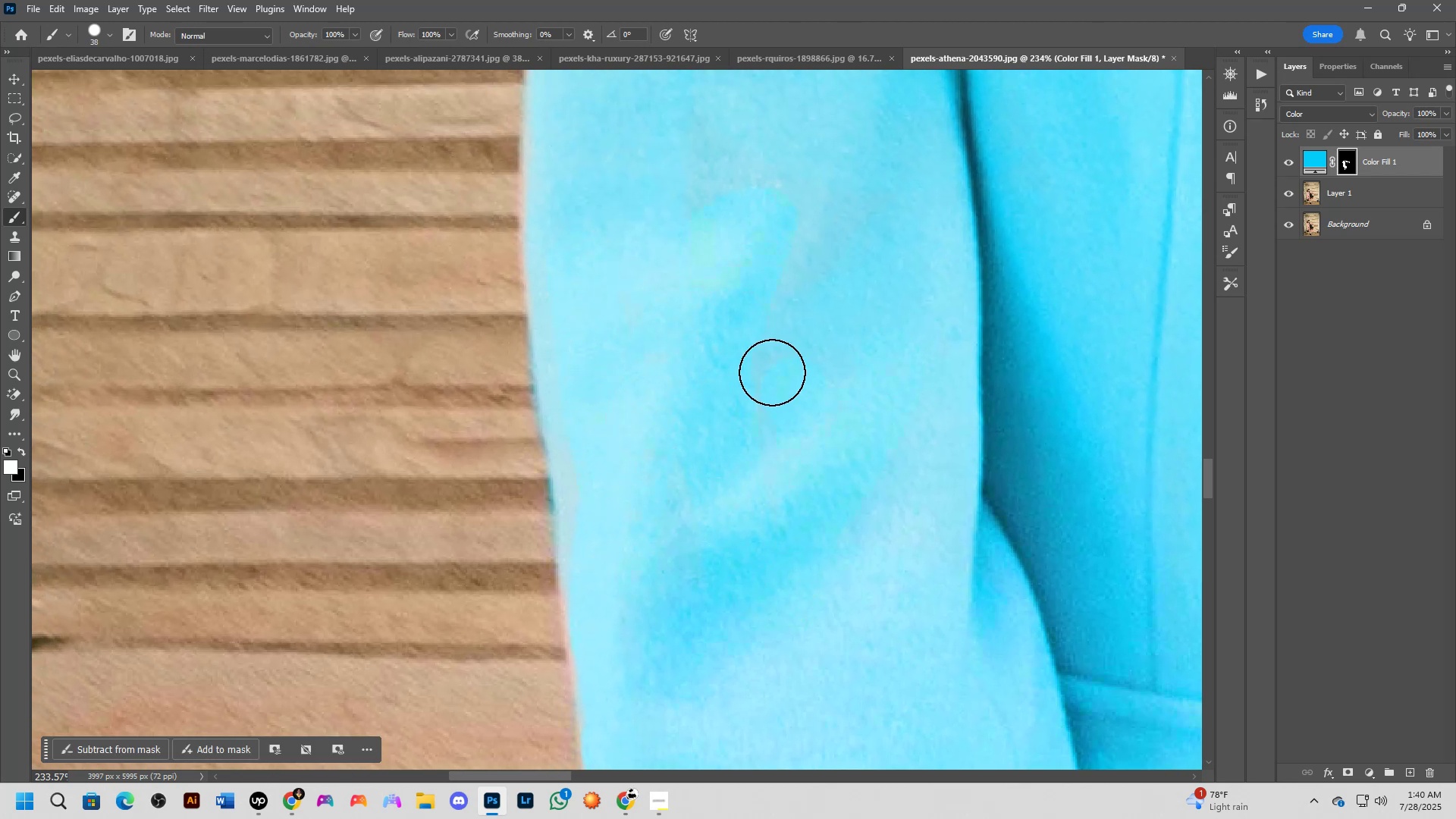 
hold_key(key=Space, duration=0.57)
 